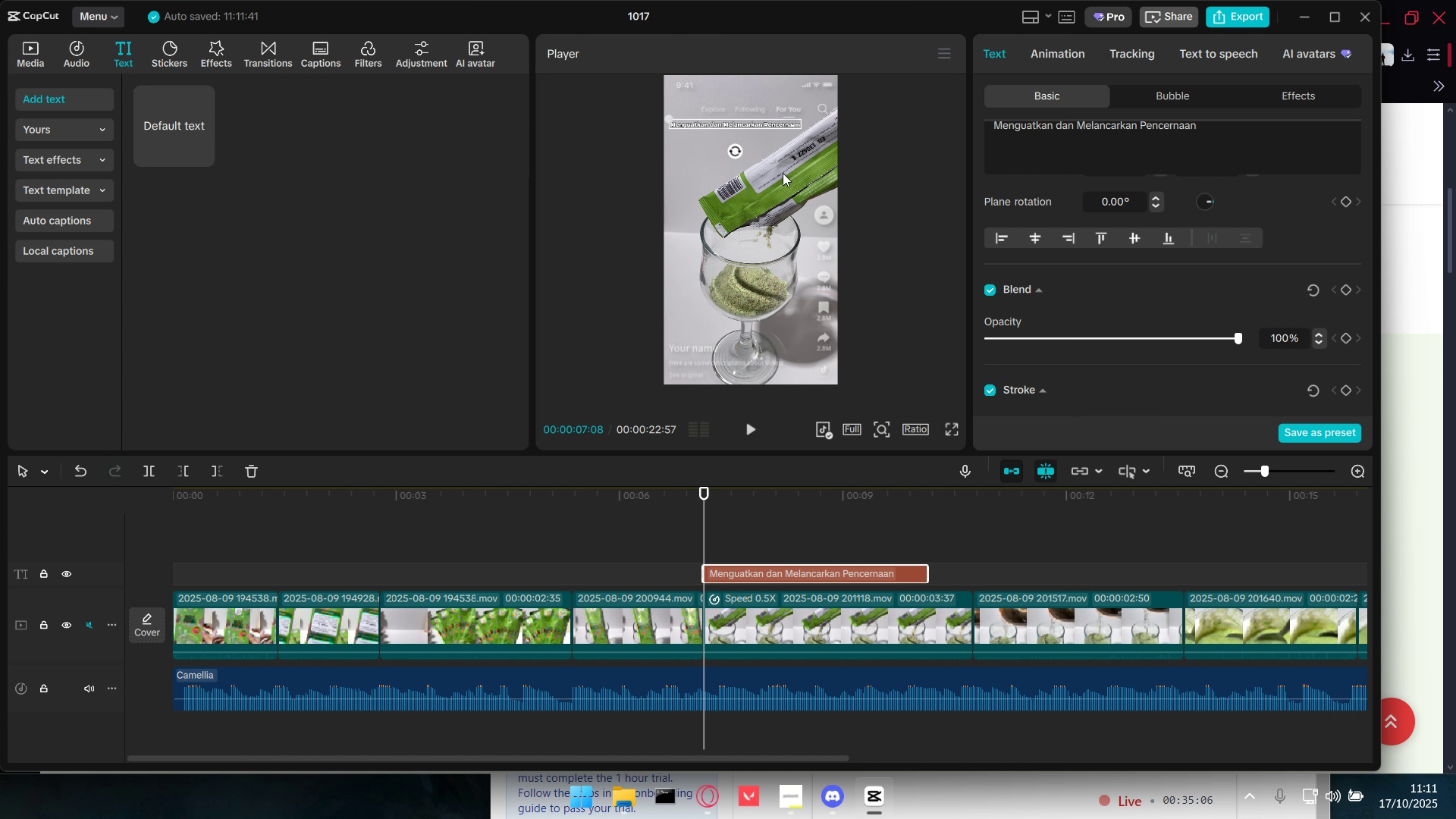 
key(Alt+Tab)
 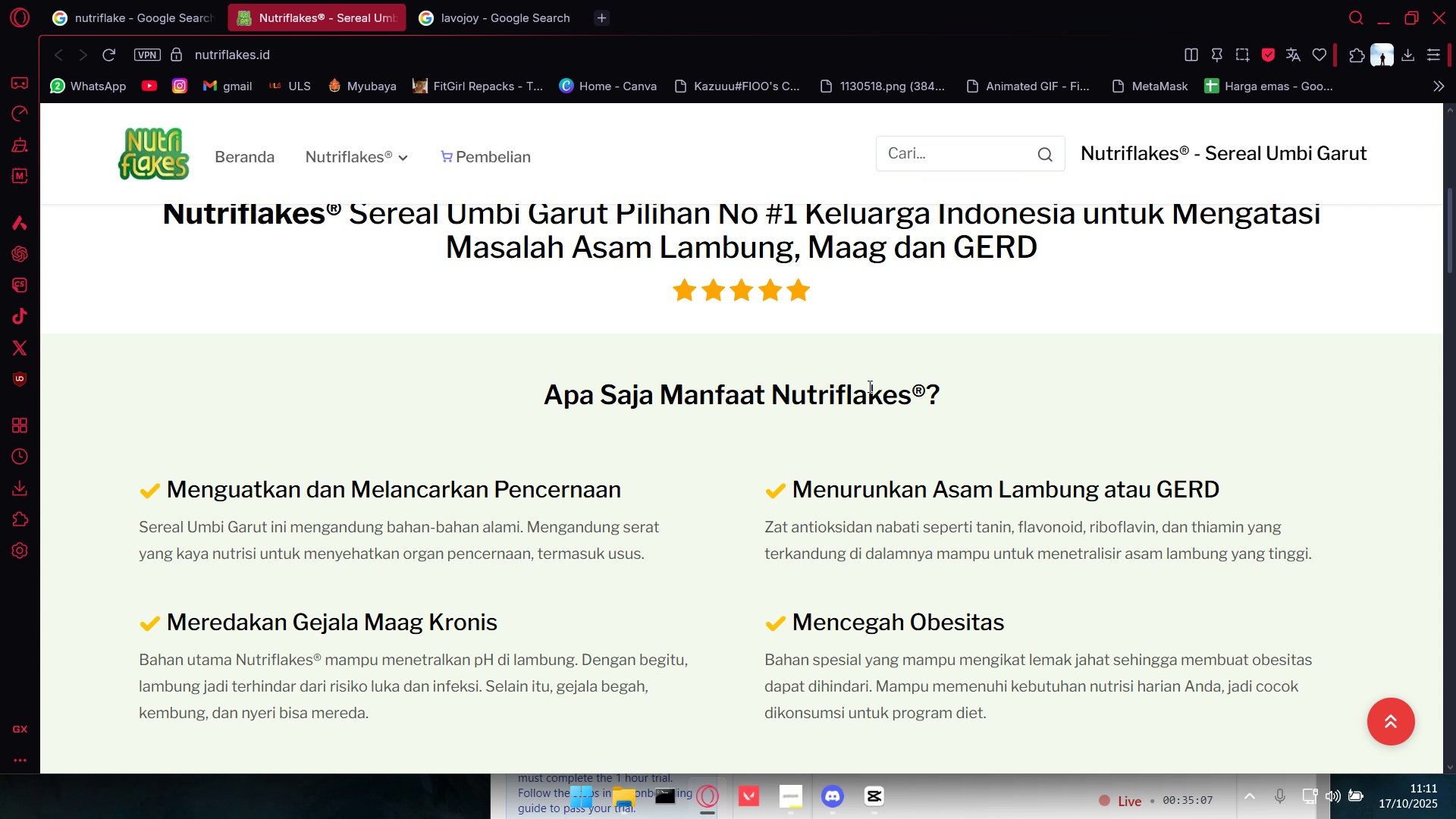 
scroll: coordinate [868, 386], scroll_direction: down, amount: 1.0
 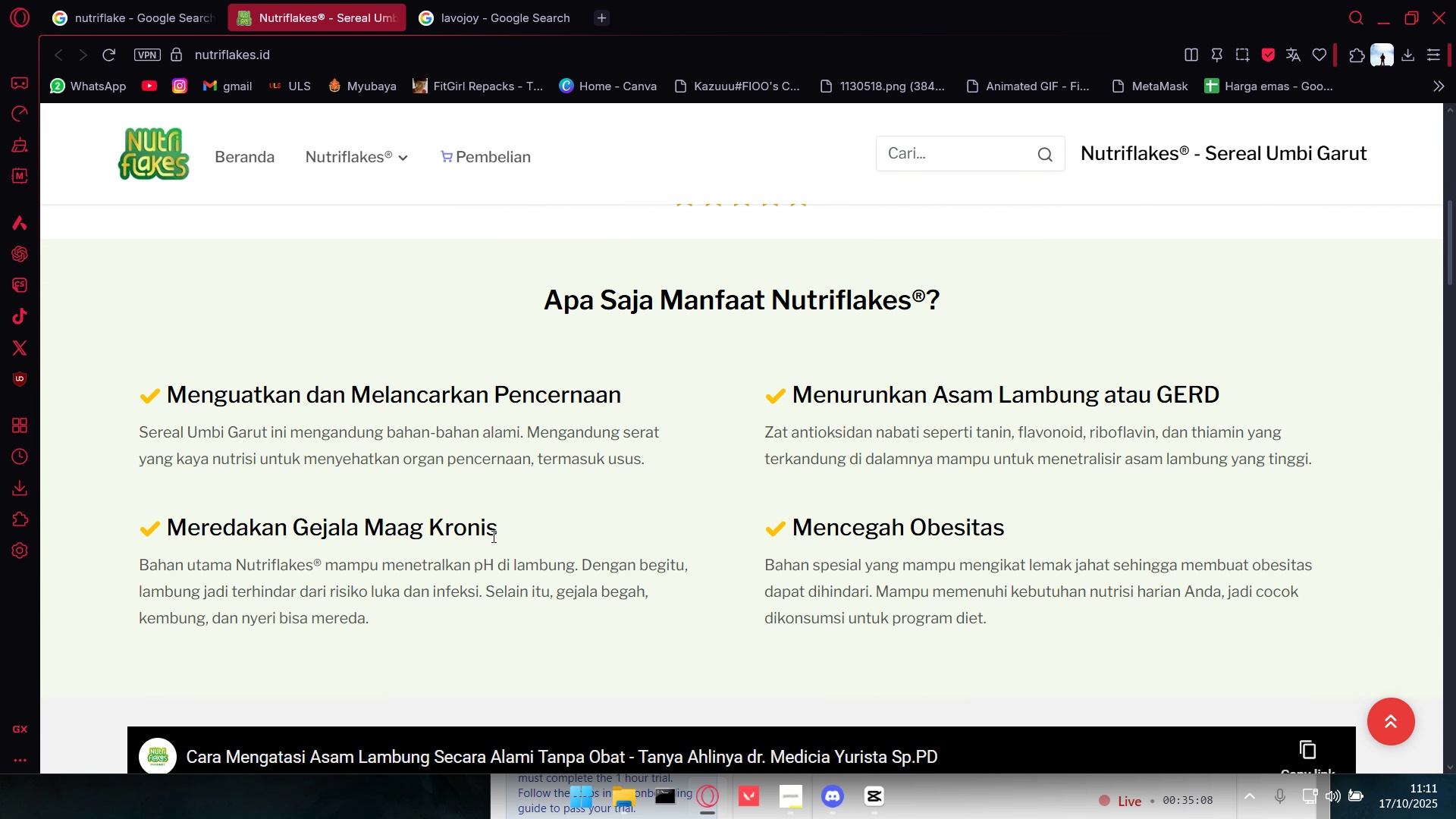 
left_click_drag(start_coordinate=[504, 532], to_coordinate=[169, 535])
 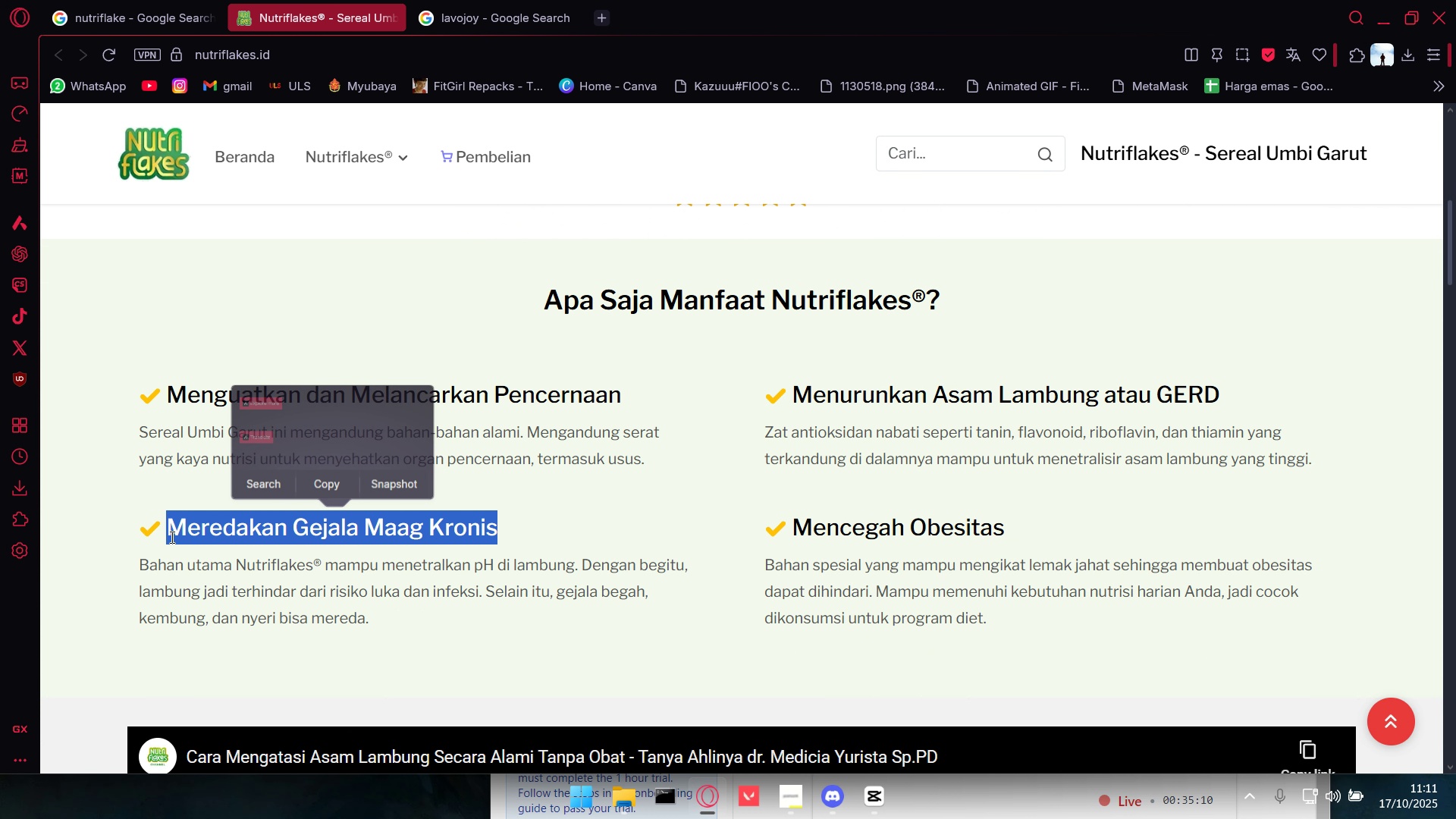 
key(Control+C)
 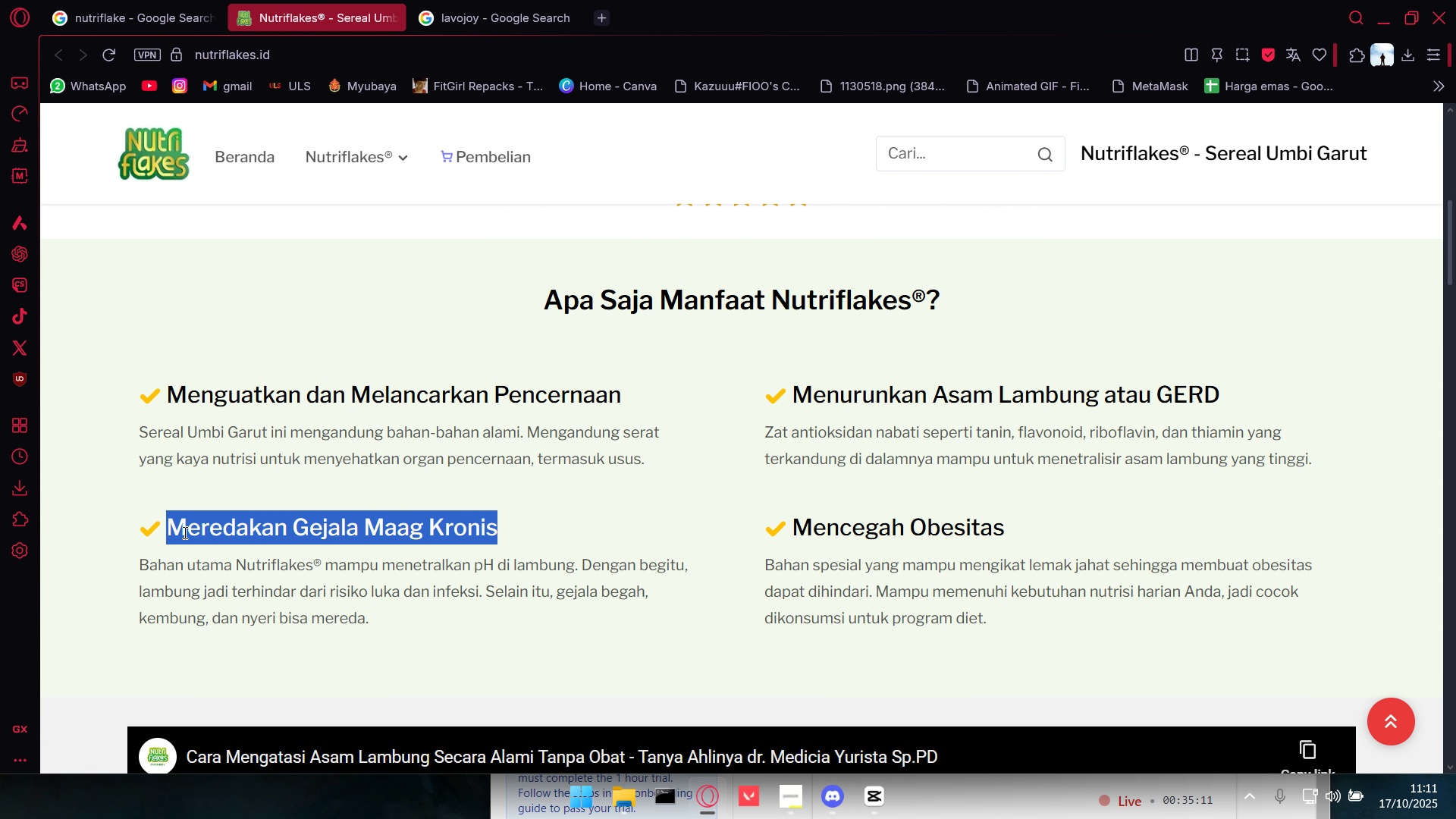 
key(Alt+AltLeft)
 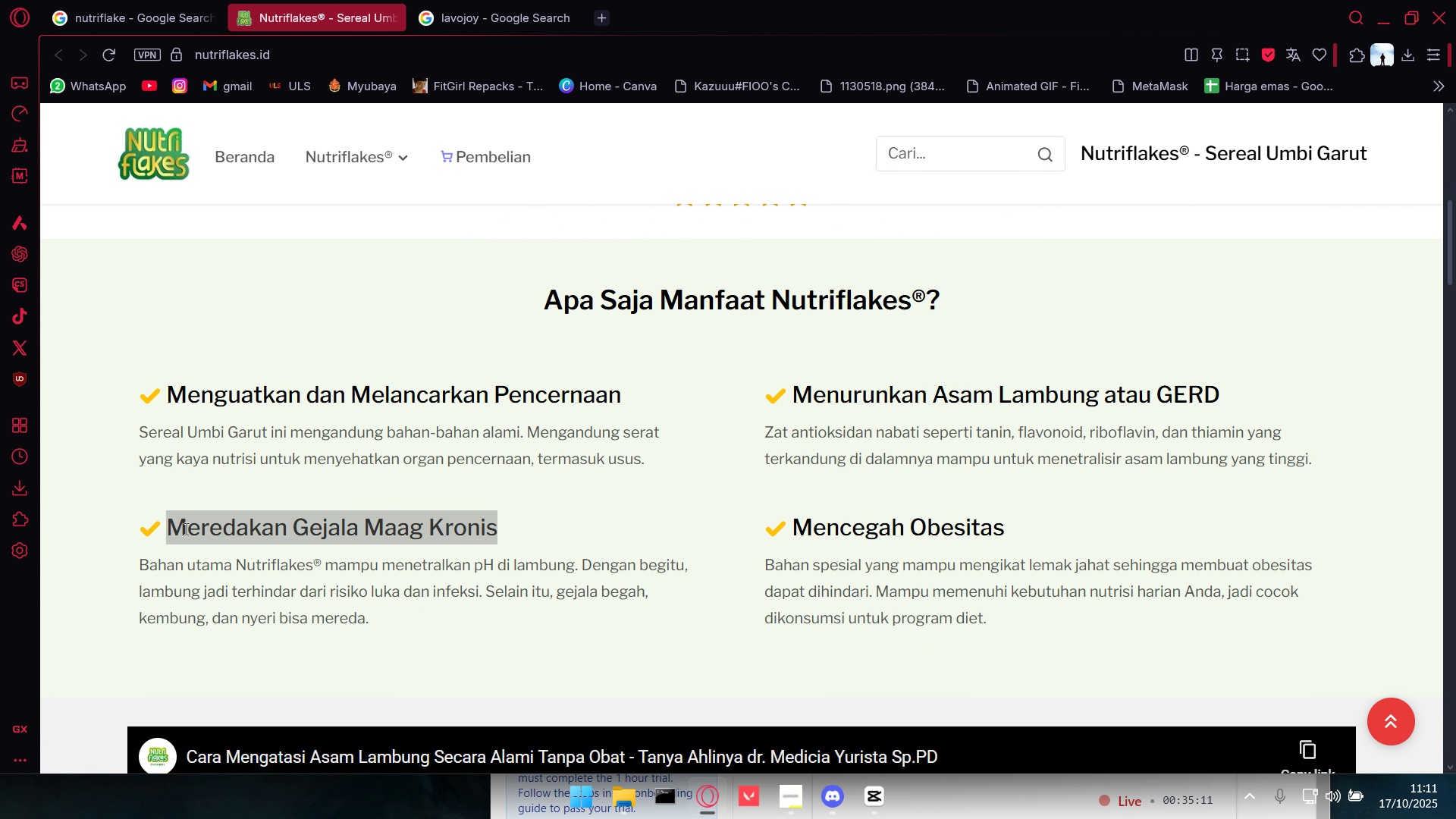 
key(Alt+Tab)
 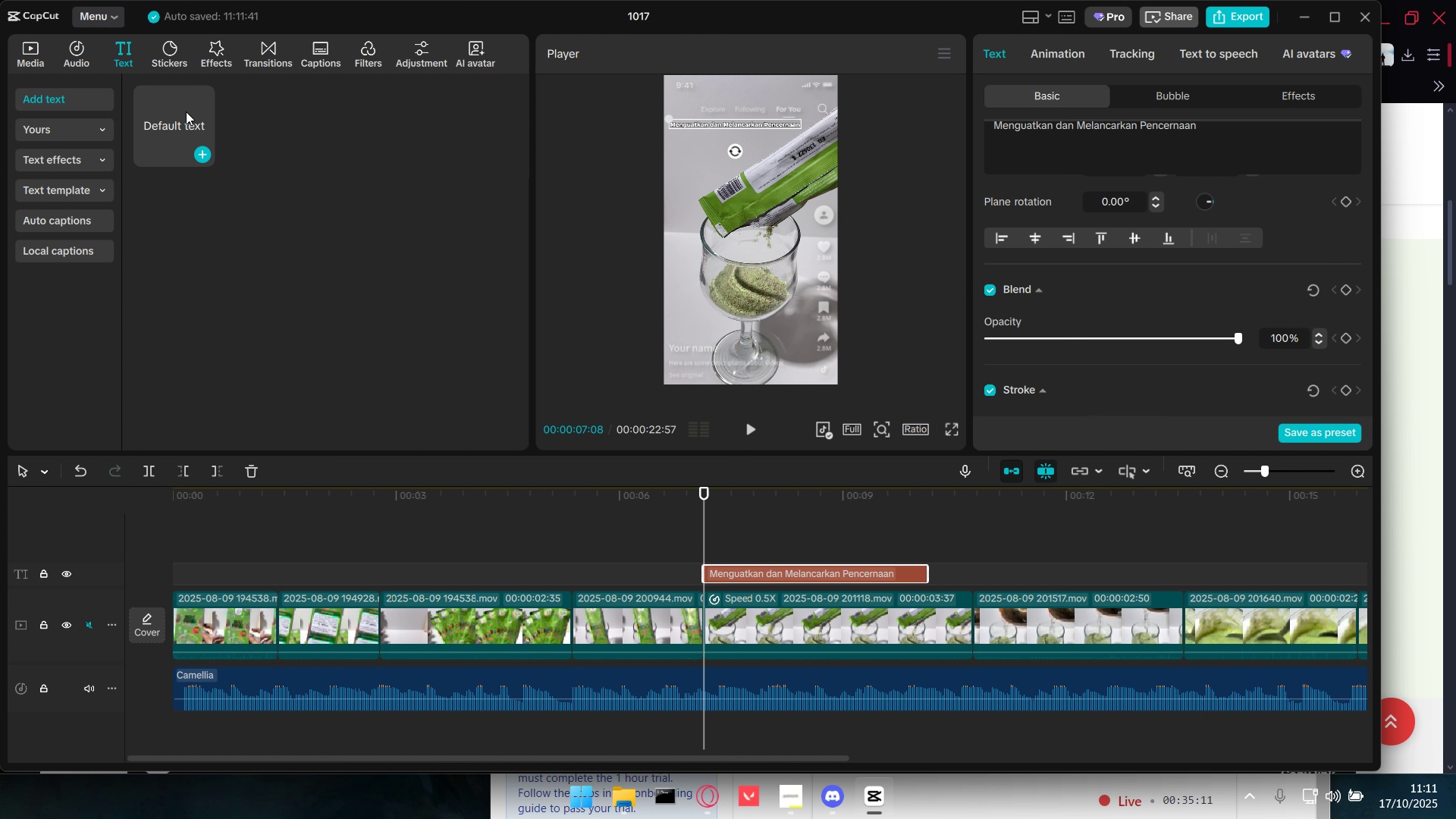 
left_click_drag(start_coordinate=[182, 105], to_coordinate=[705, 546])
 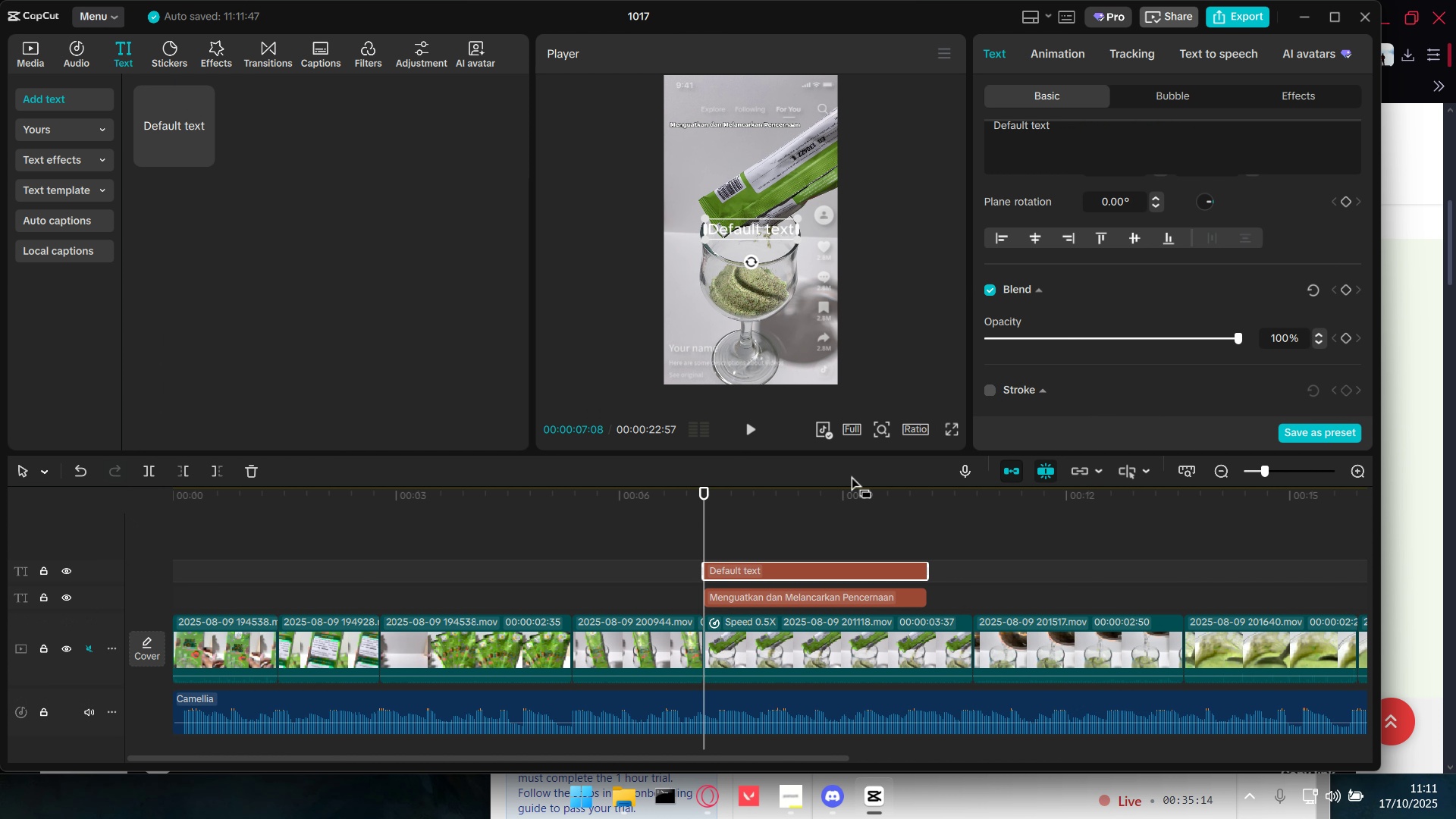 
key(Control+Z)
 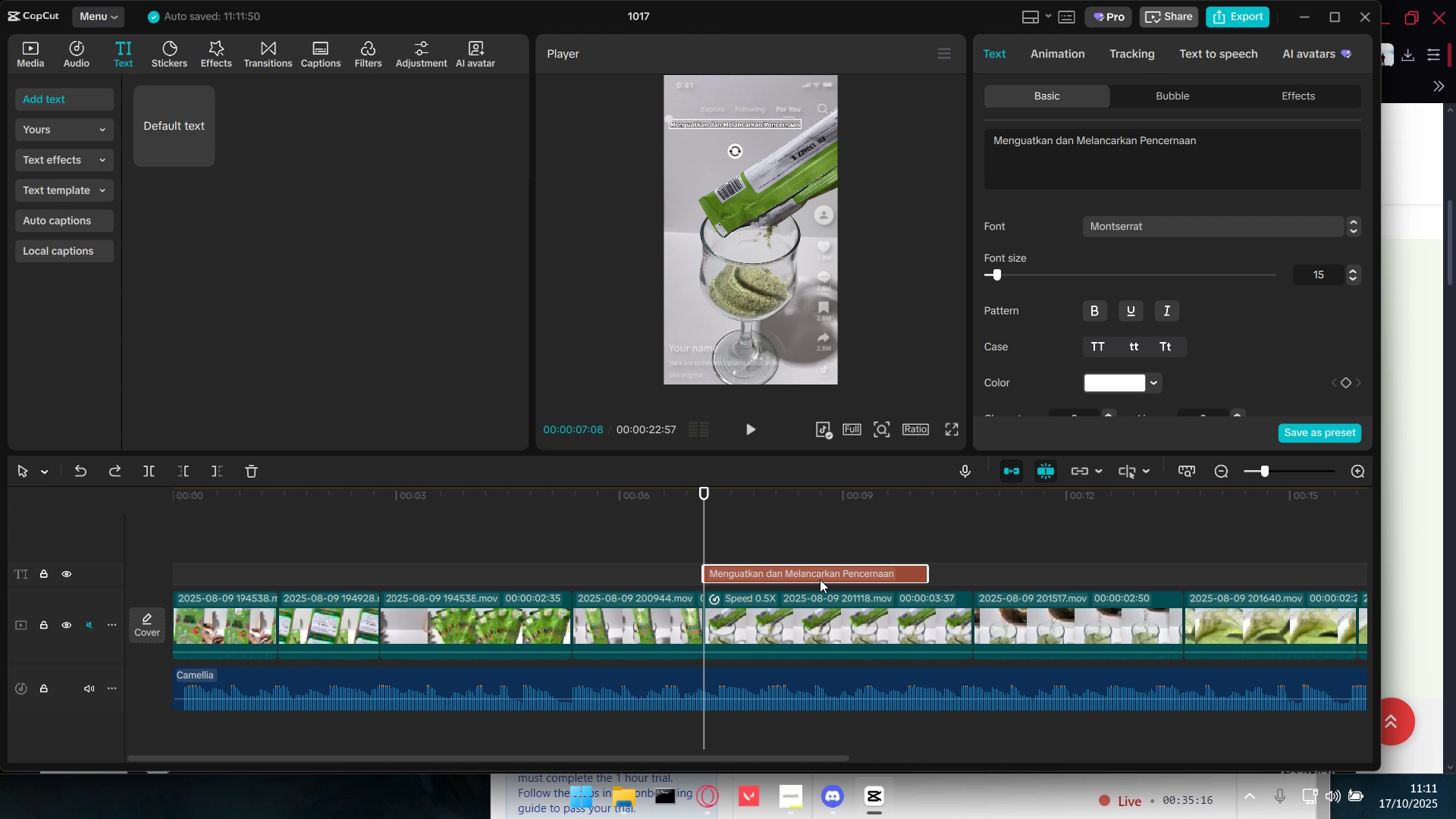 
key(Control+C)
 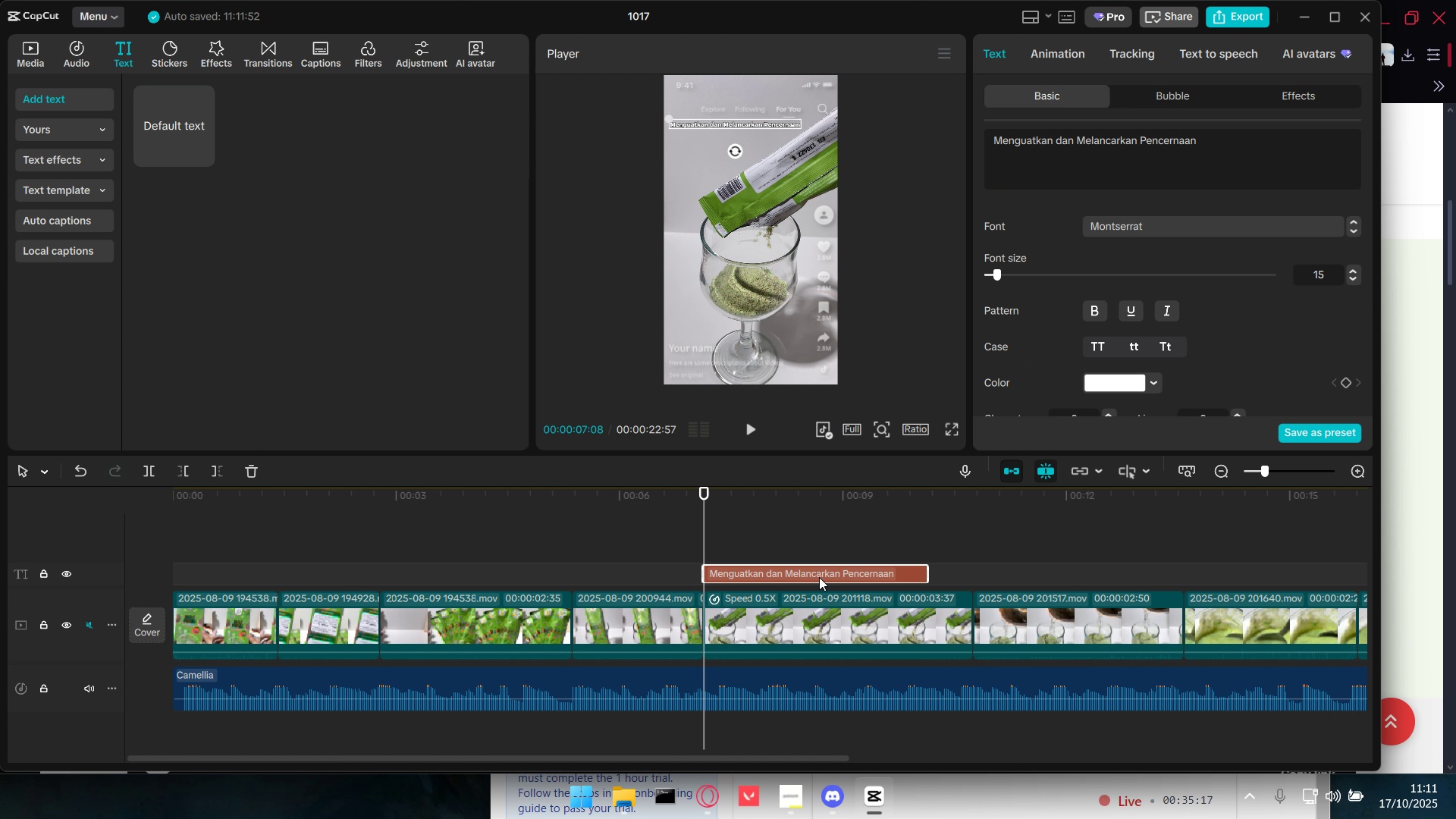 
key(Control+V)
 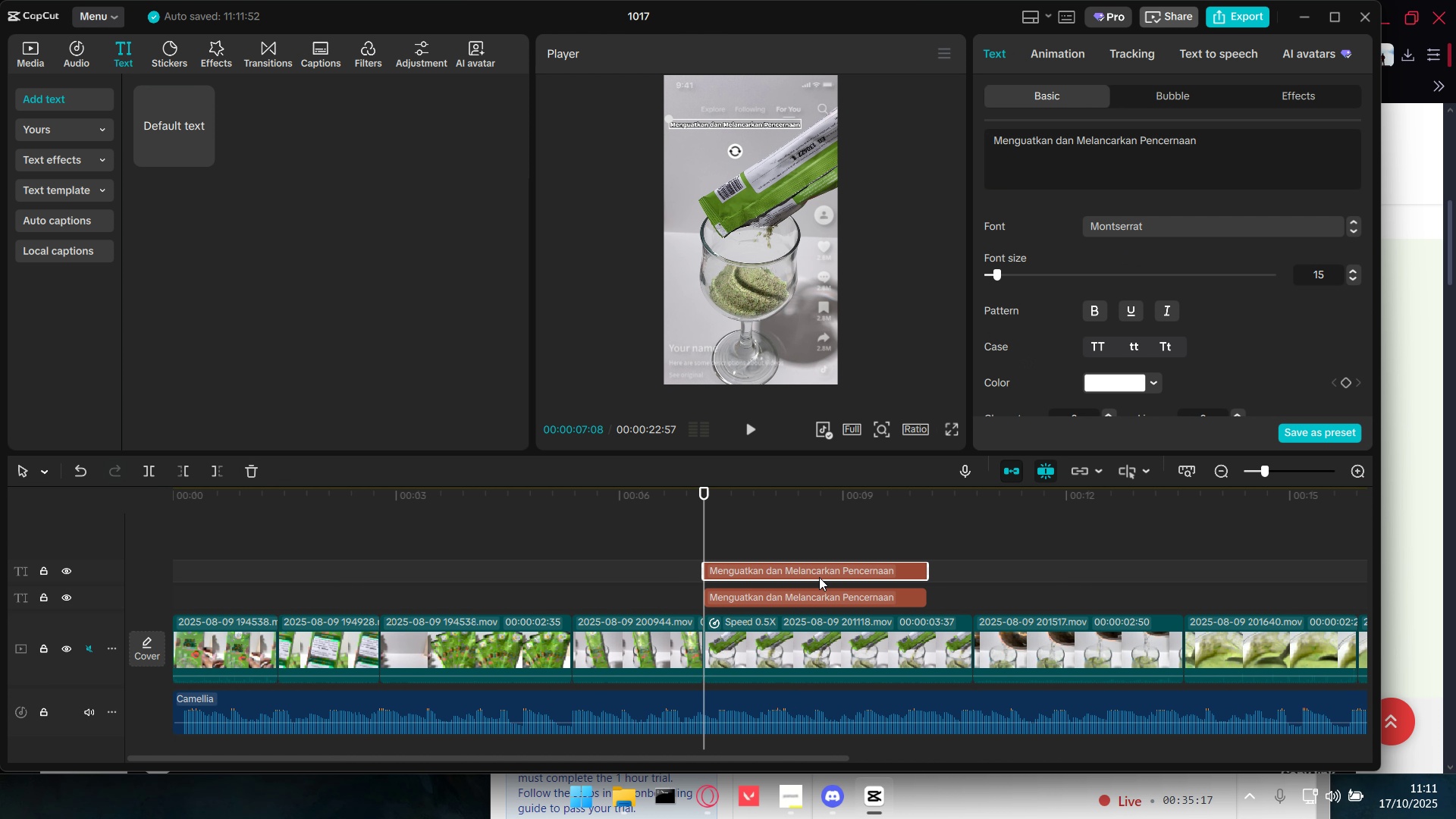 
key(Control+V)
 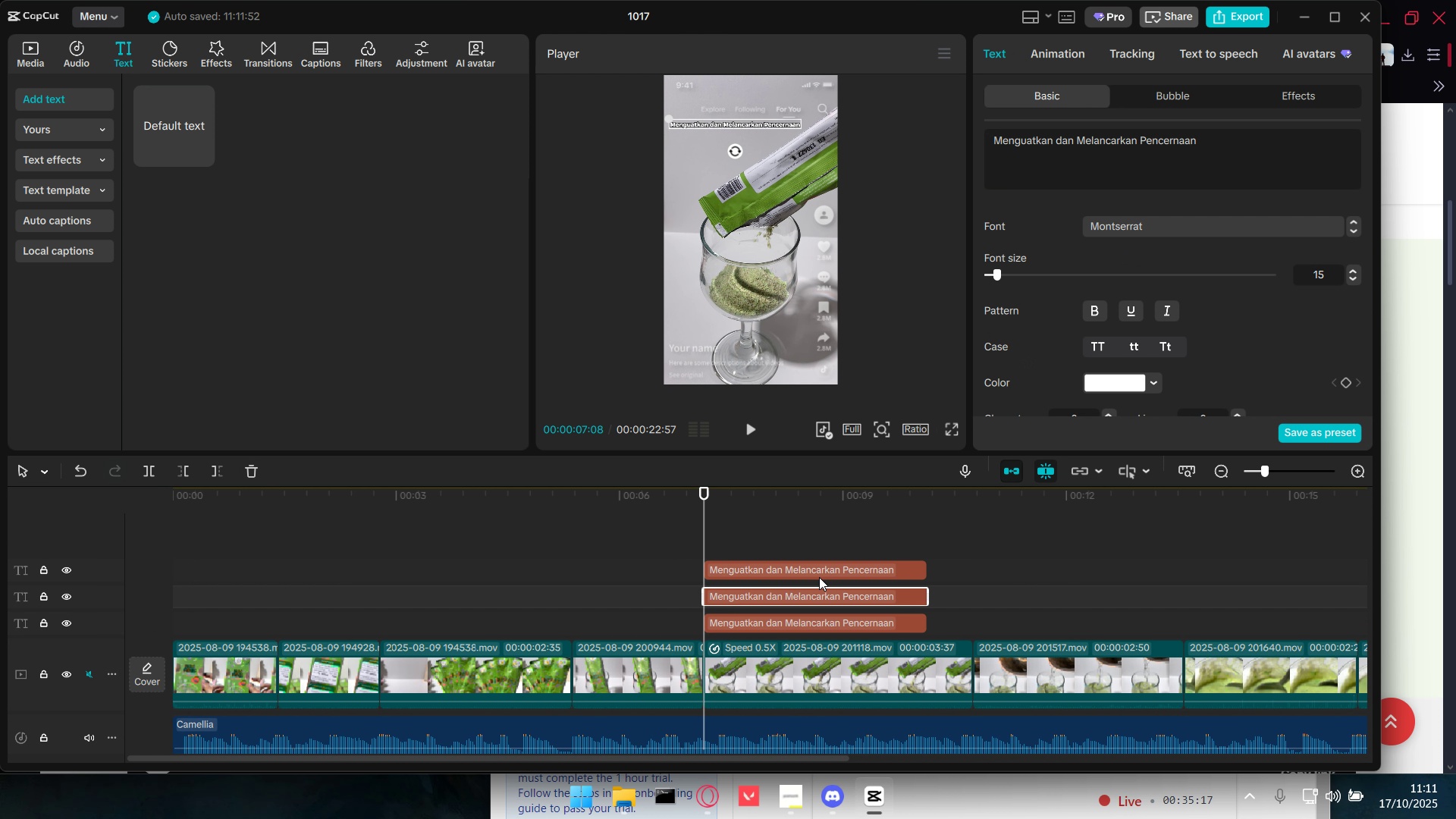 
key(Control+V)
 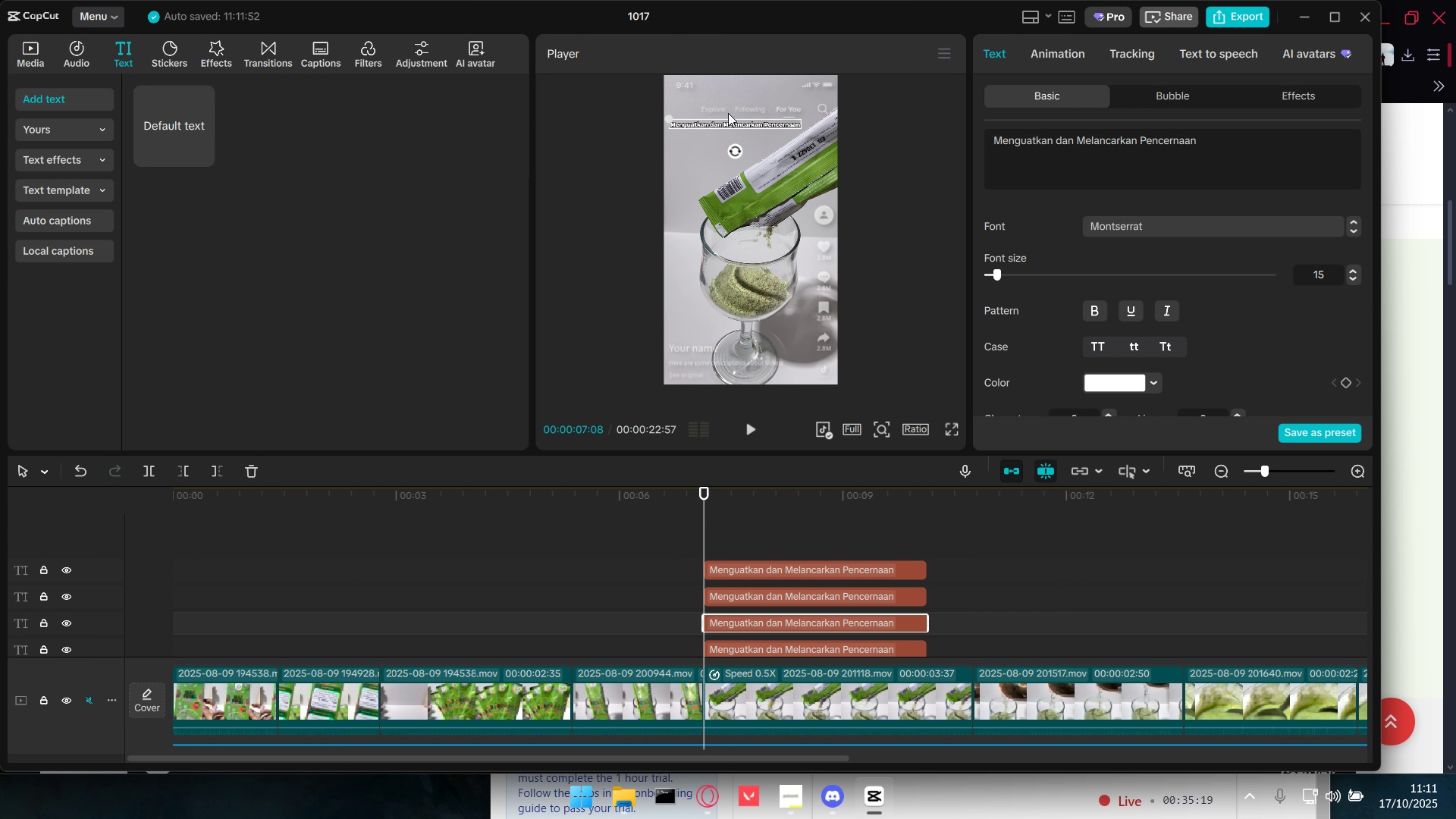 
left_click_drag(start_coordinate=[730, 121], to_coordinate=[732, 153])
 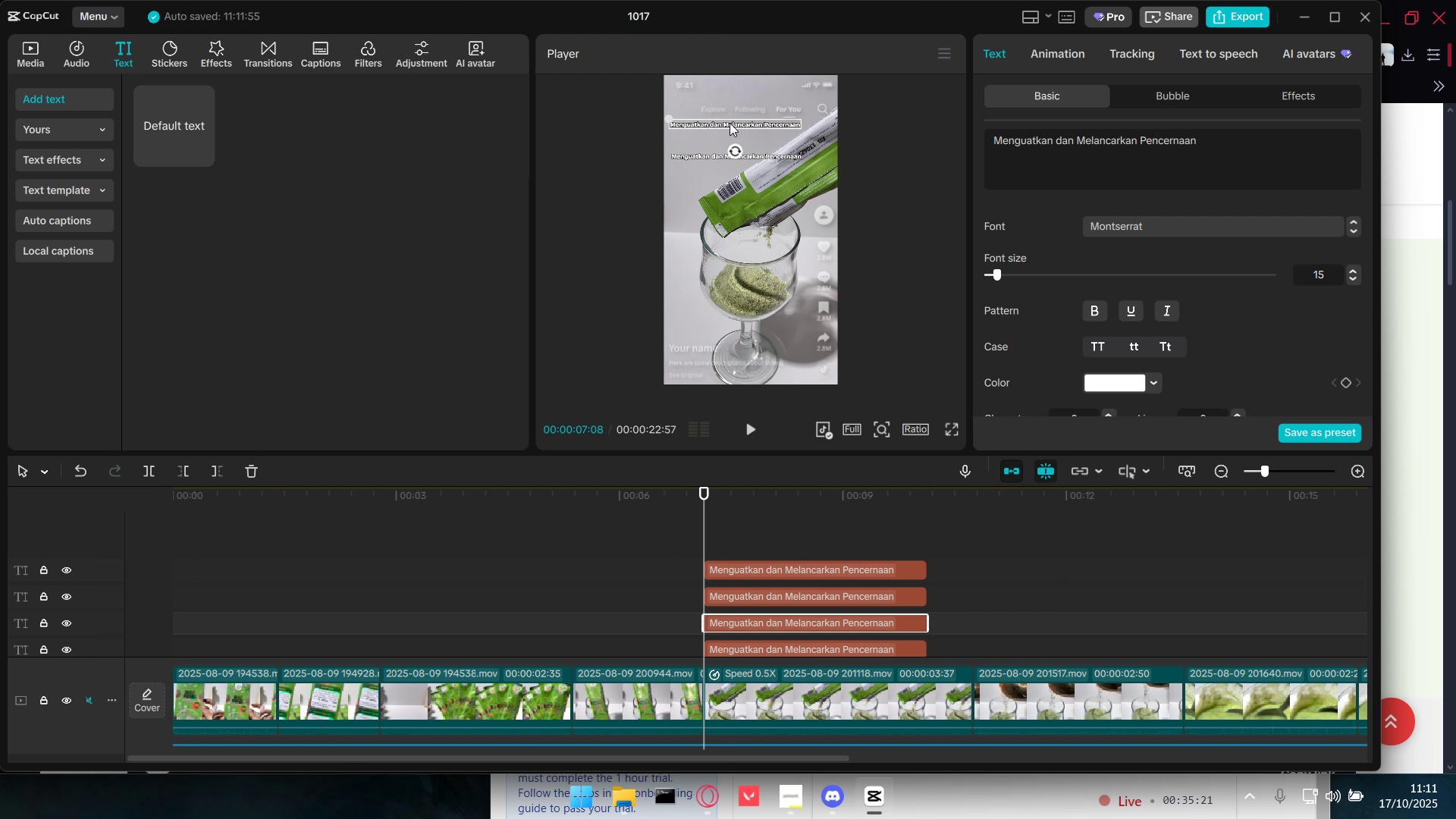 
double_click([730, 123])
 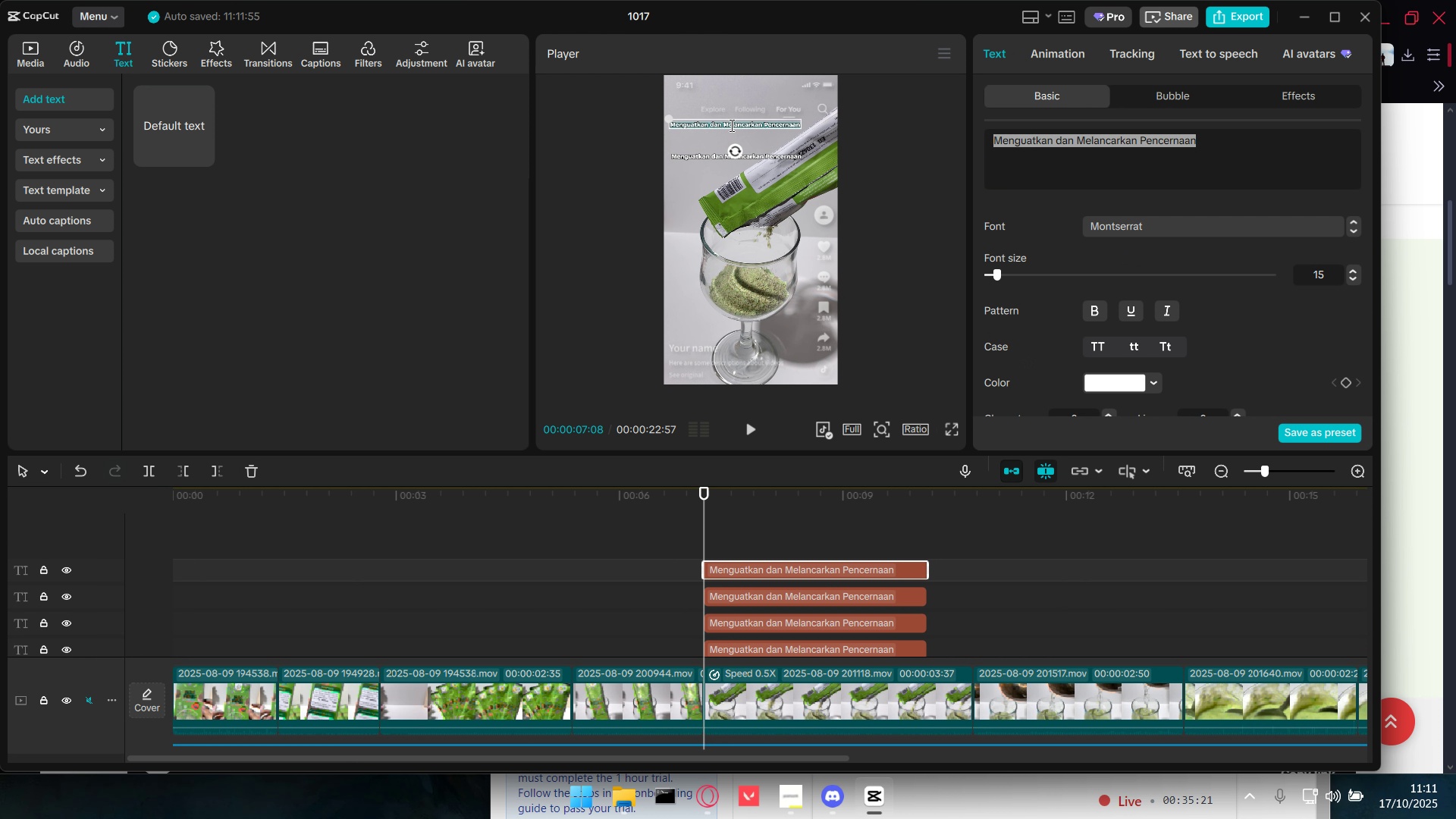 
left_click_drag(start_coordinate=[730, 123], to_coordinate=[733, 143])
 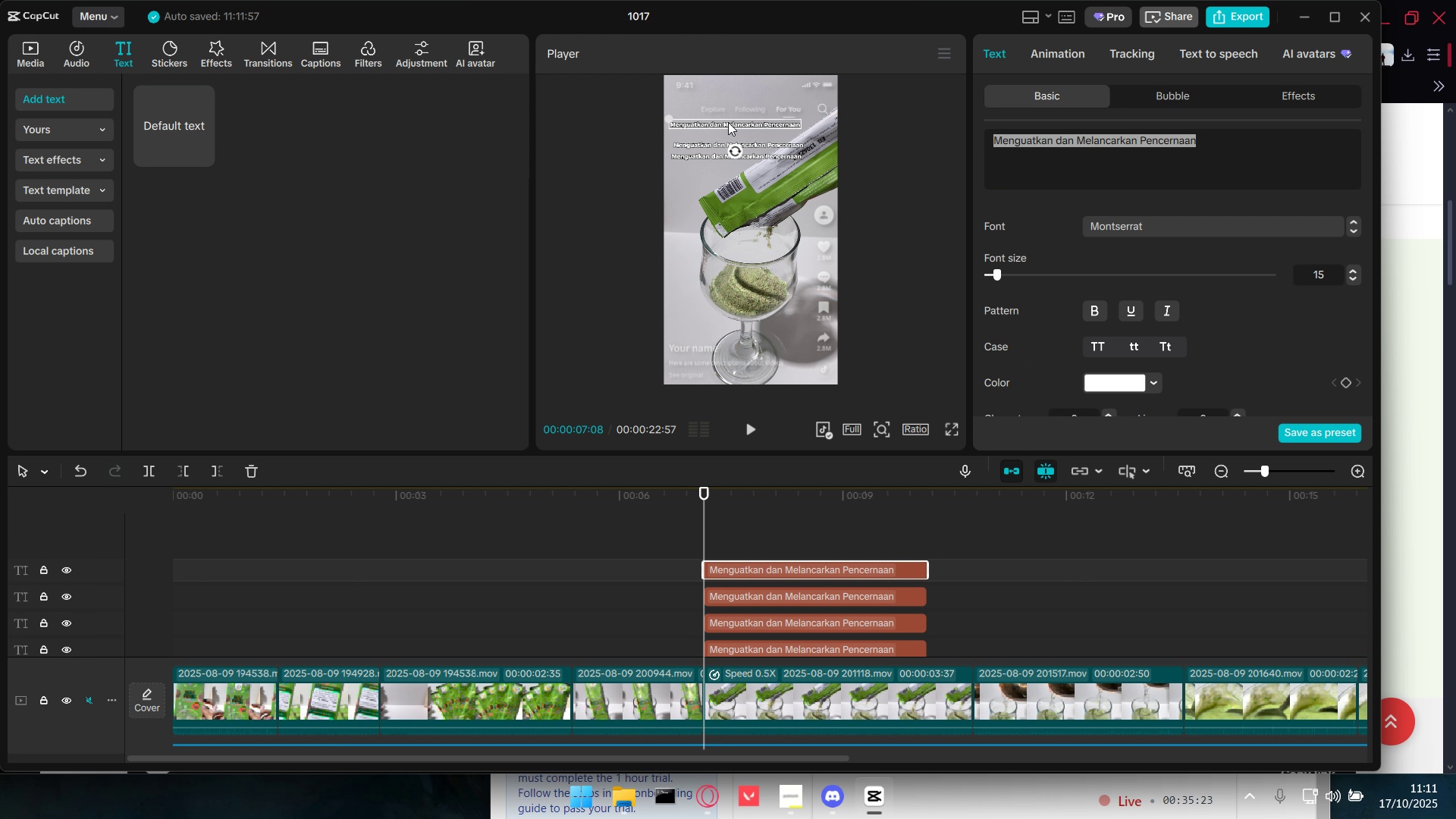 
left_click([728, 122])
 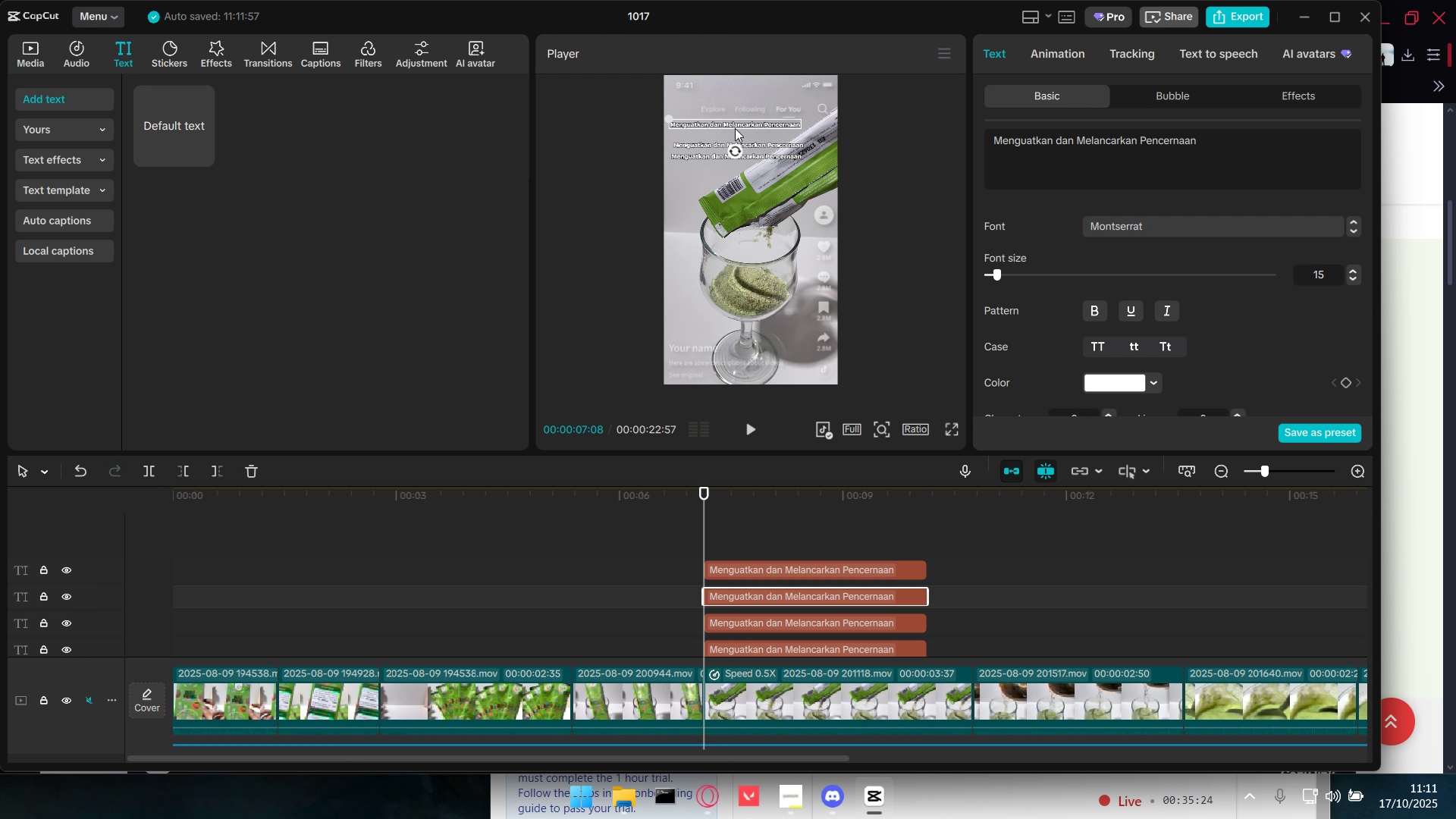 
key(Control+Z)
 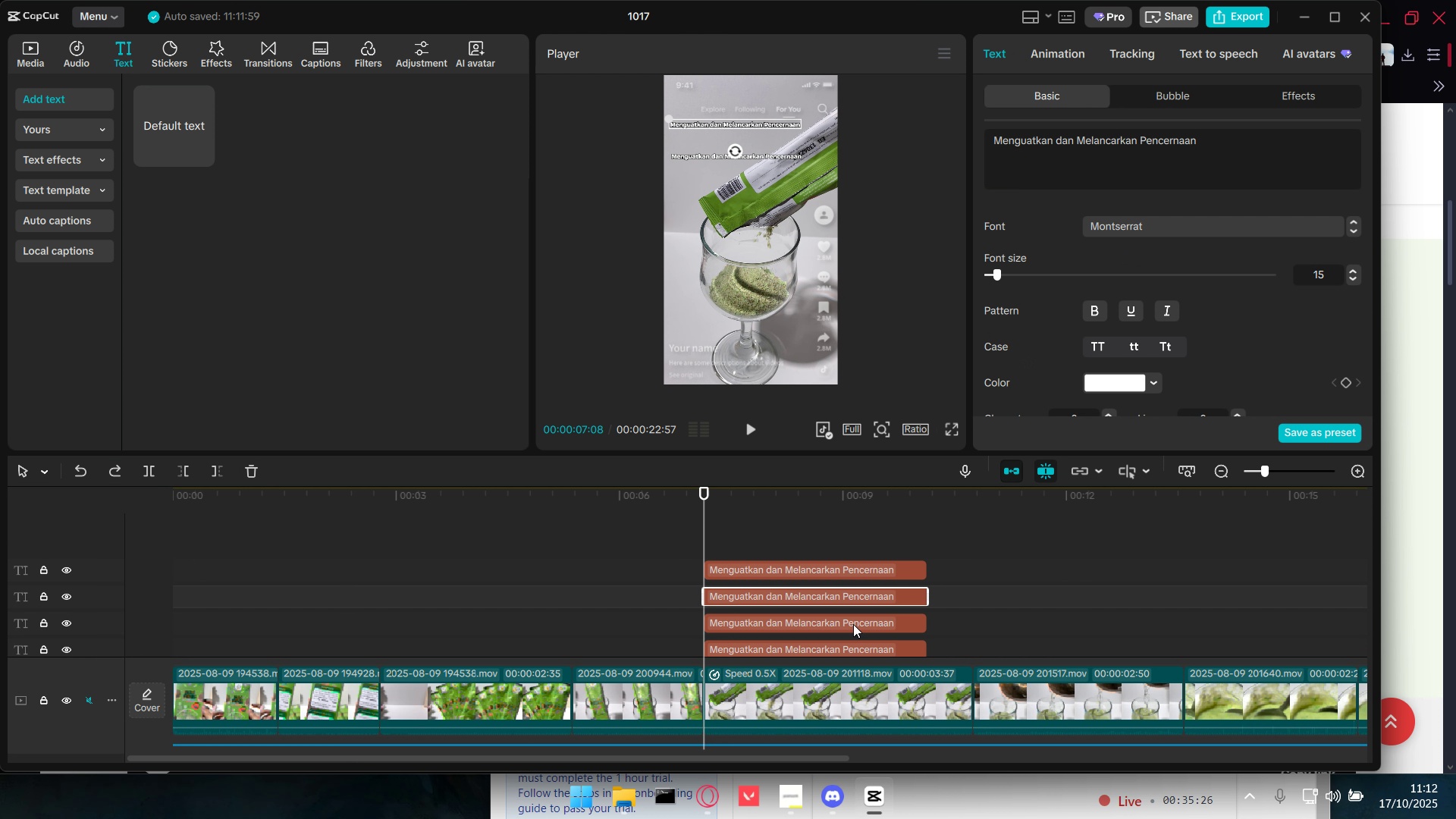 
double_click([868, 651])
 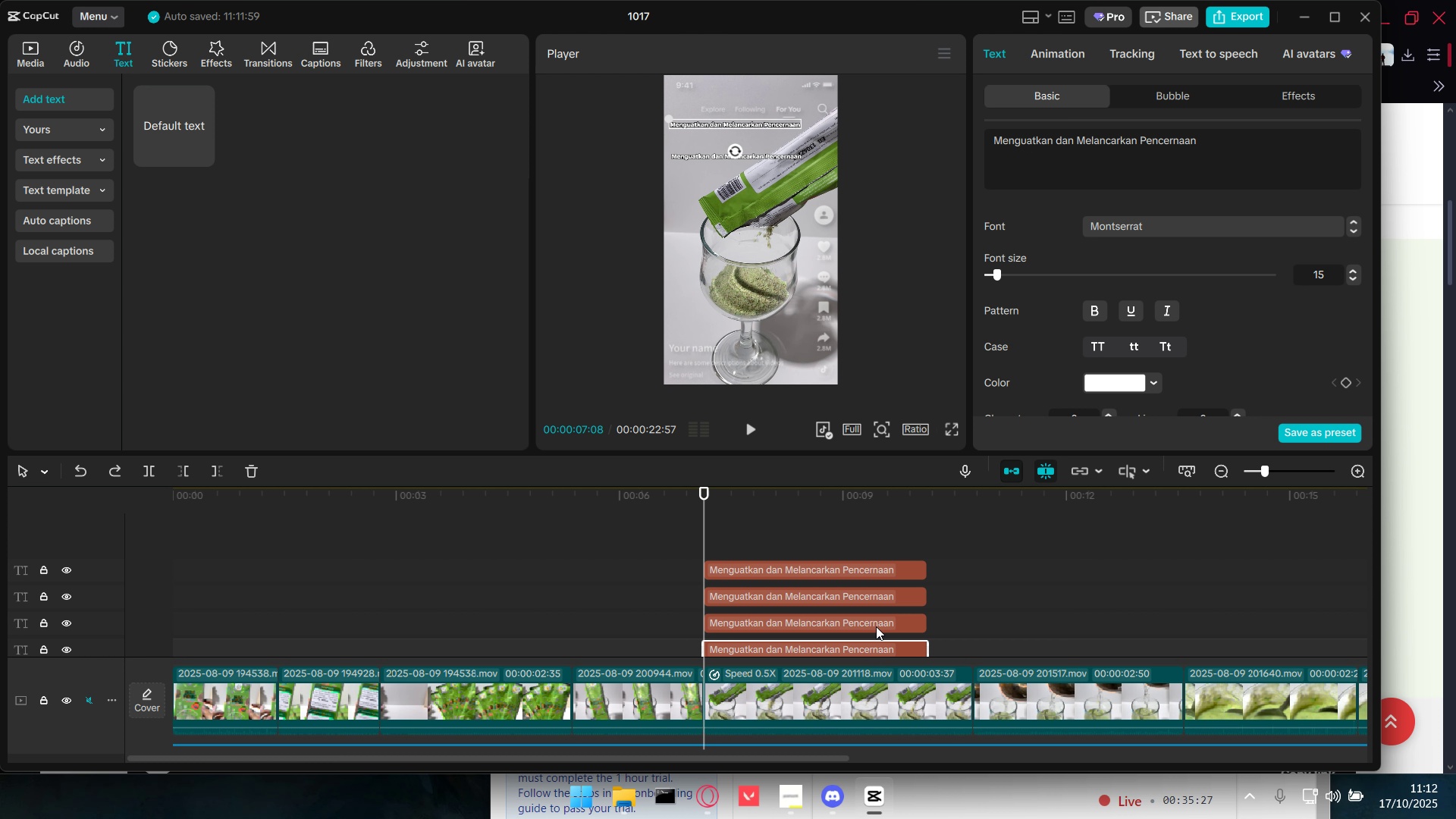 
left_click([876, 626])
 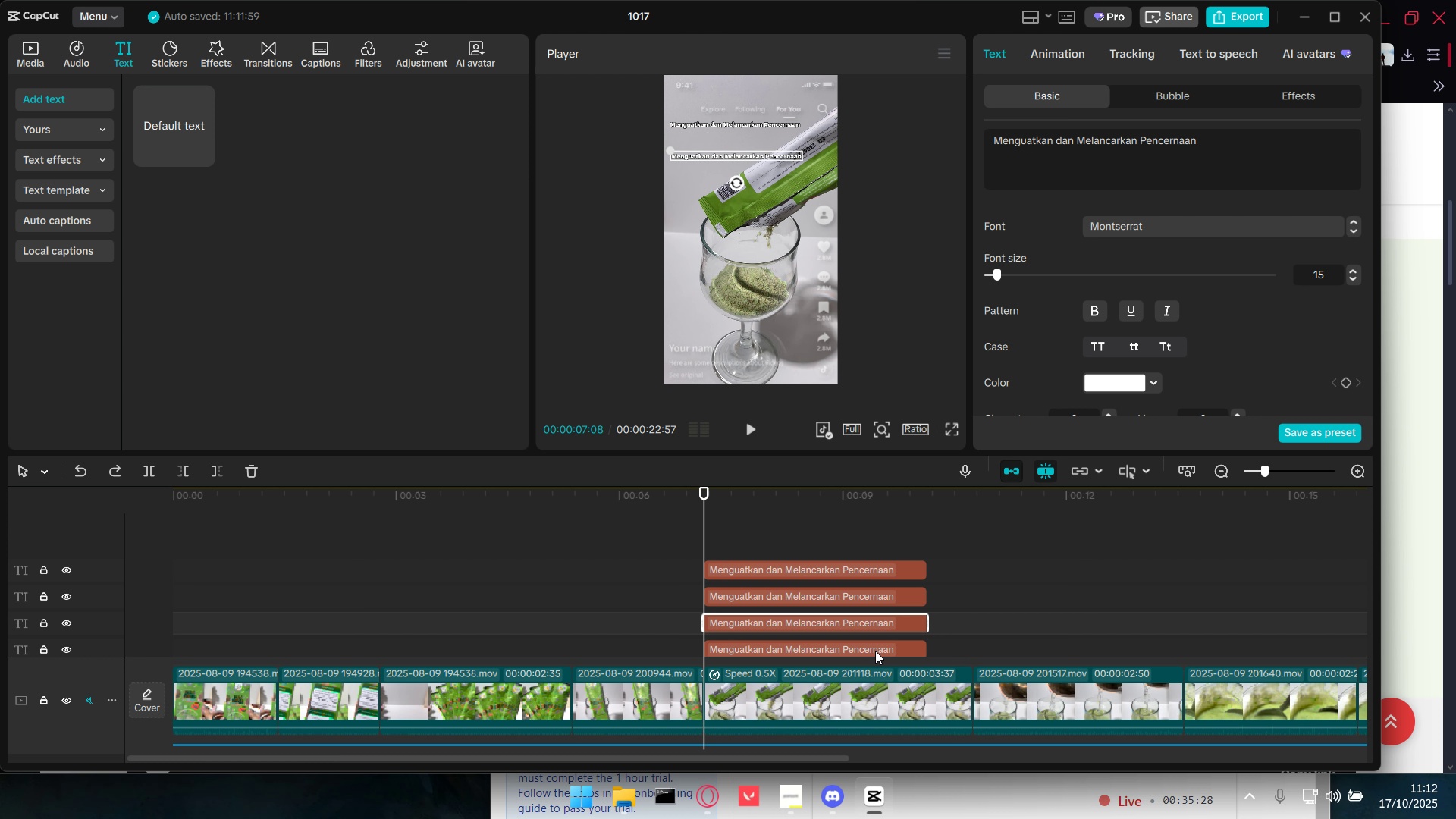 
double_click([875, 651])
 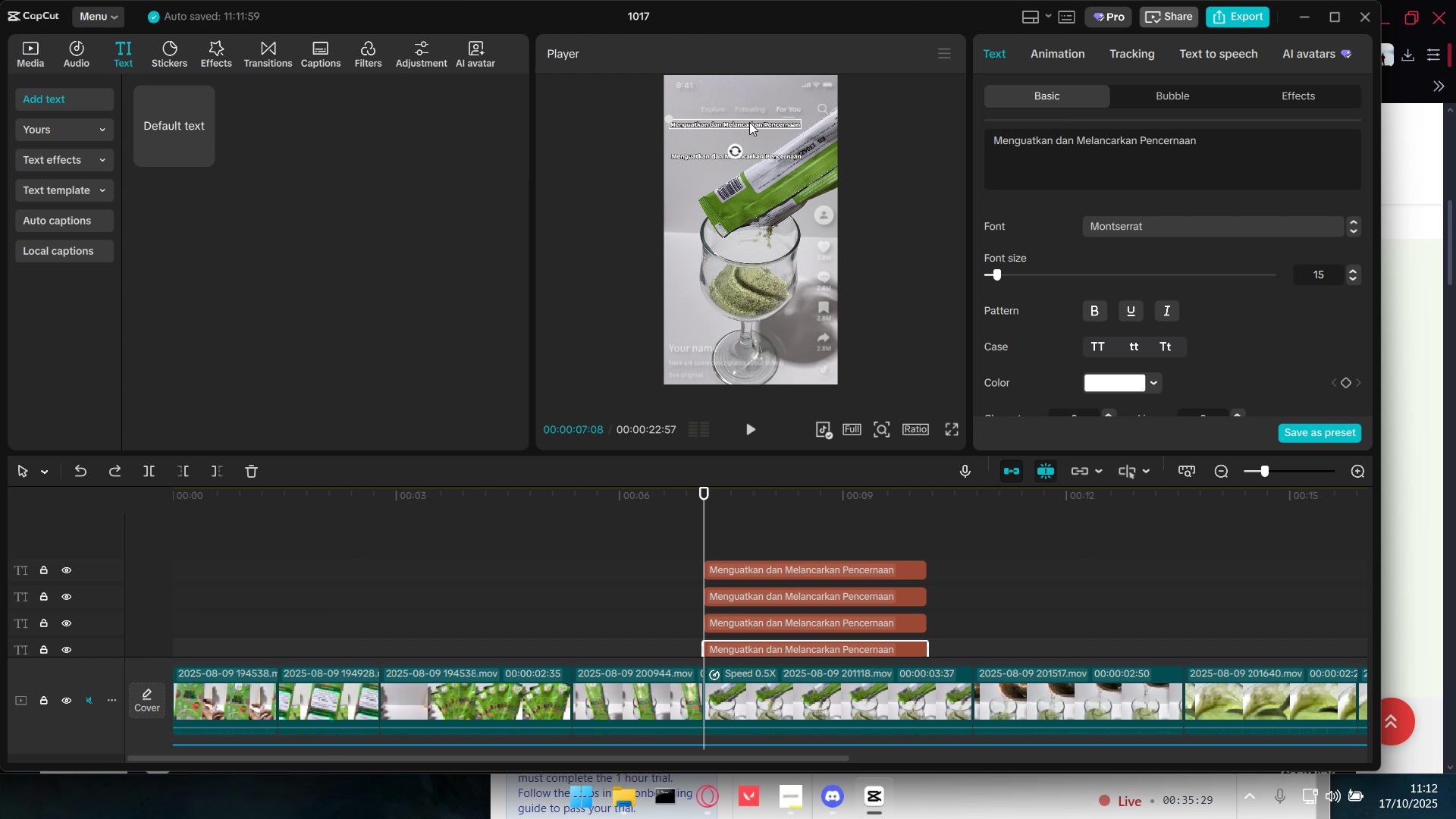 
left_click_drag(start_coordinate=[749, 122], to_coordinate=[751, 168])
 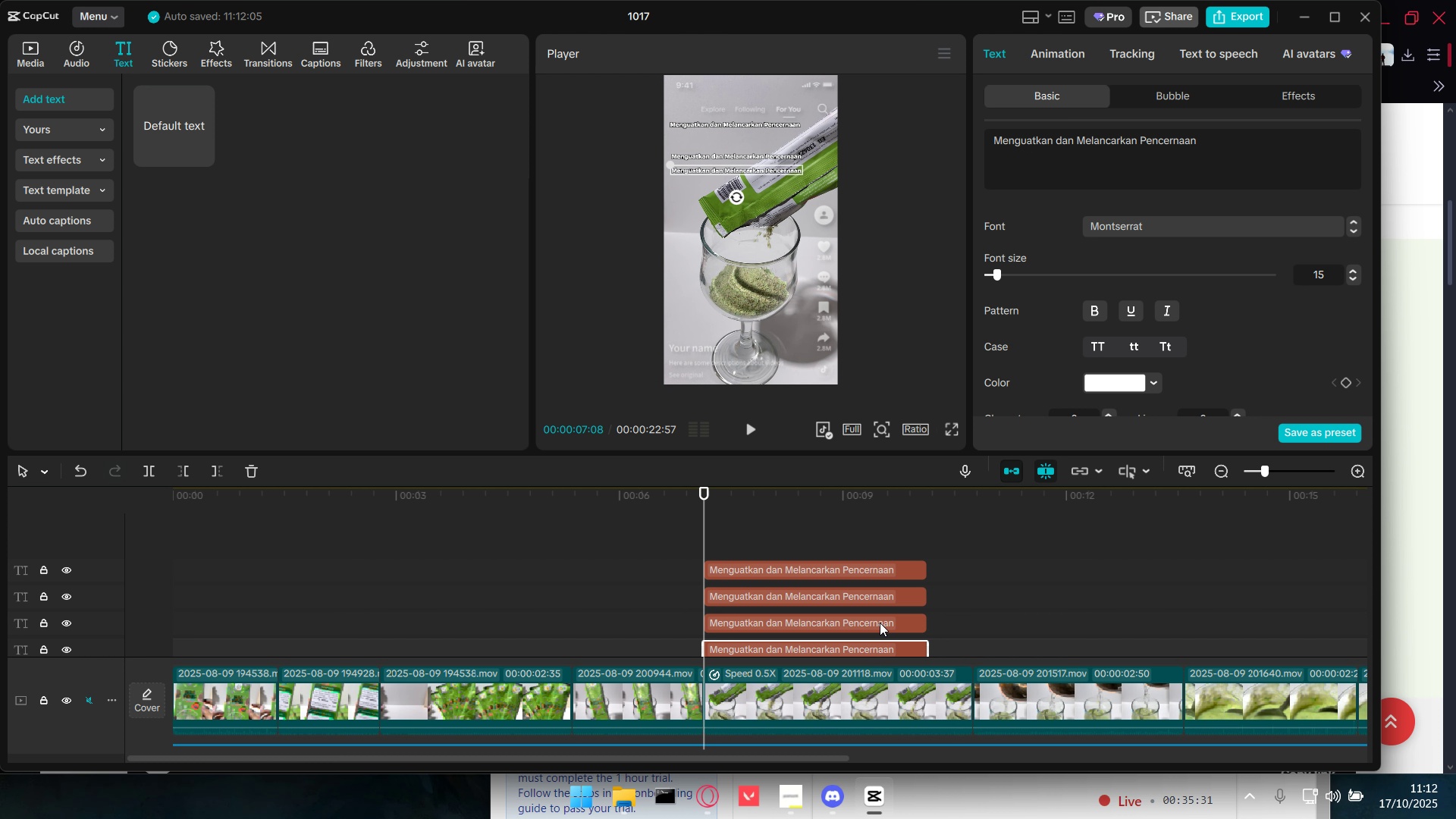 
left_click([880, 623])
 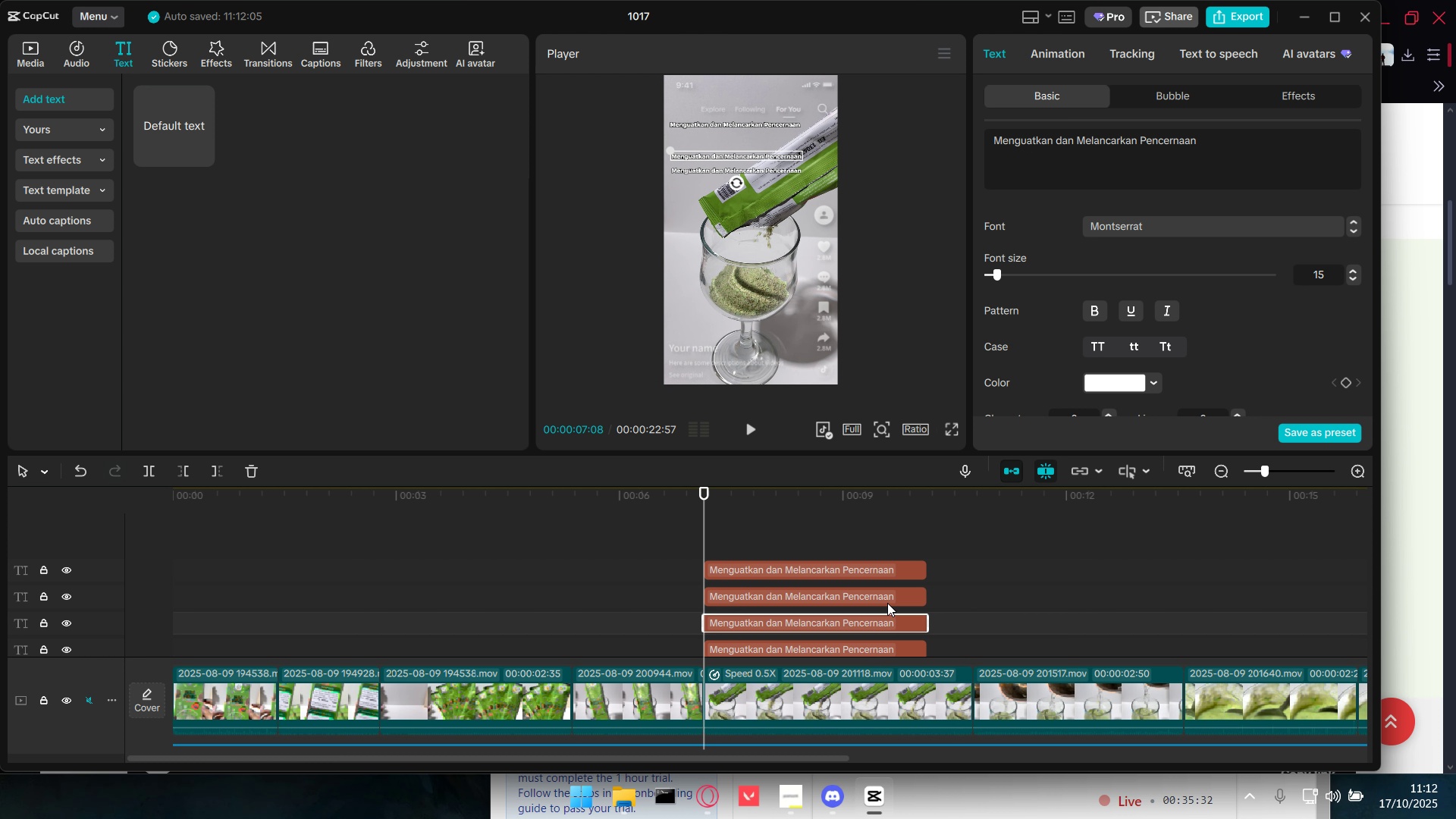 
left_click([887, 603])
 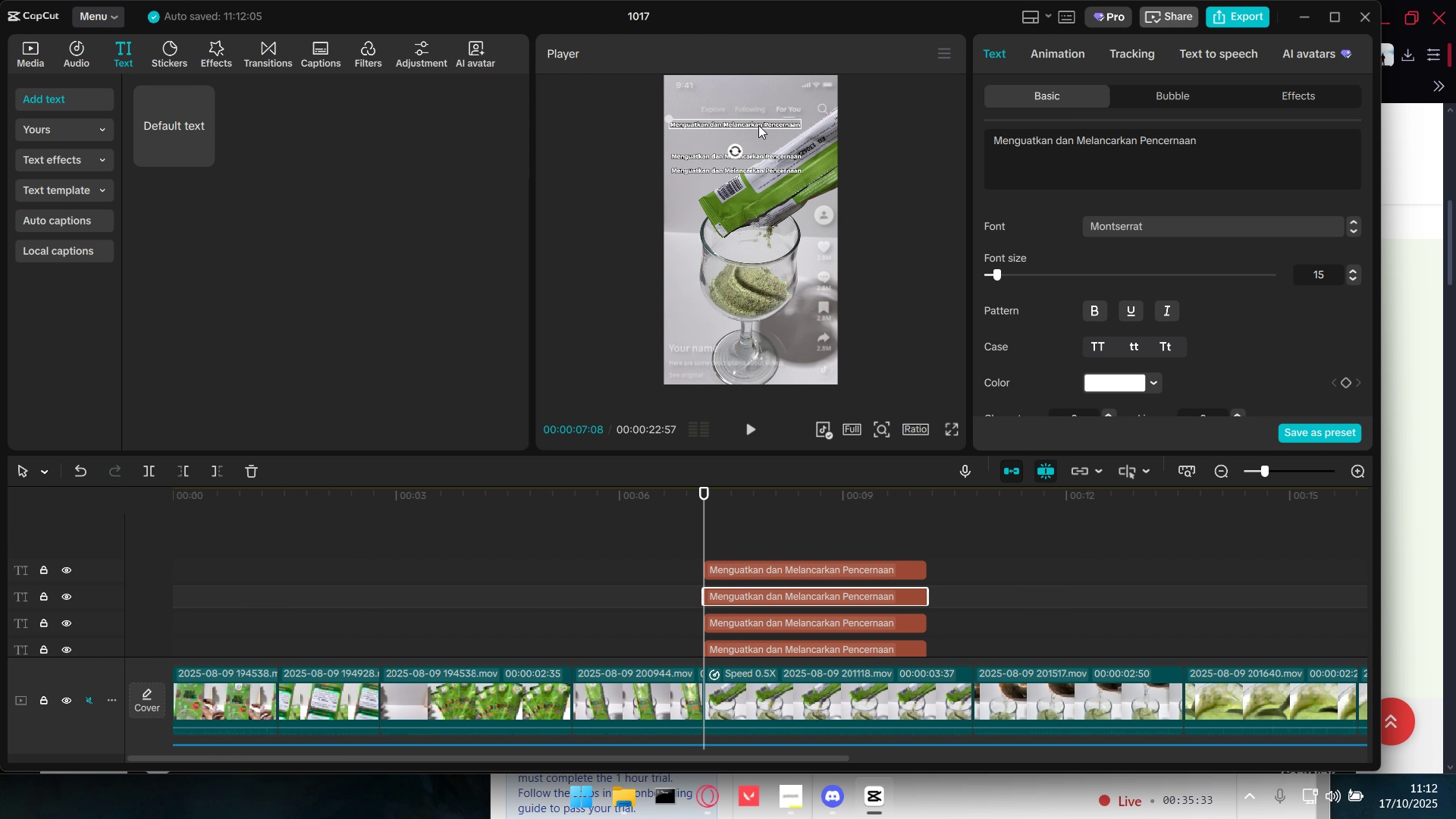 
left_click_drag(start_coordinate=[759, 124], to_coordinate=[761, 136])
 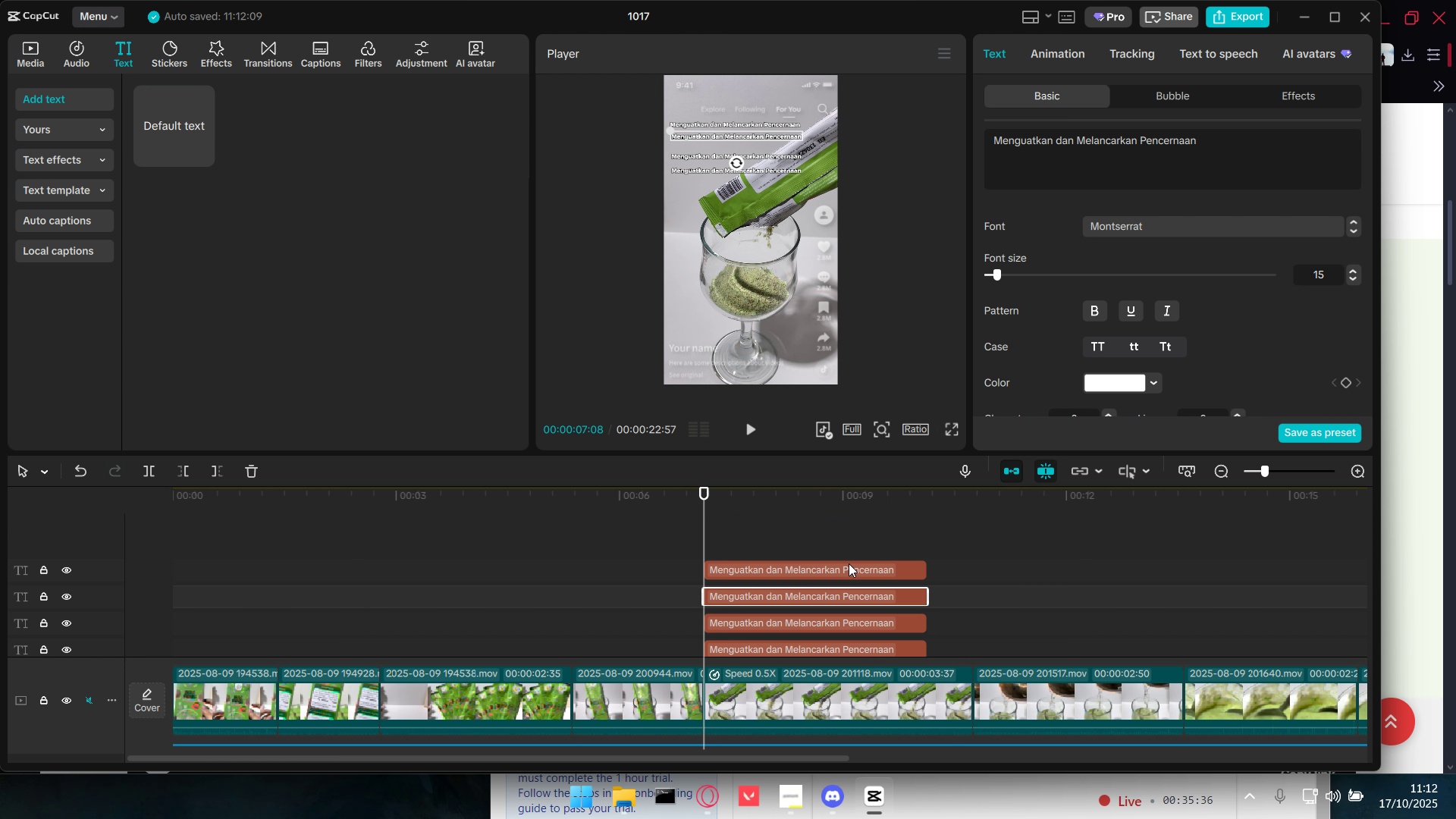 
left_click([849, 567])
 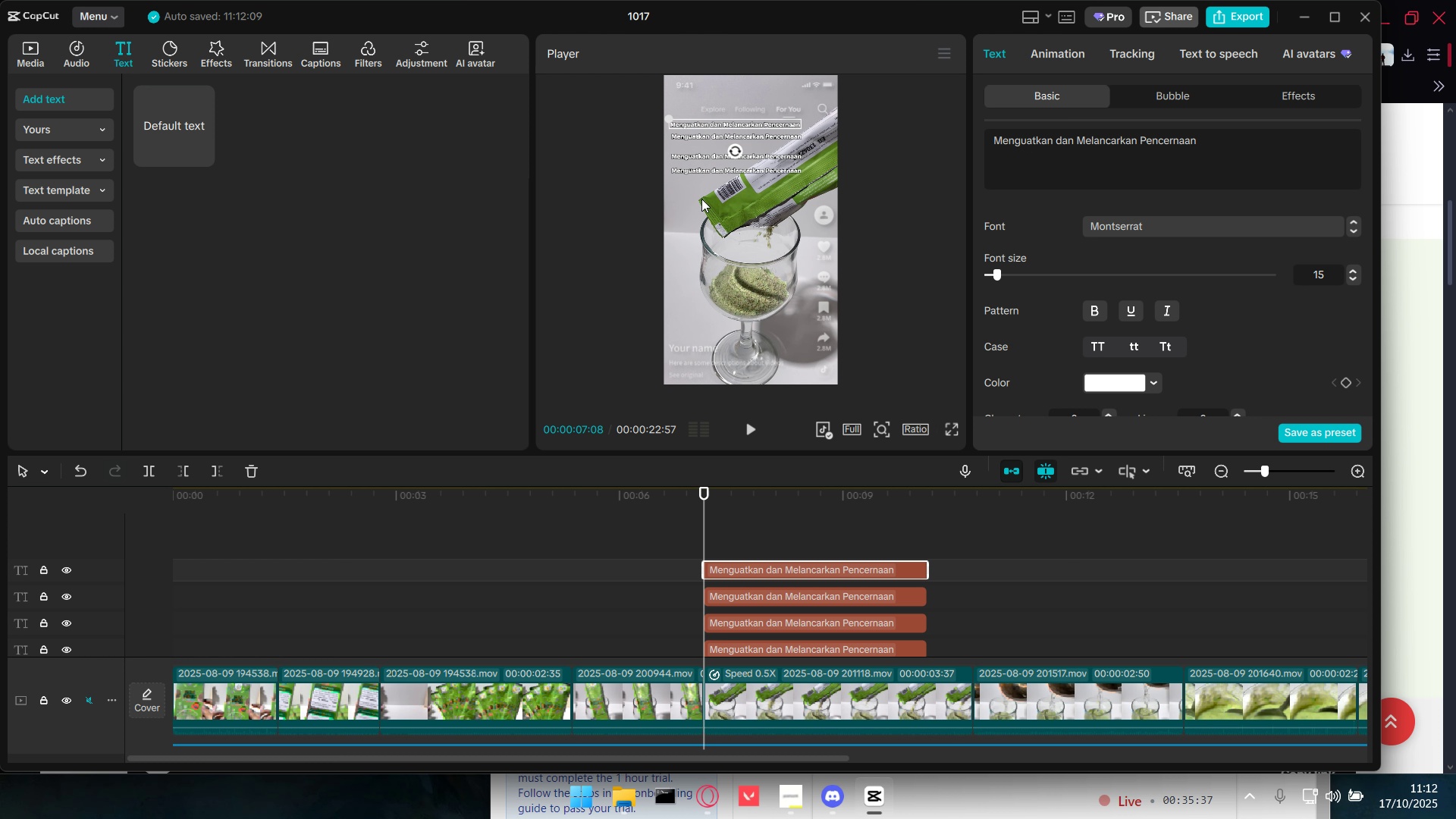 
left_click_drag(start_coordinate=[689, 190], to_coordinate=[688, 124])
 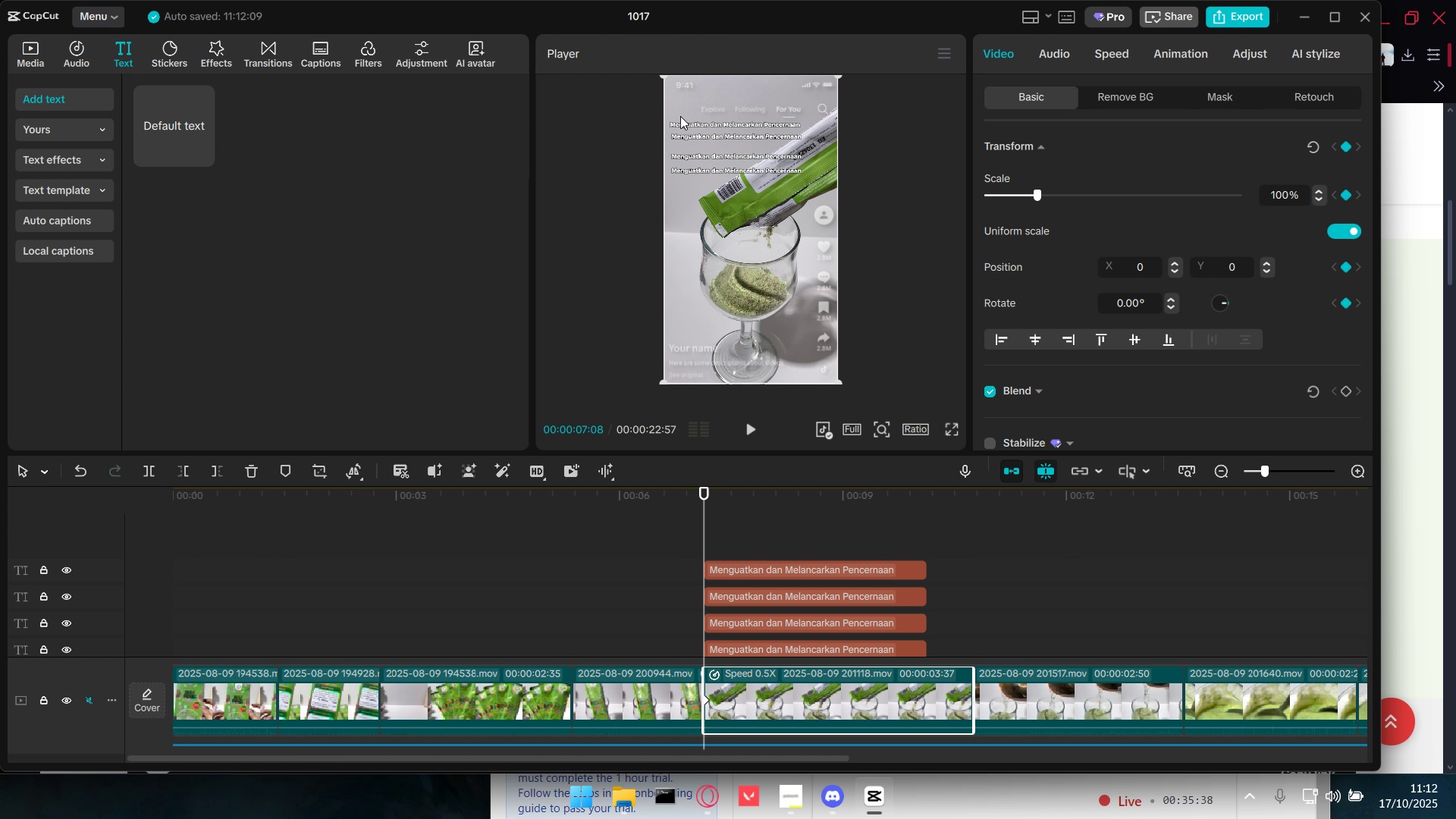 
left_click_drag(start_coordinate=[680, 116], to_coordinate=[683, 131])
 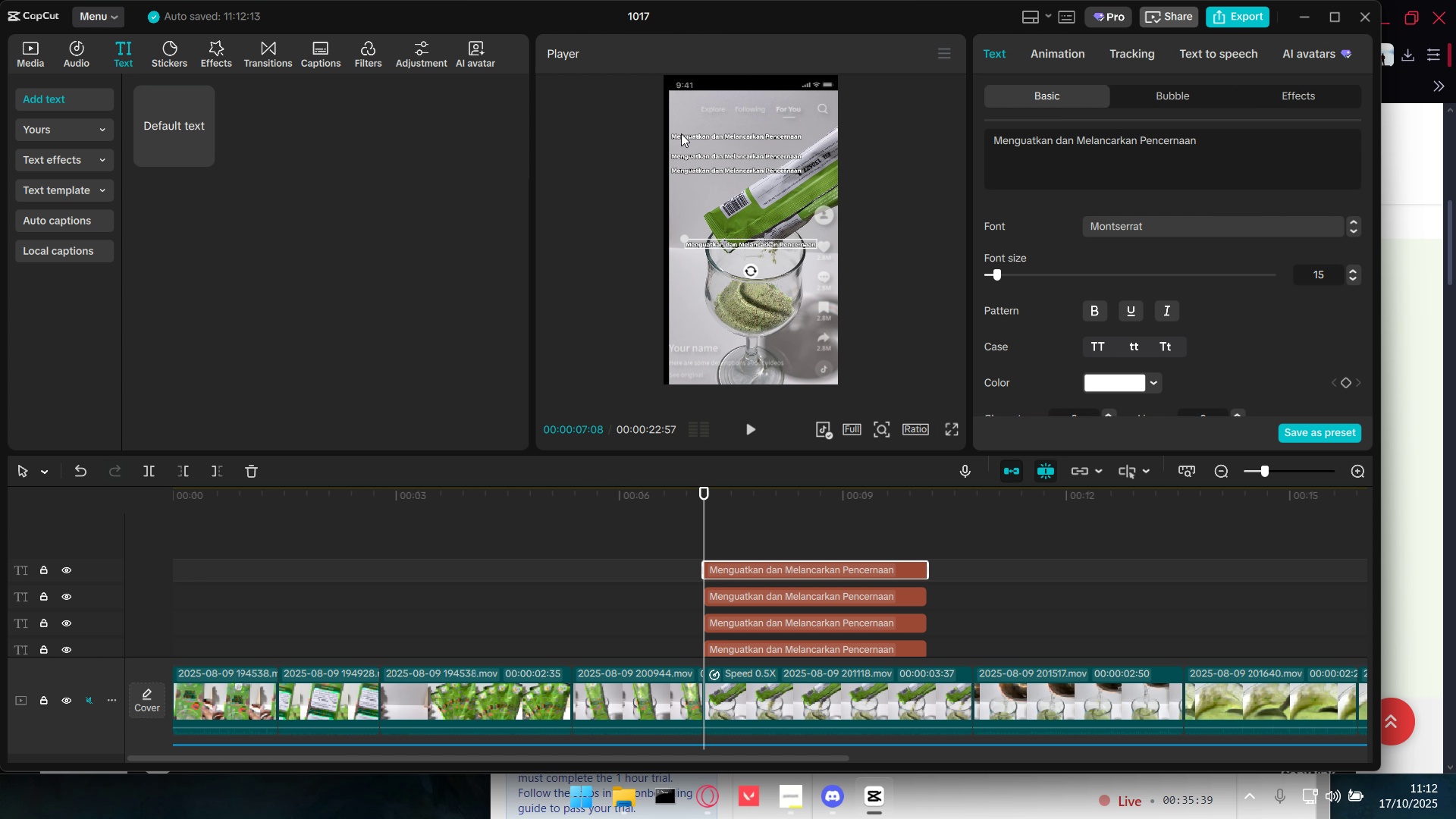 
key(Control+Z)
 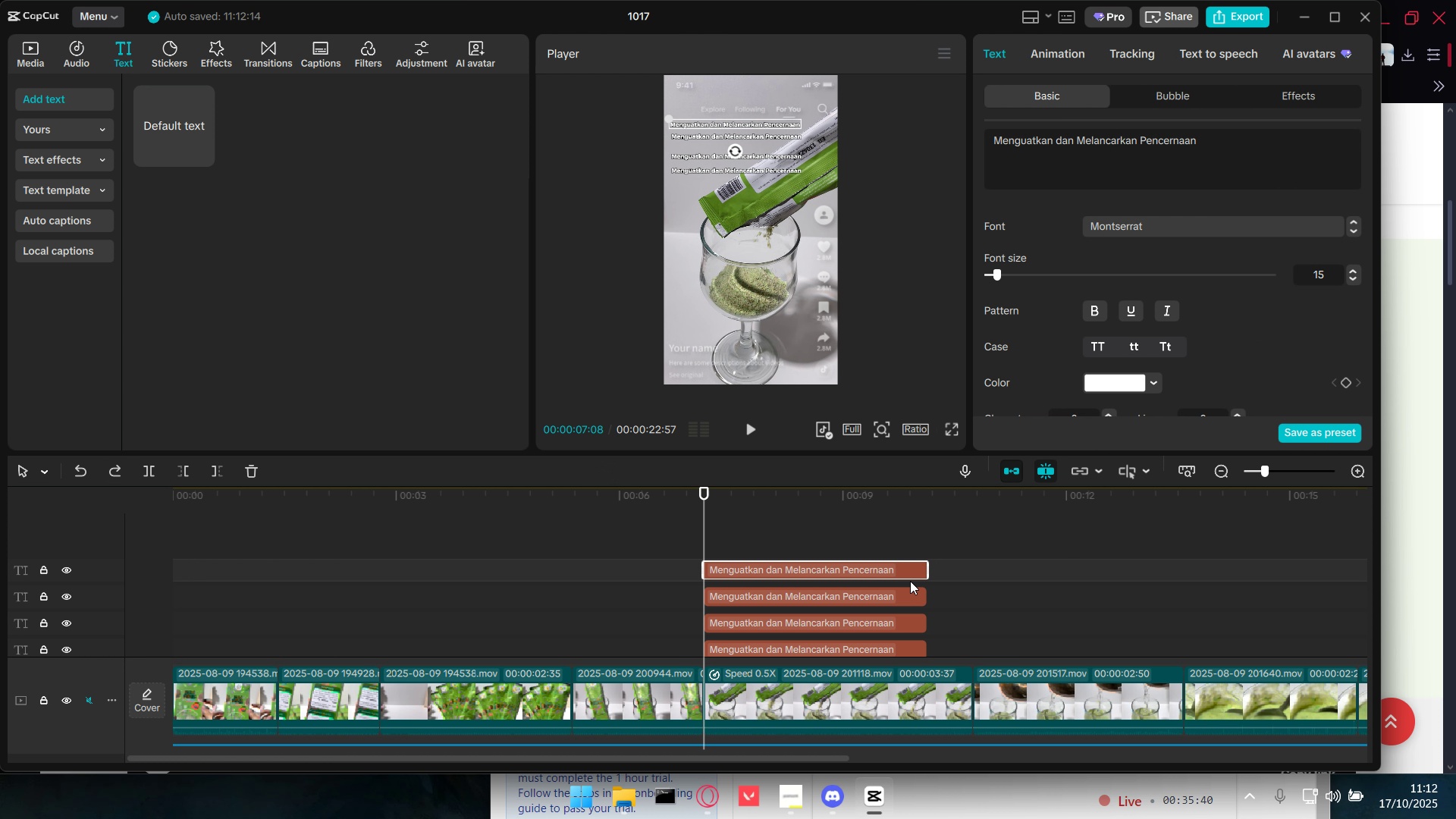 
left_click_drag(start_coordinate=[908, 551], to_coordinate=[918, 641])
 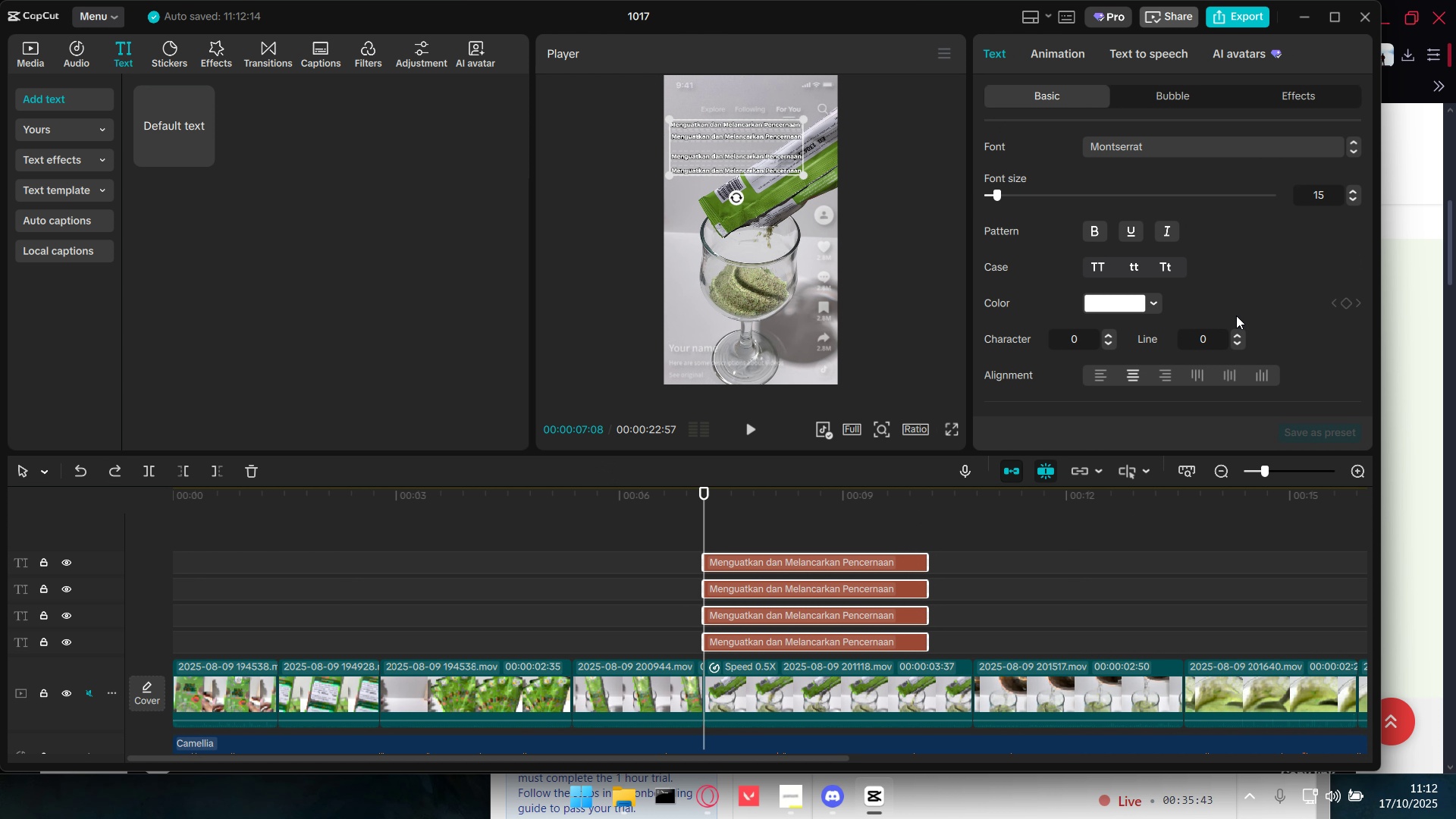 
scroll: coordinate [1236, 321], scroll_direction: up, amount: 4.0
 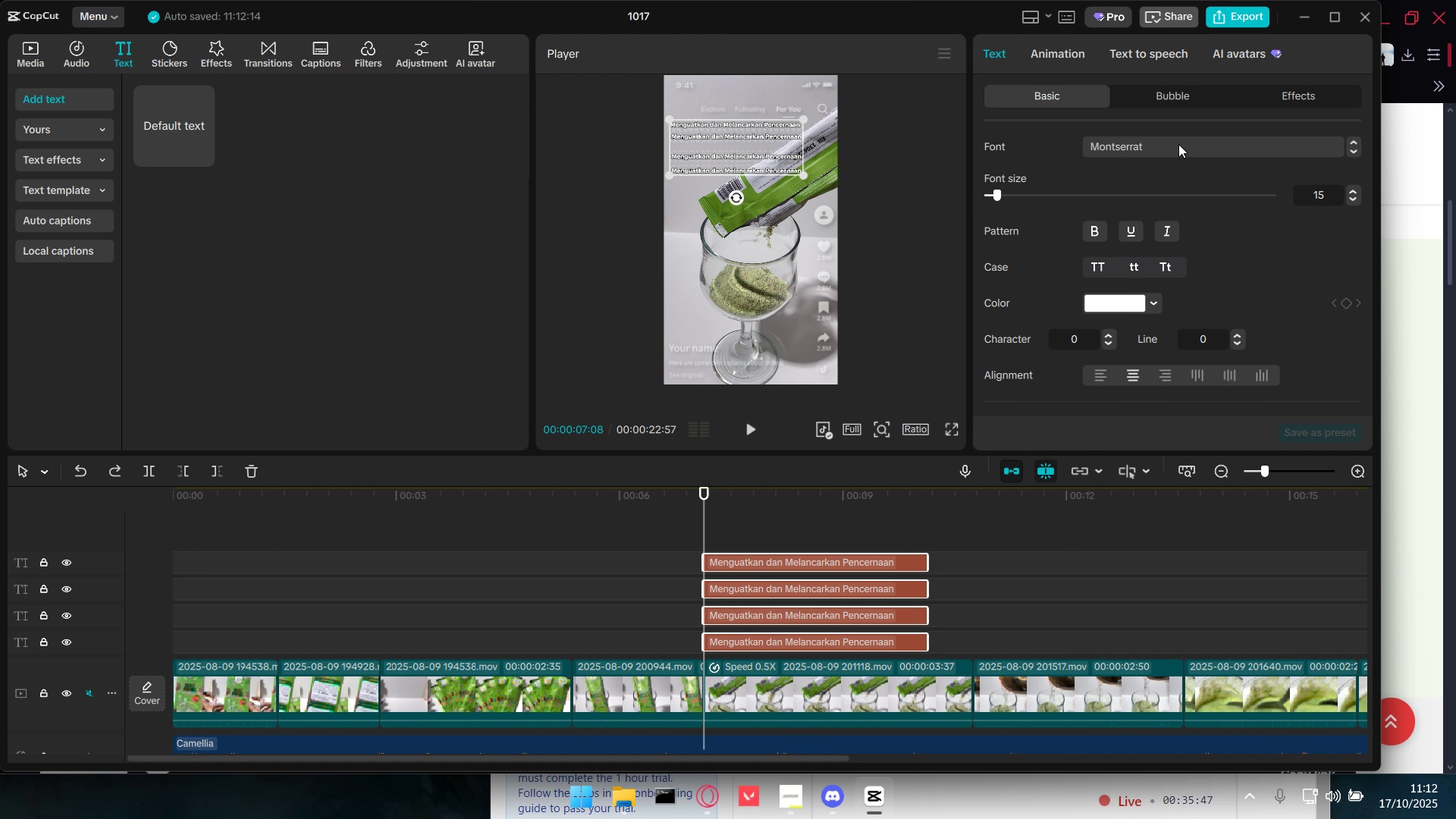 
scroll: coordinate [1219, 293], scroll_direction: down, amount: 13.0
 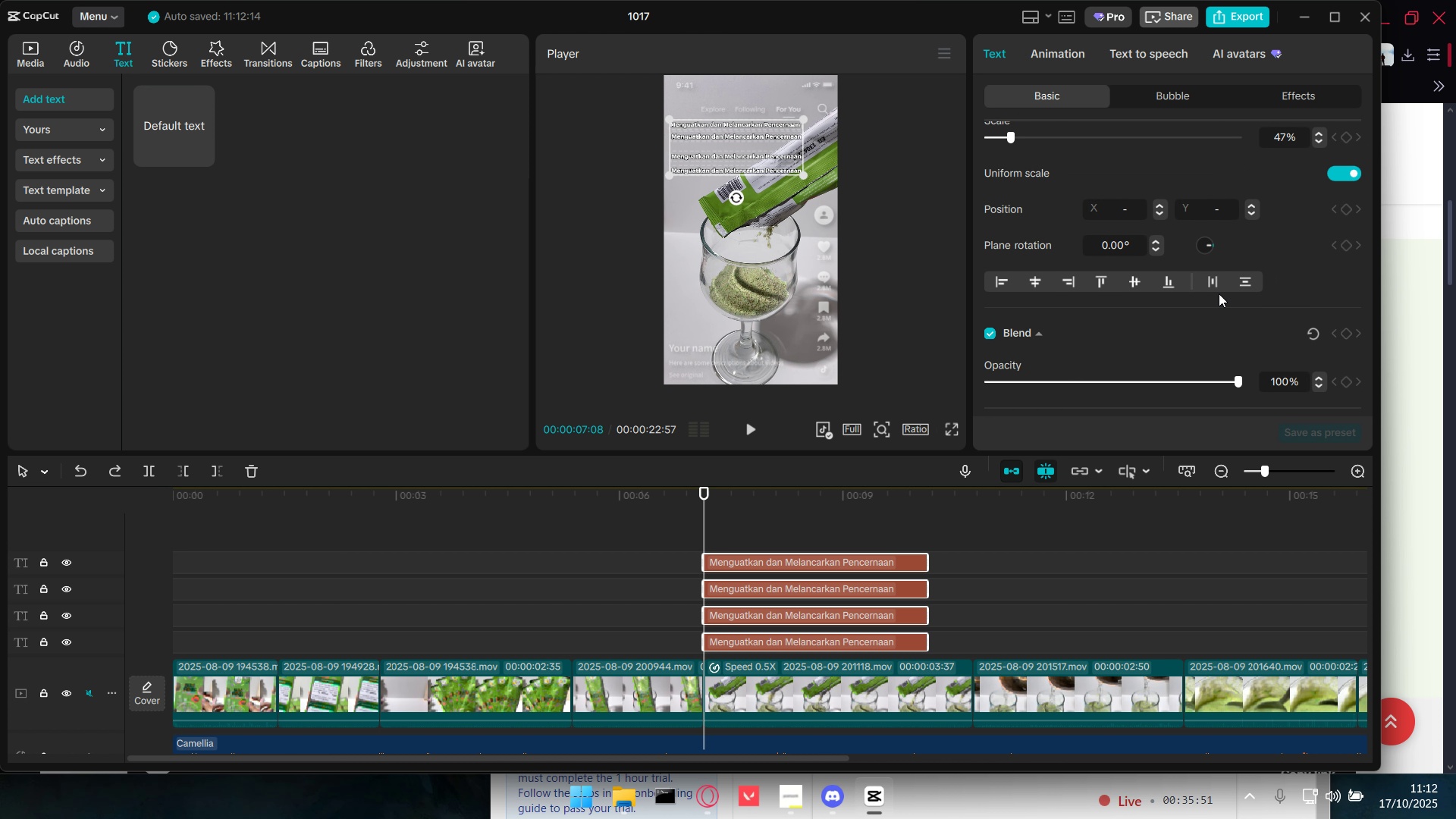 
scroll: coordinate [1219, 293], scroll_direction: up, amount: 1.0
 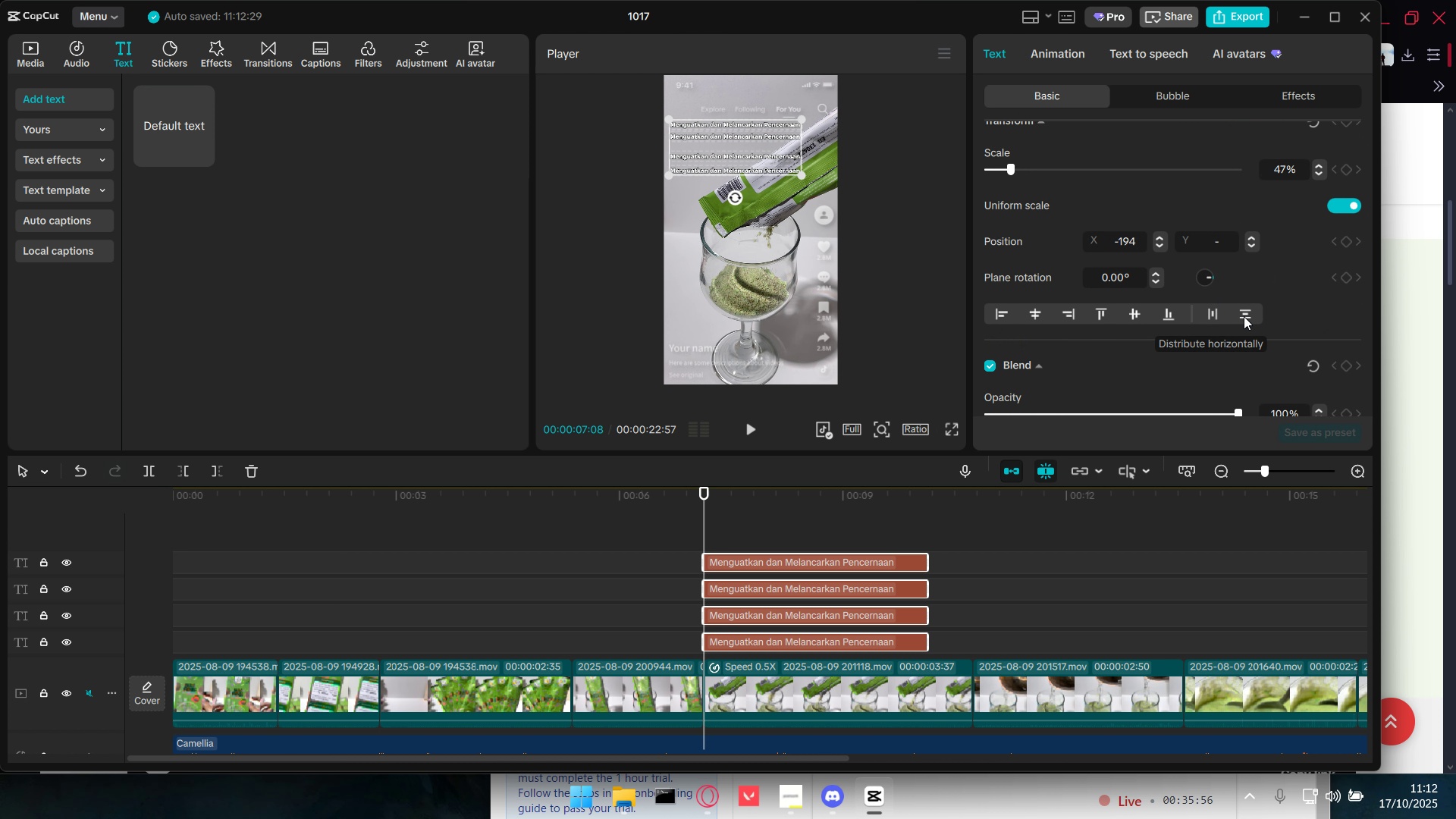 
wait(5.9)
 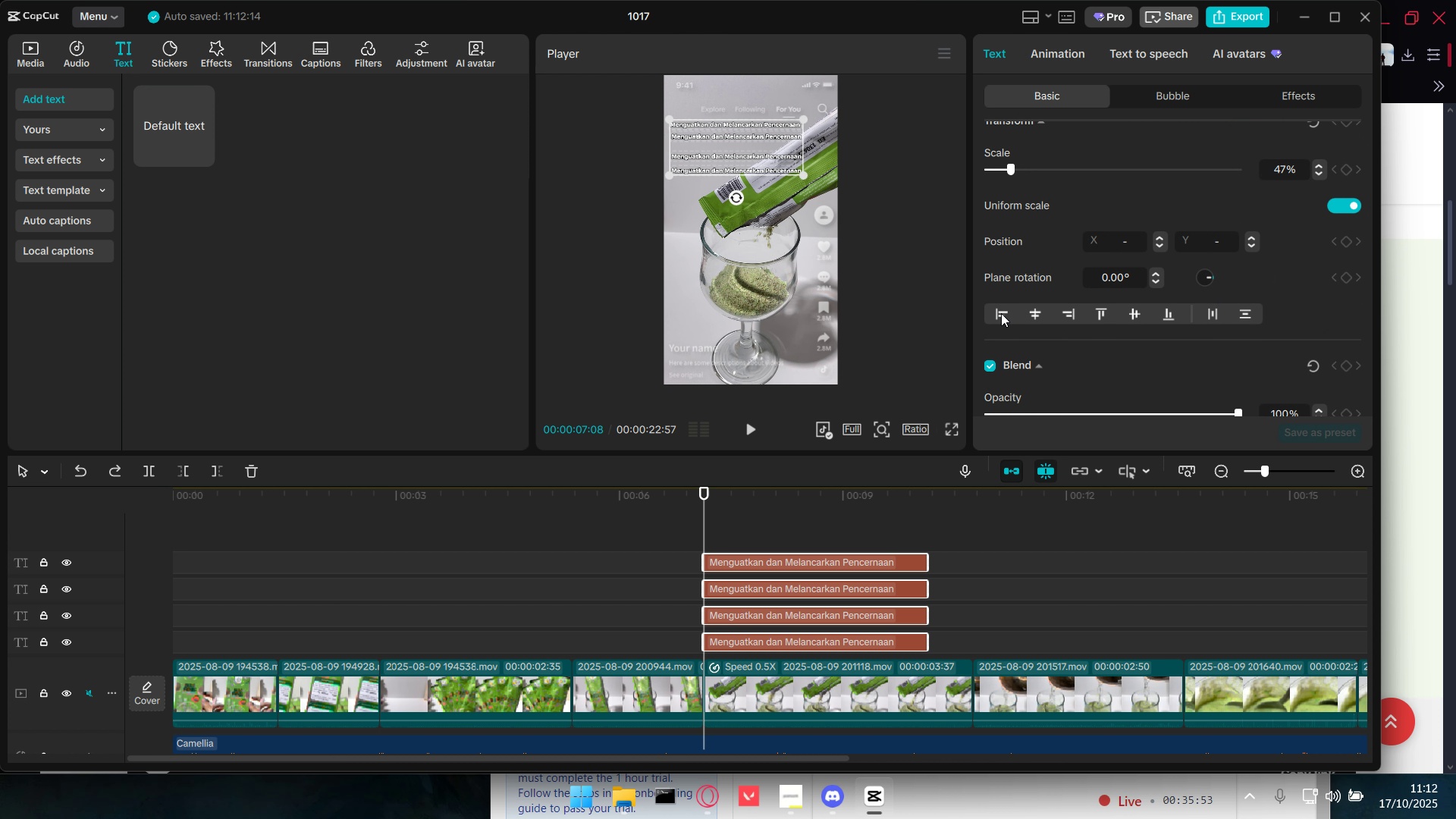 
left_click([1244, 315])
 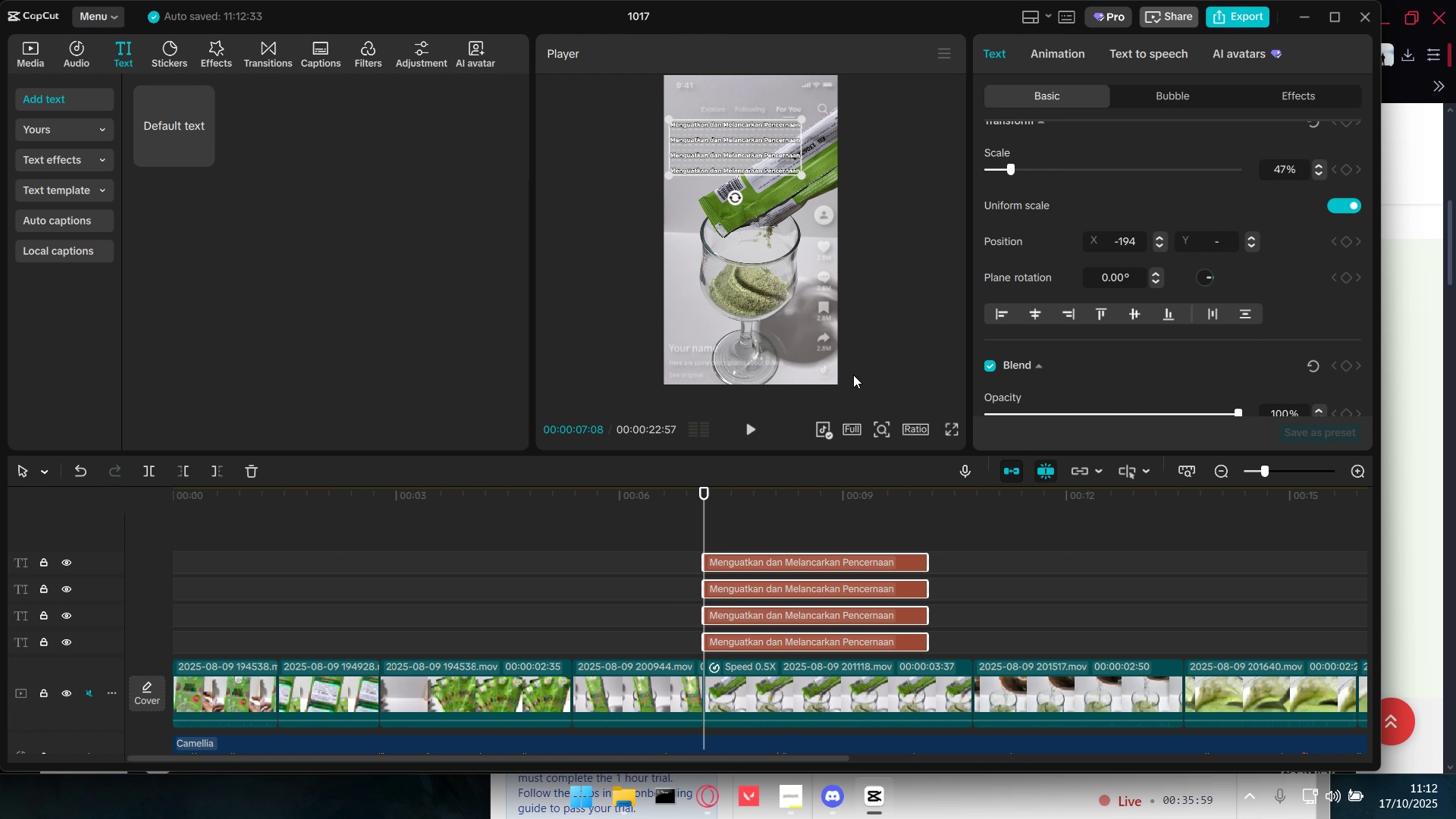 
hold_key(key=ControlLeft, duration=0.78)
scroll: coordinate [720, 283], scroll_direction: up, amount: 11.0
 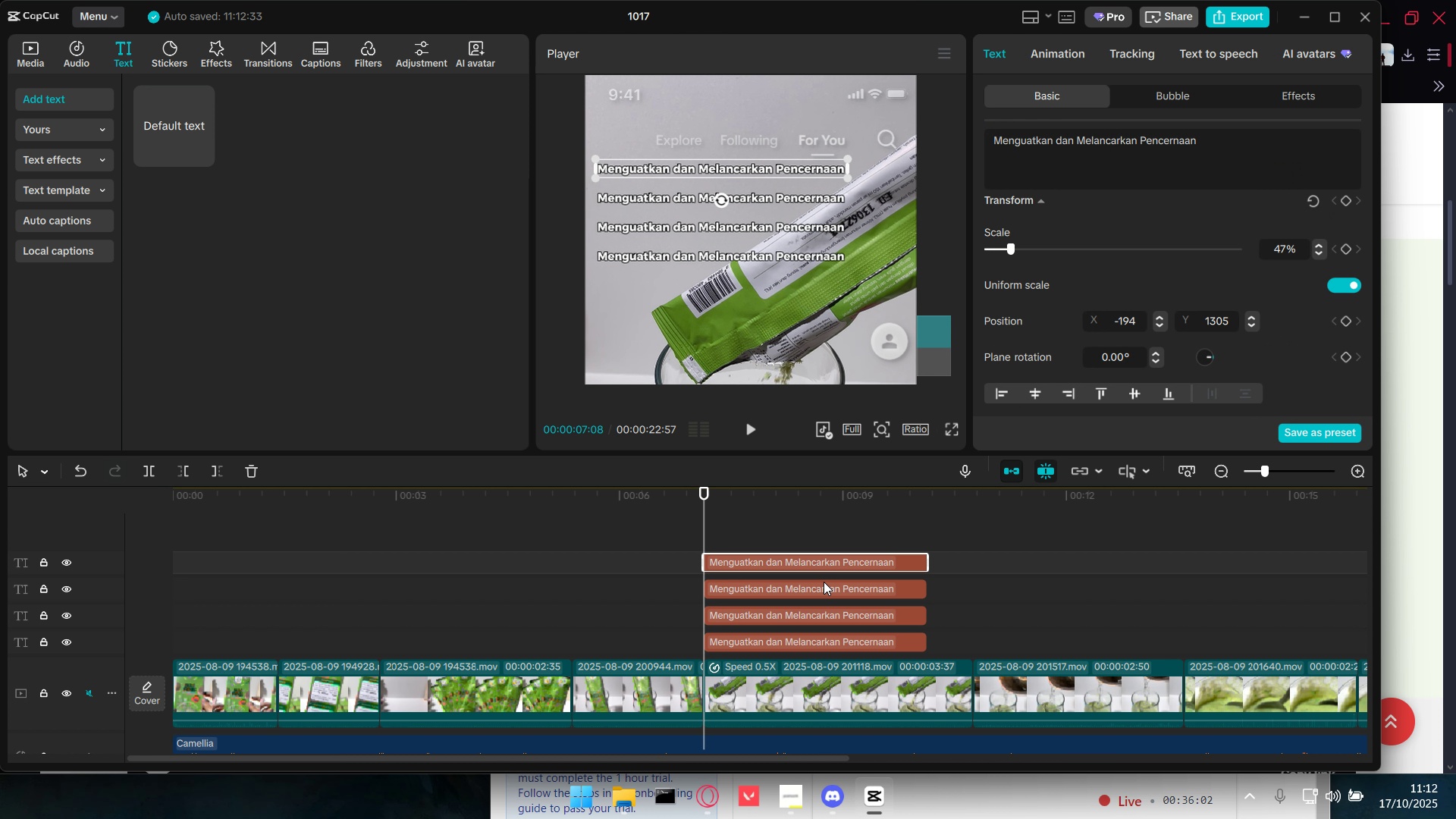 
double_click([825, 590])
 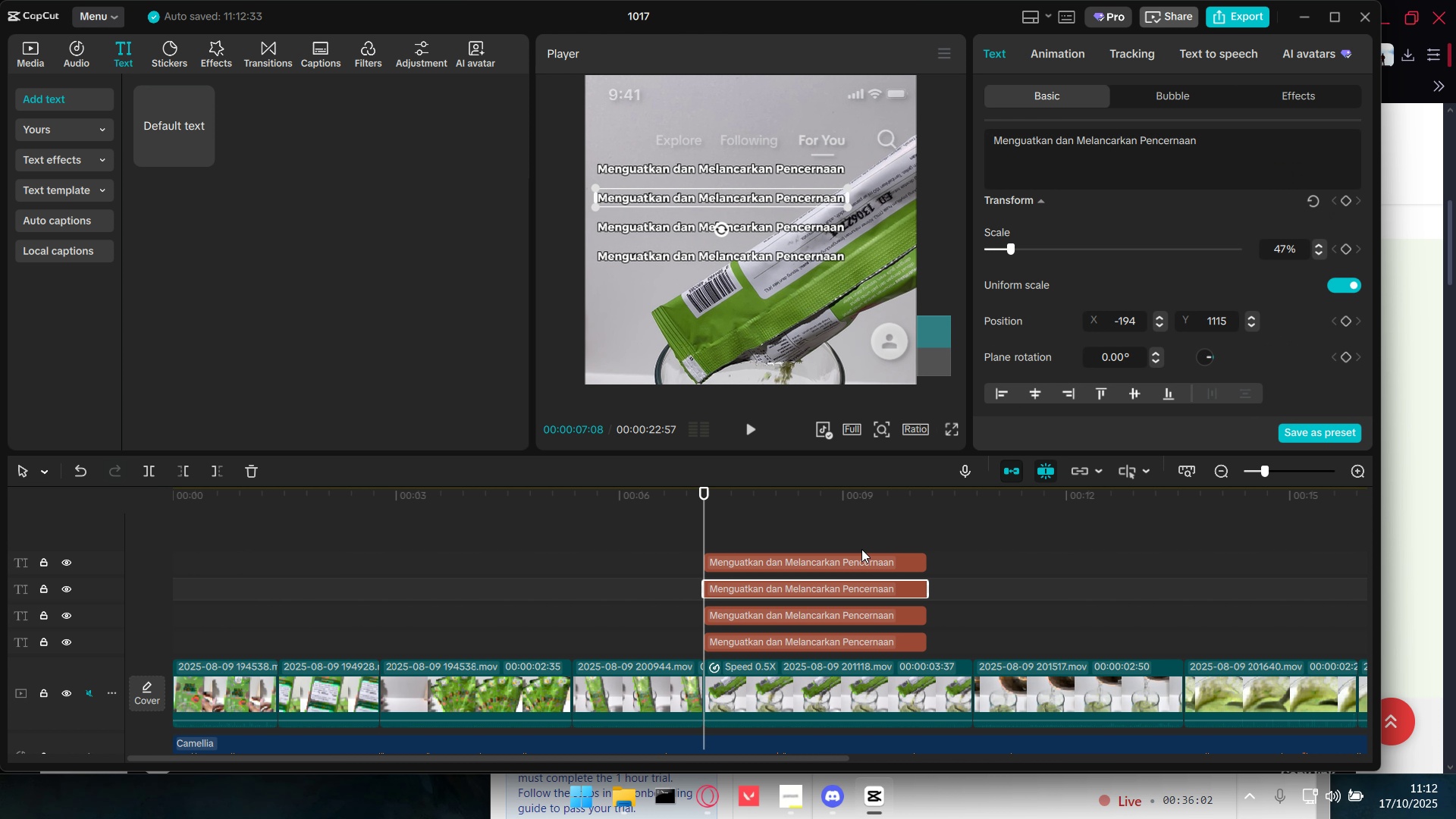 
key(Alt+AltLeft)
 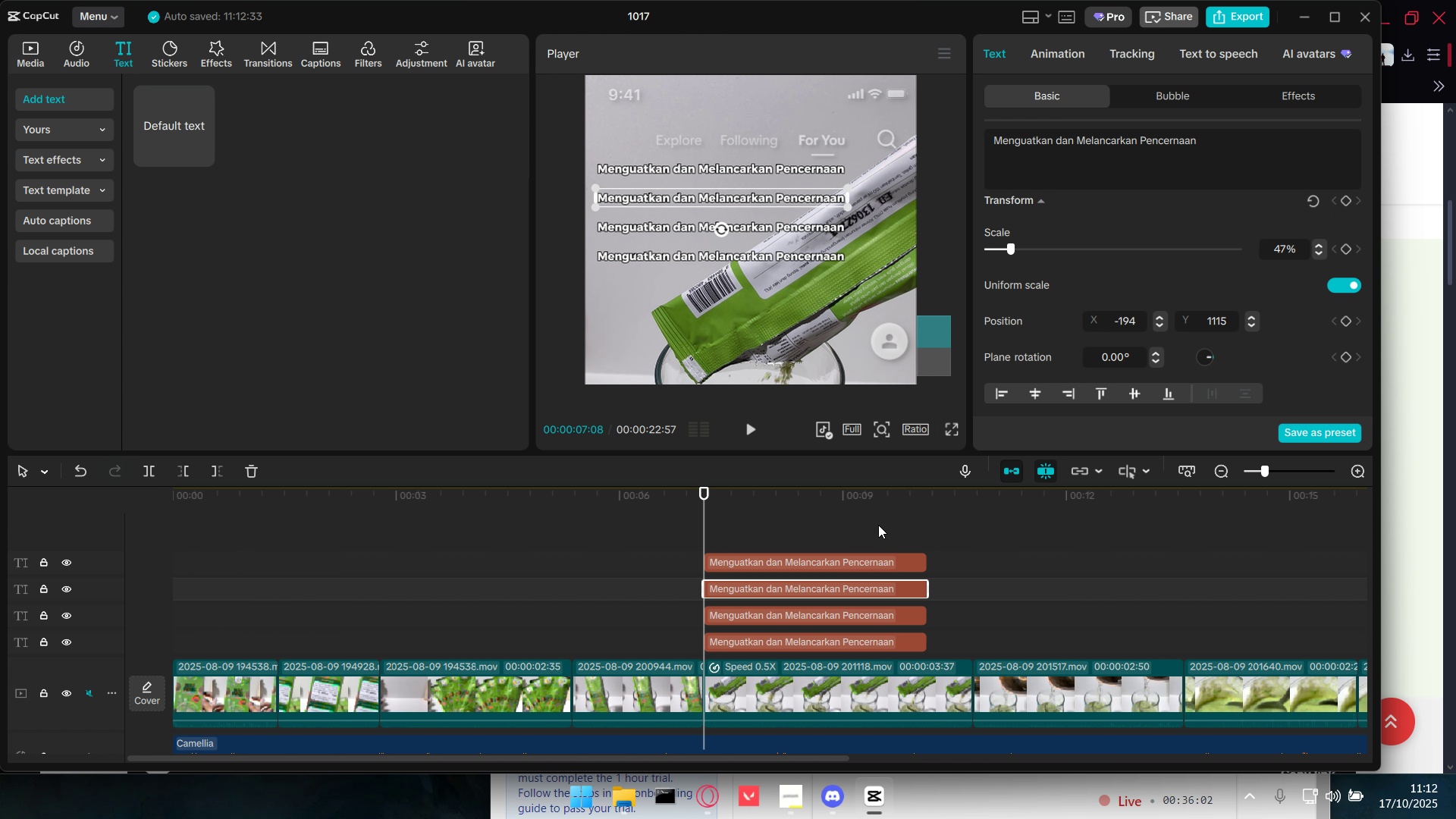 
key(Alt+Tab)
 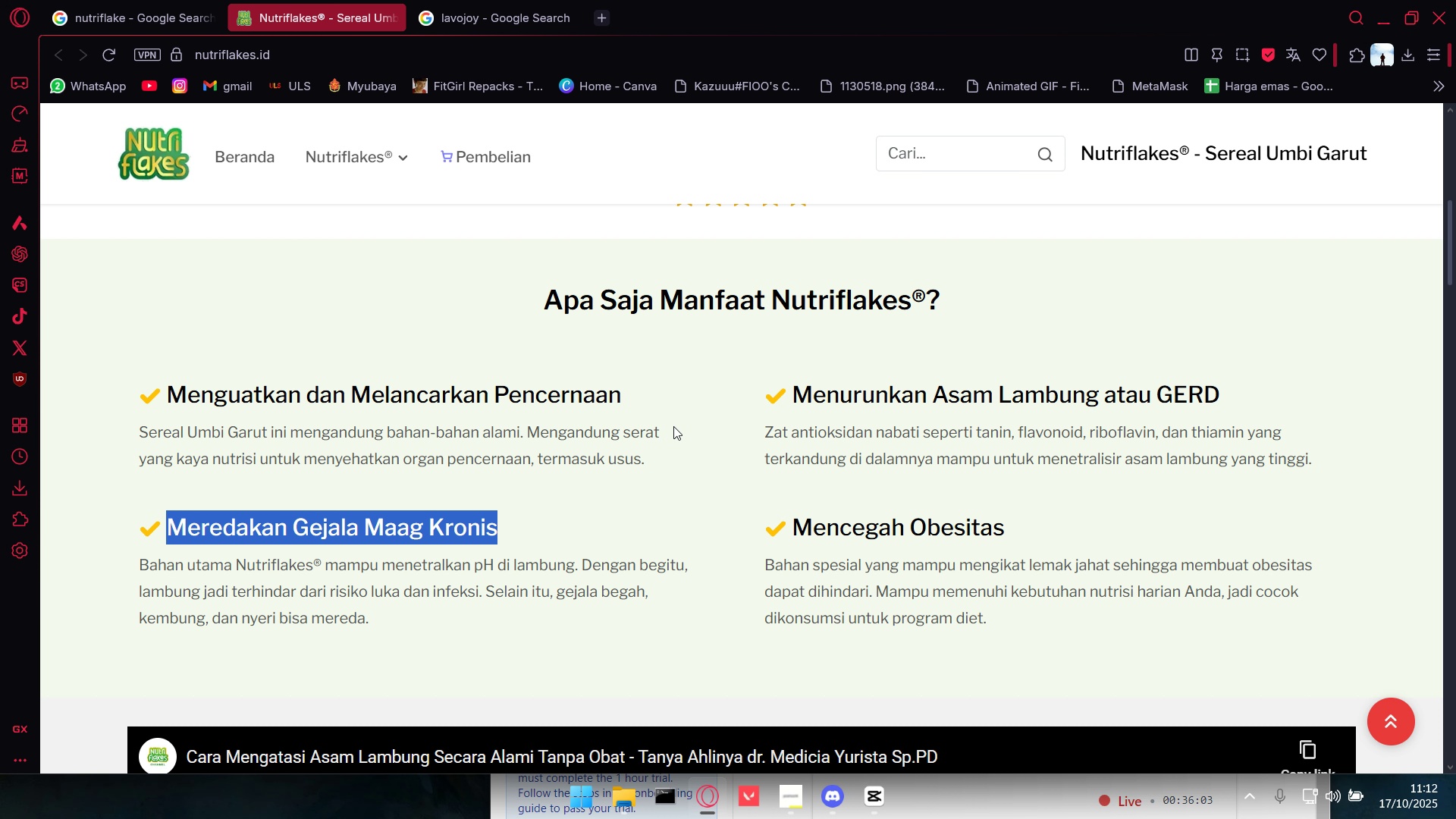 
key(Control+C)
 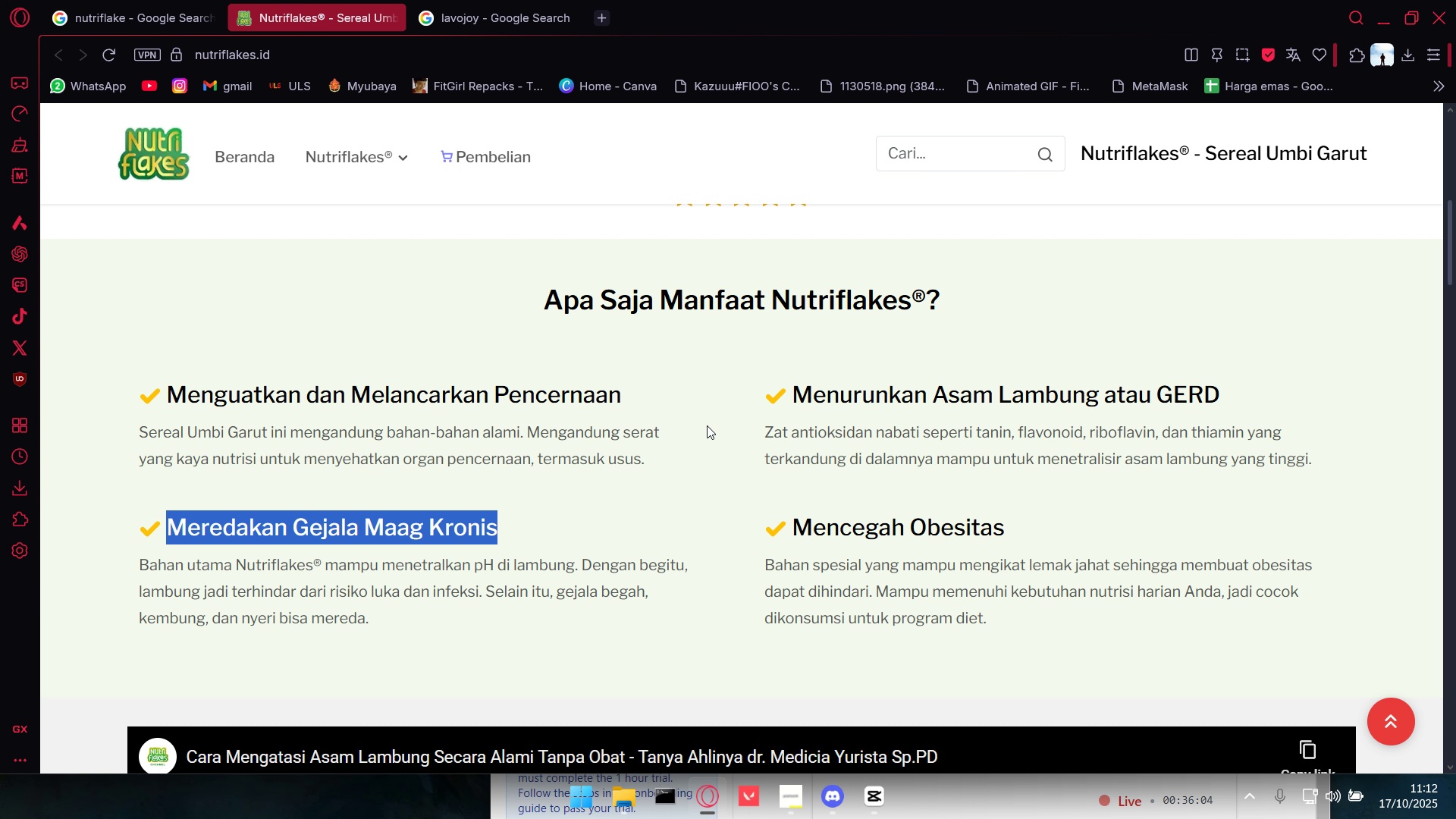 
key(Alt+AltLeft)
 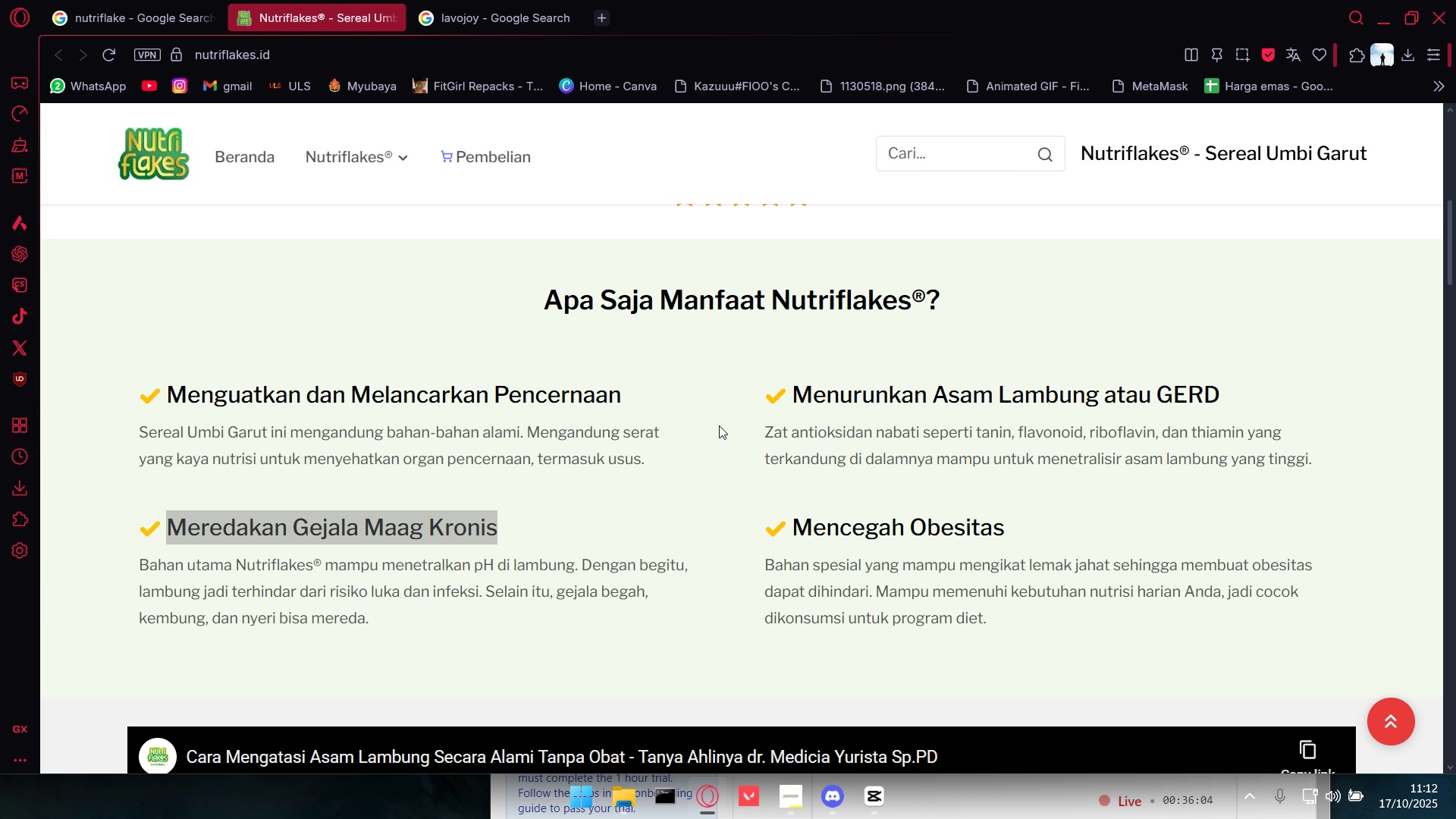 
key(Alt+Tab)
 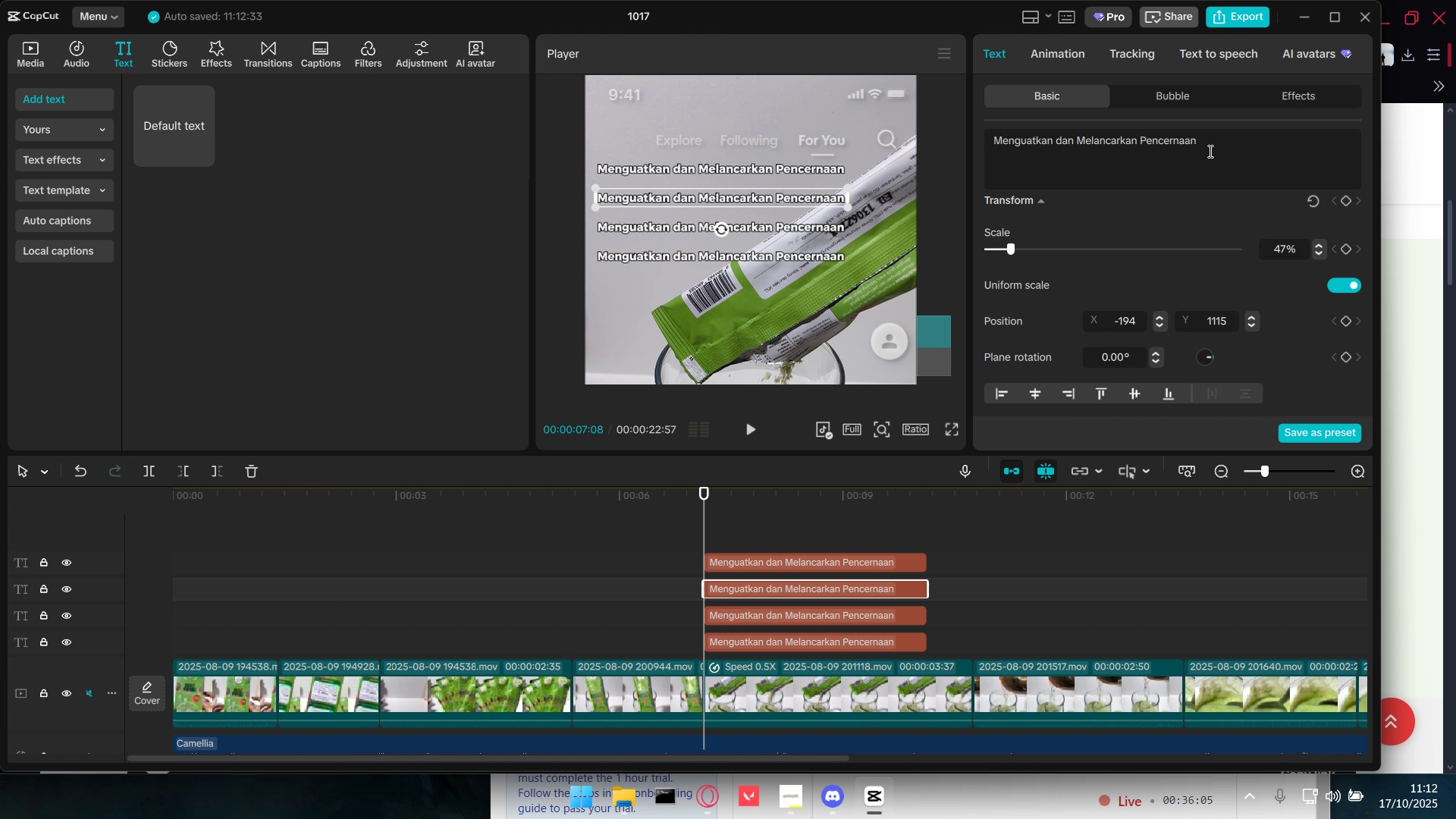 
left_click([1209, 151])
 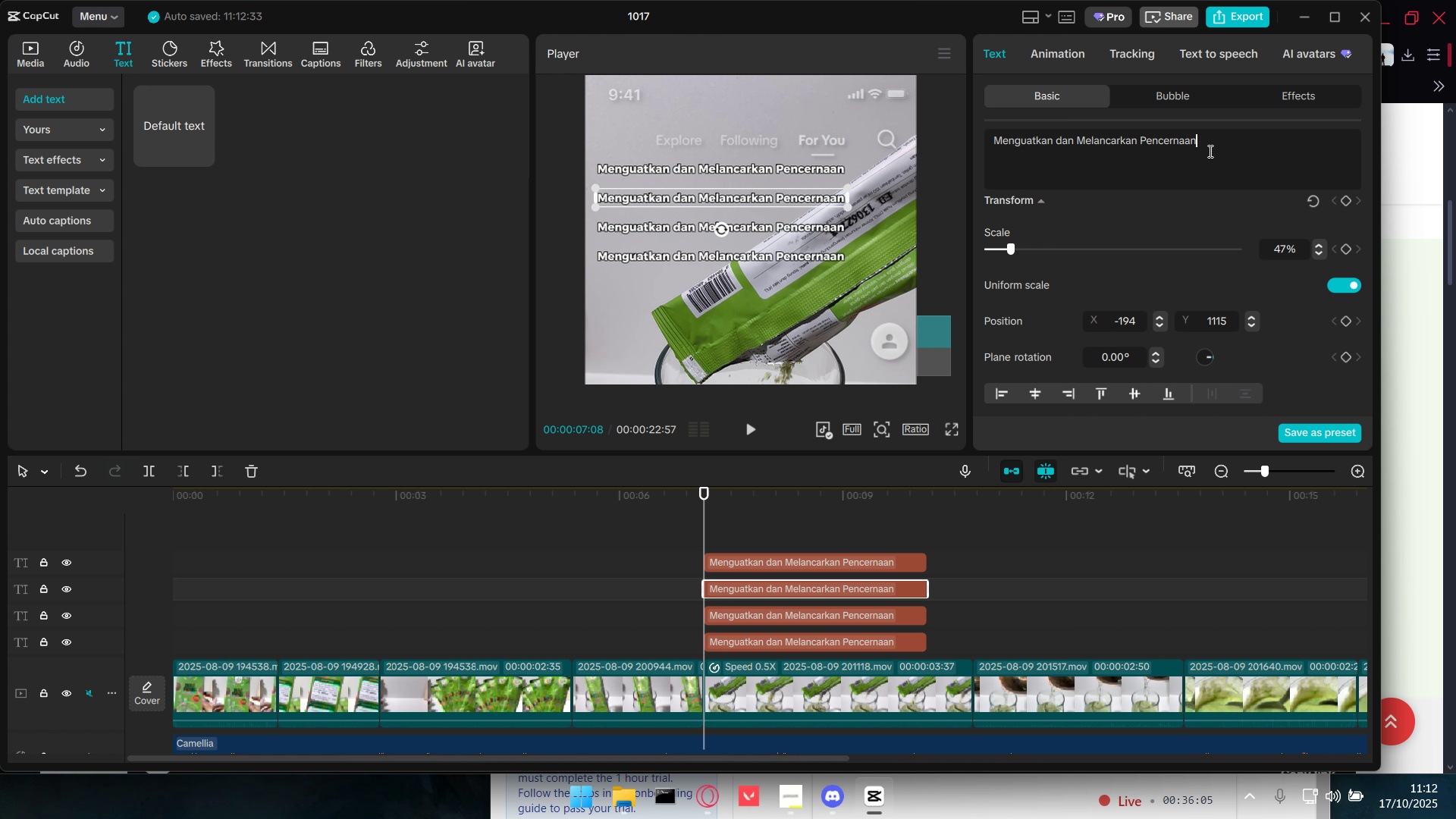 
key(Control+A)
 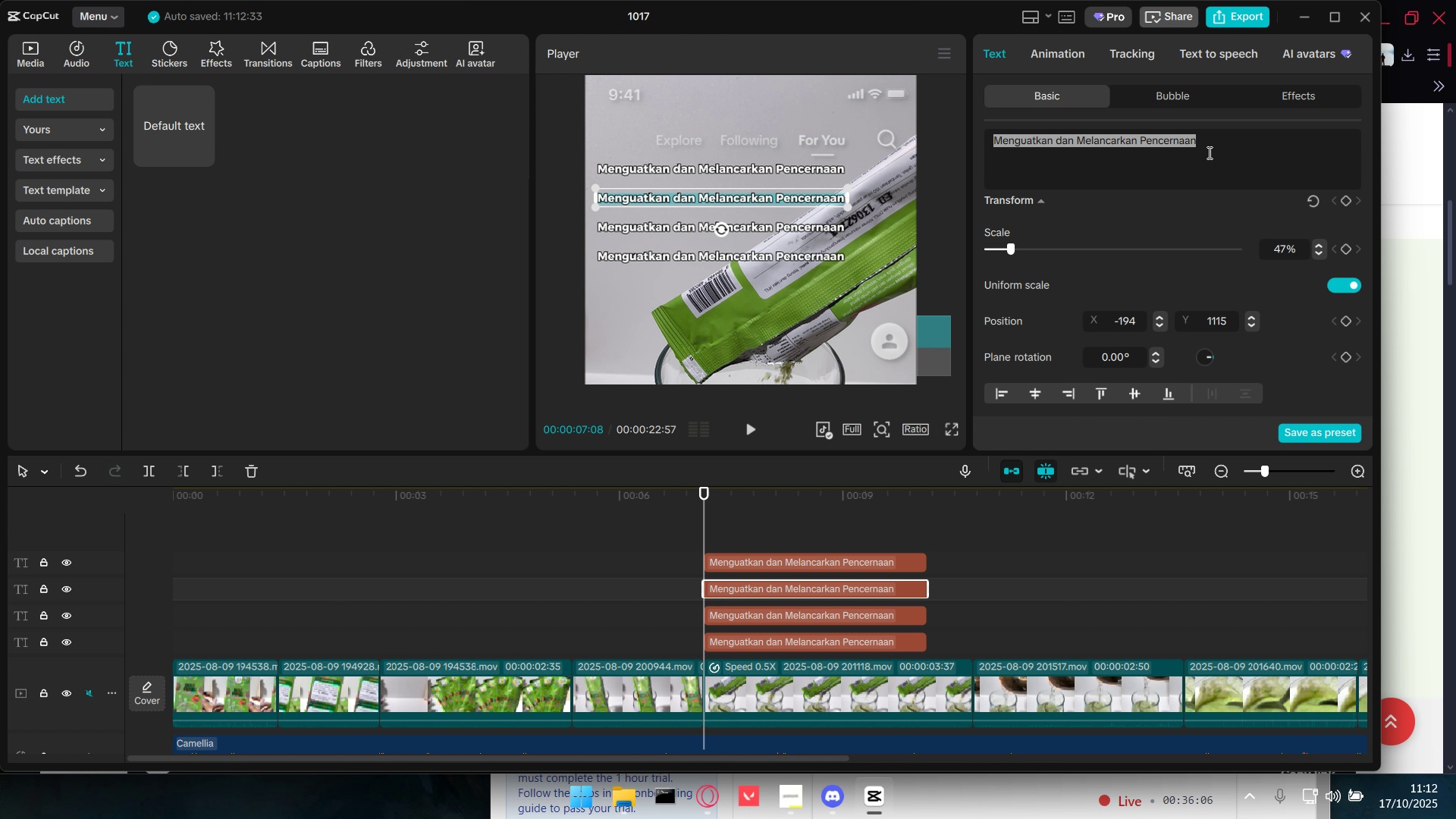 
key(Control+V)
 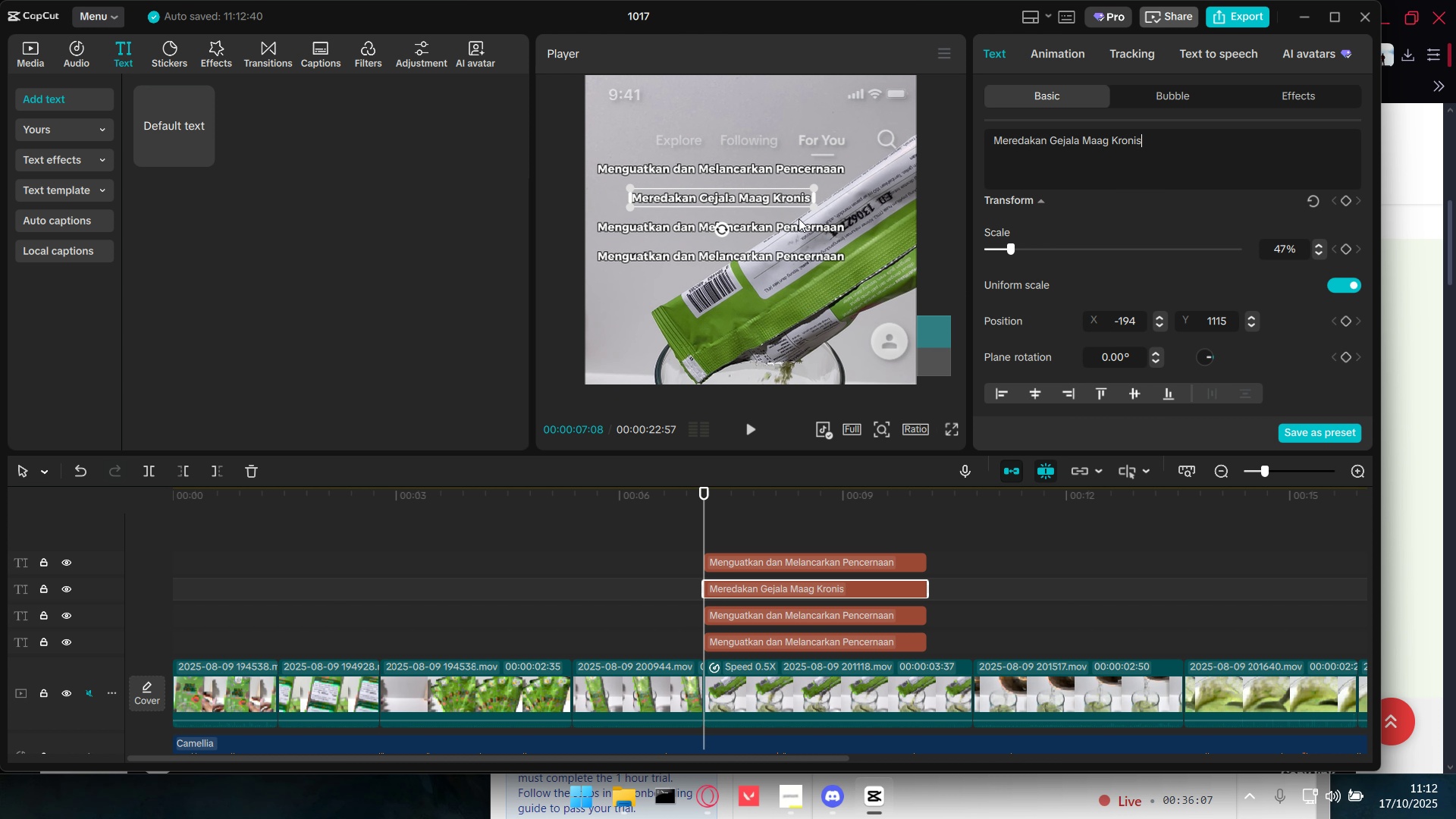 
left_click([800, 230])
 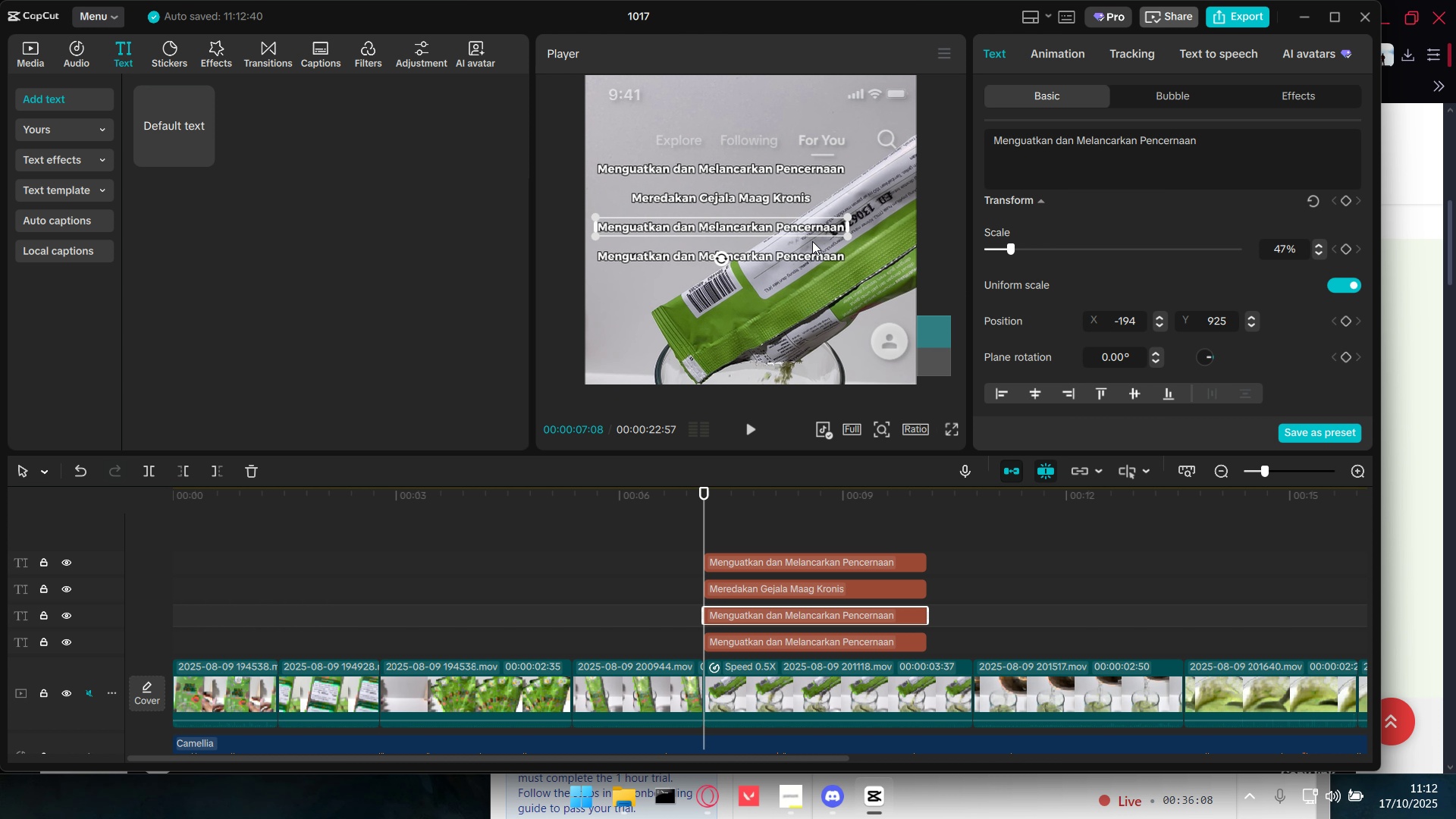 
key(Alt+AltLeft)
 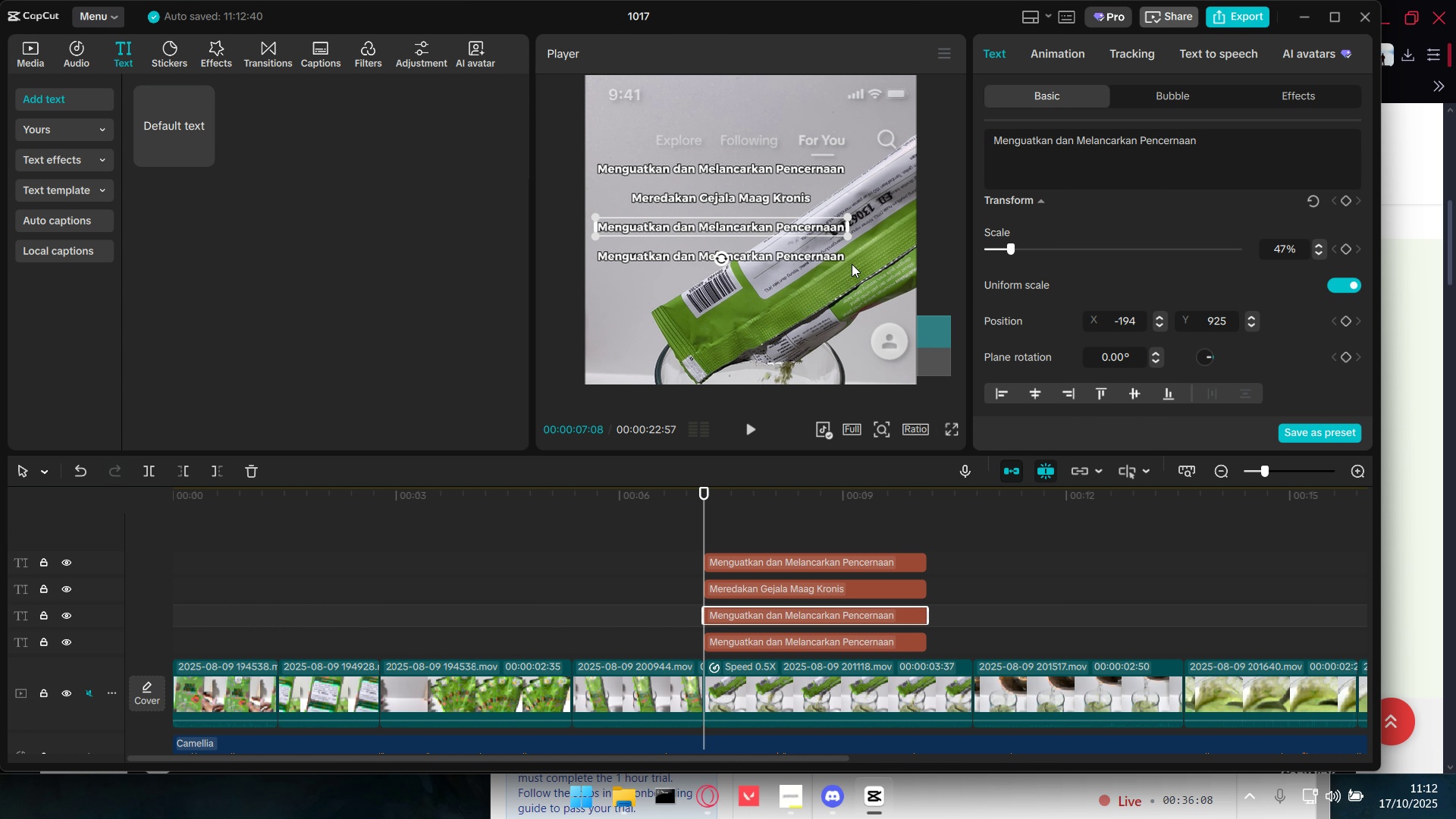 
key(Alt+Tab)
 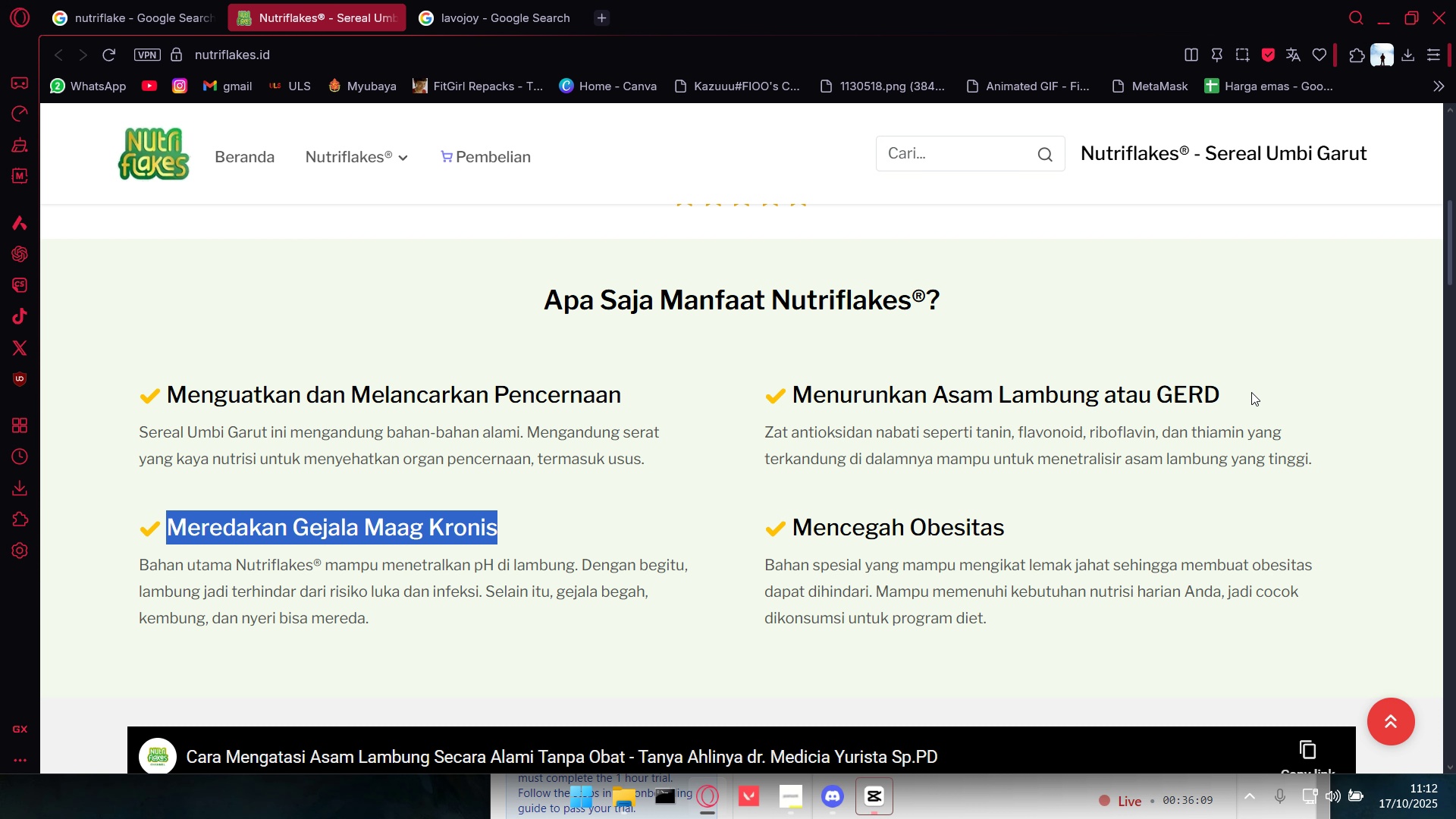 
left_click_drag(start_coordinate=[1244, 389], to_coordinate=[795, 409])
 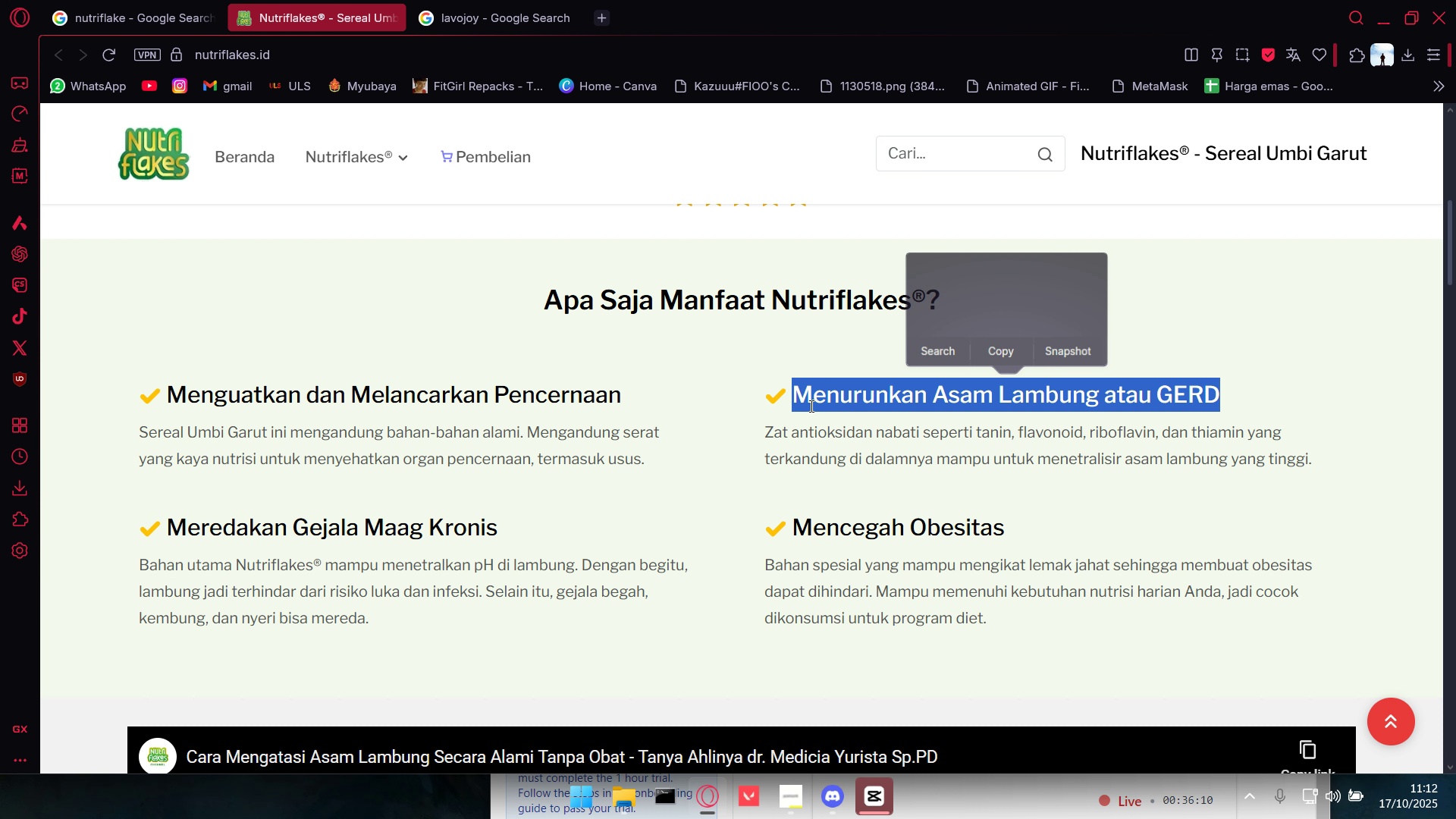 
key(Control+C)
 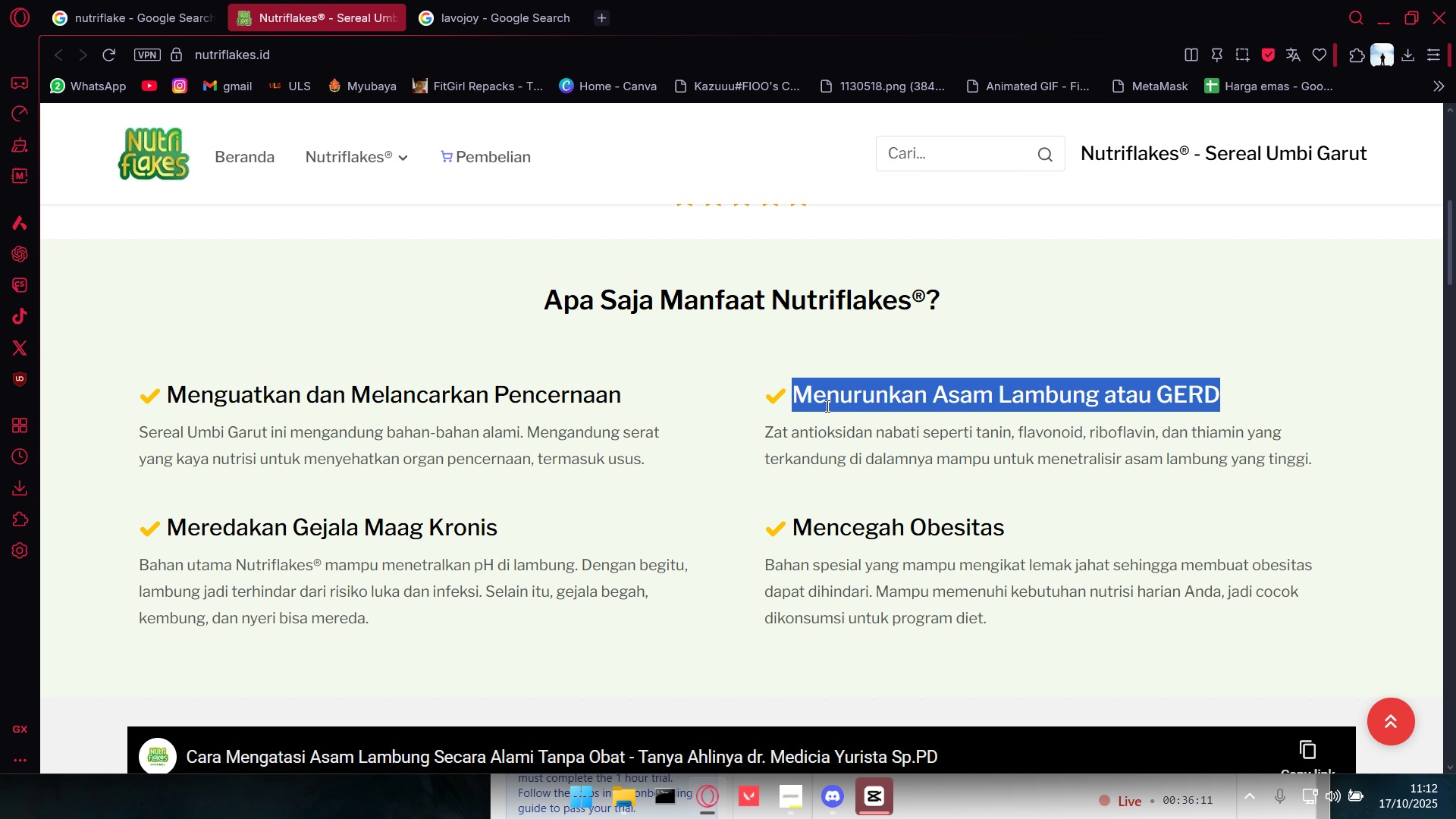 
key(Alt+AltLeft)
 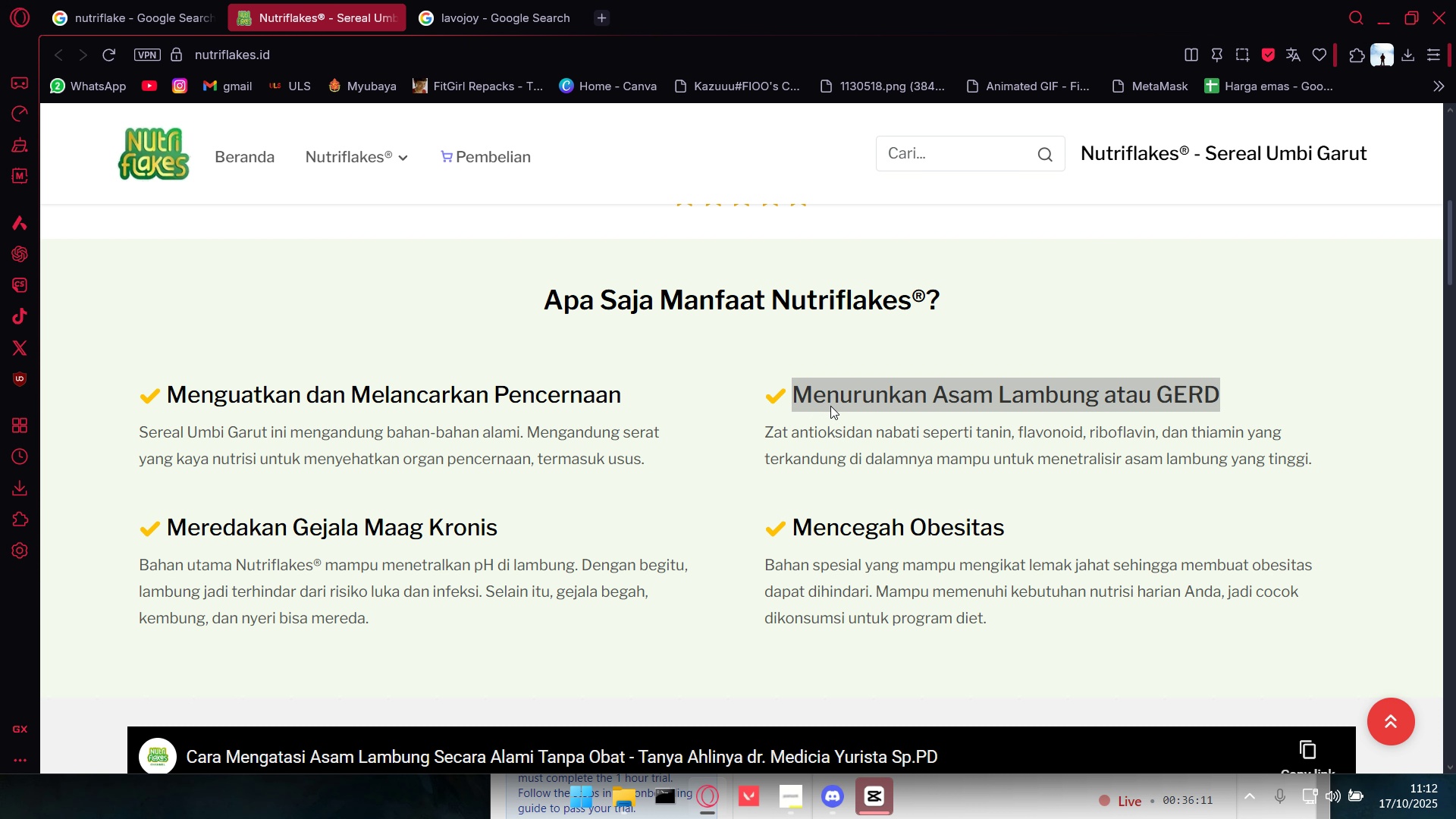 
key(Alt+Tab)
 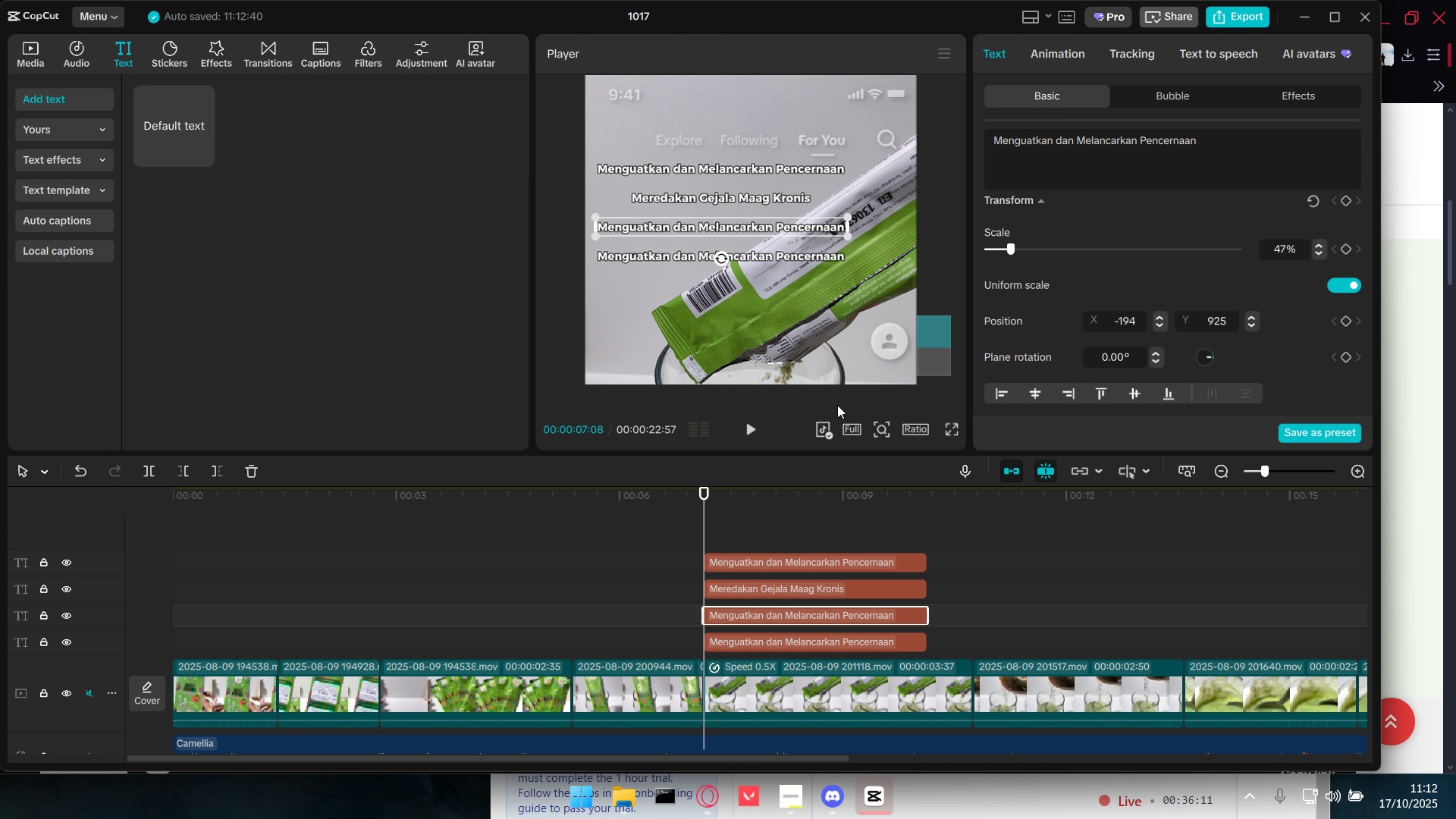 
hold_key(key=ControlLeft, duration=0.65)
 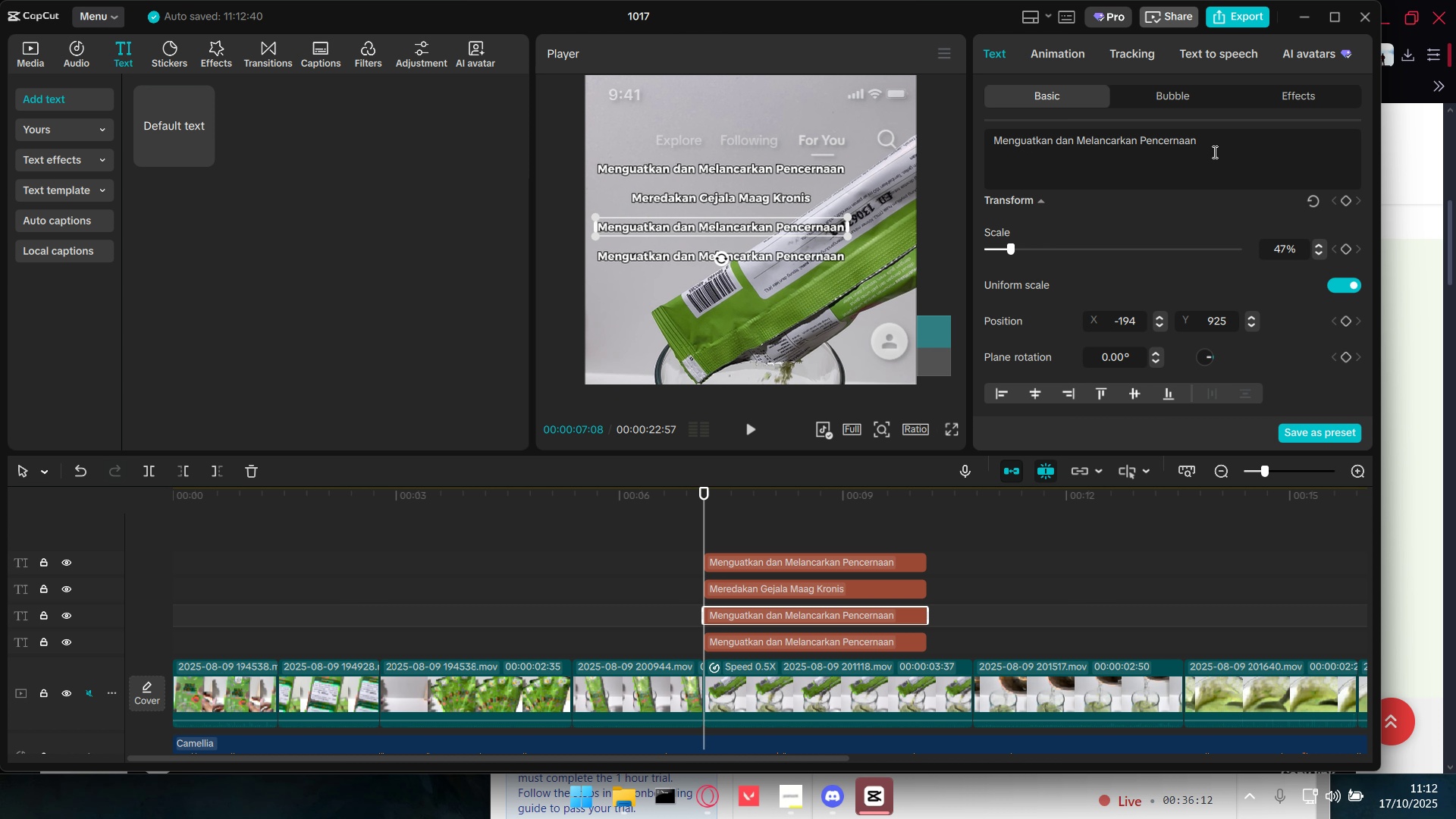 
left_click([1213, 152])
 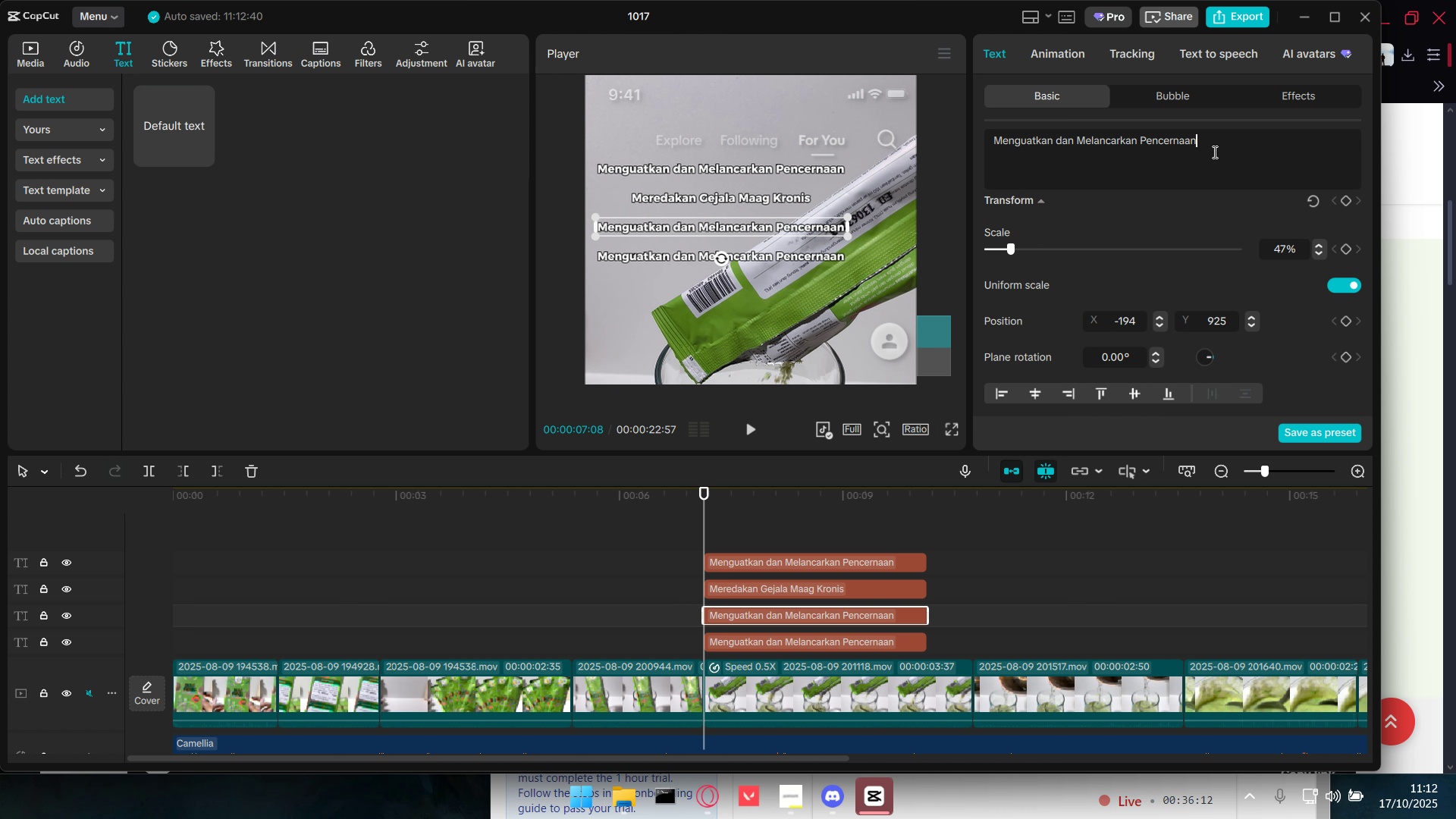 
key(Control+A)
 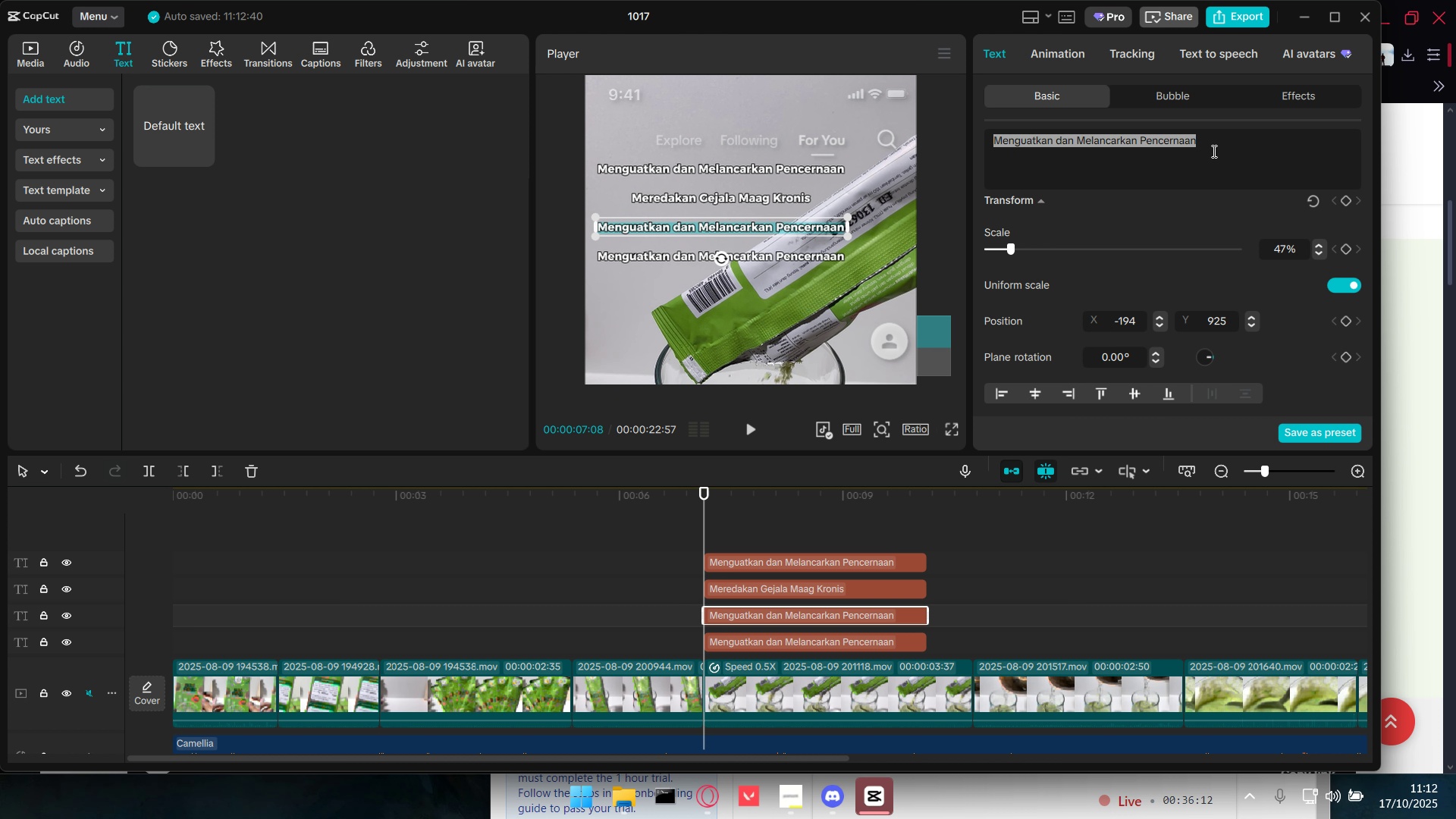 
key(Control+S)
 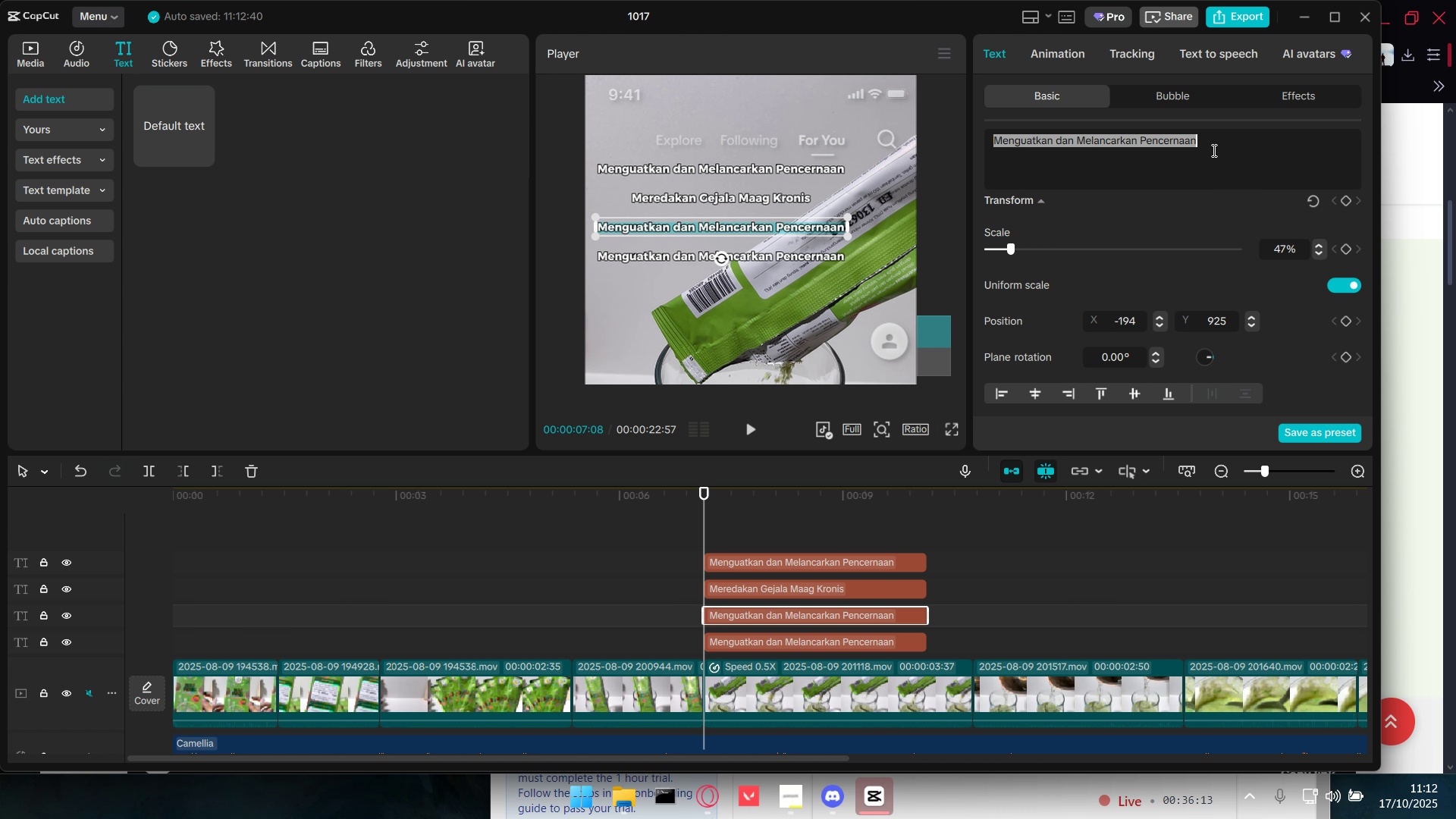 
key(Control+V)
 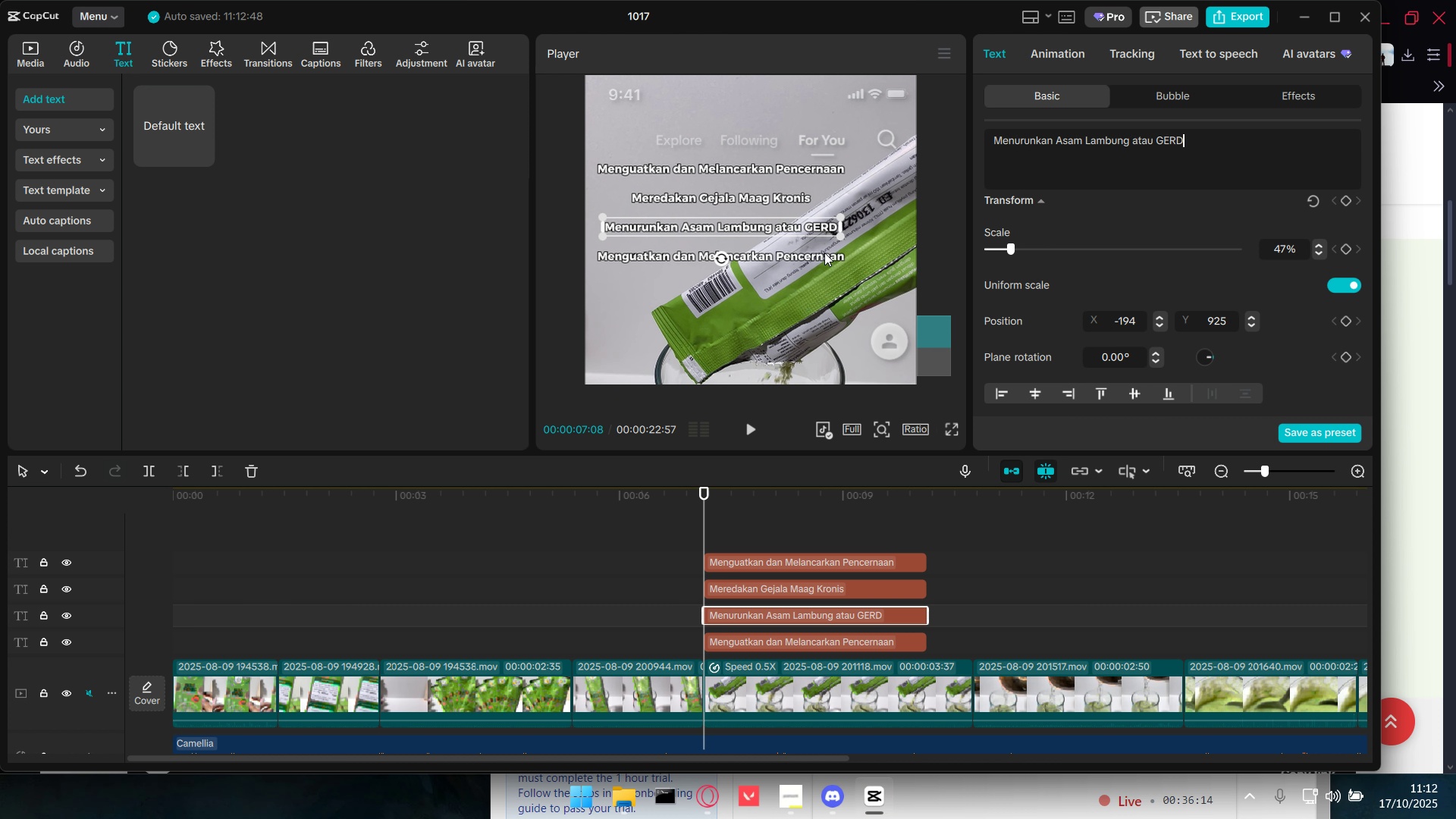 
left_click([824, 253])
 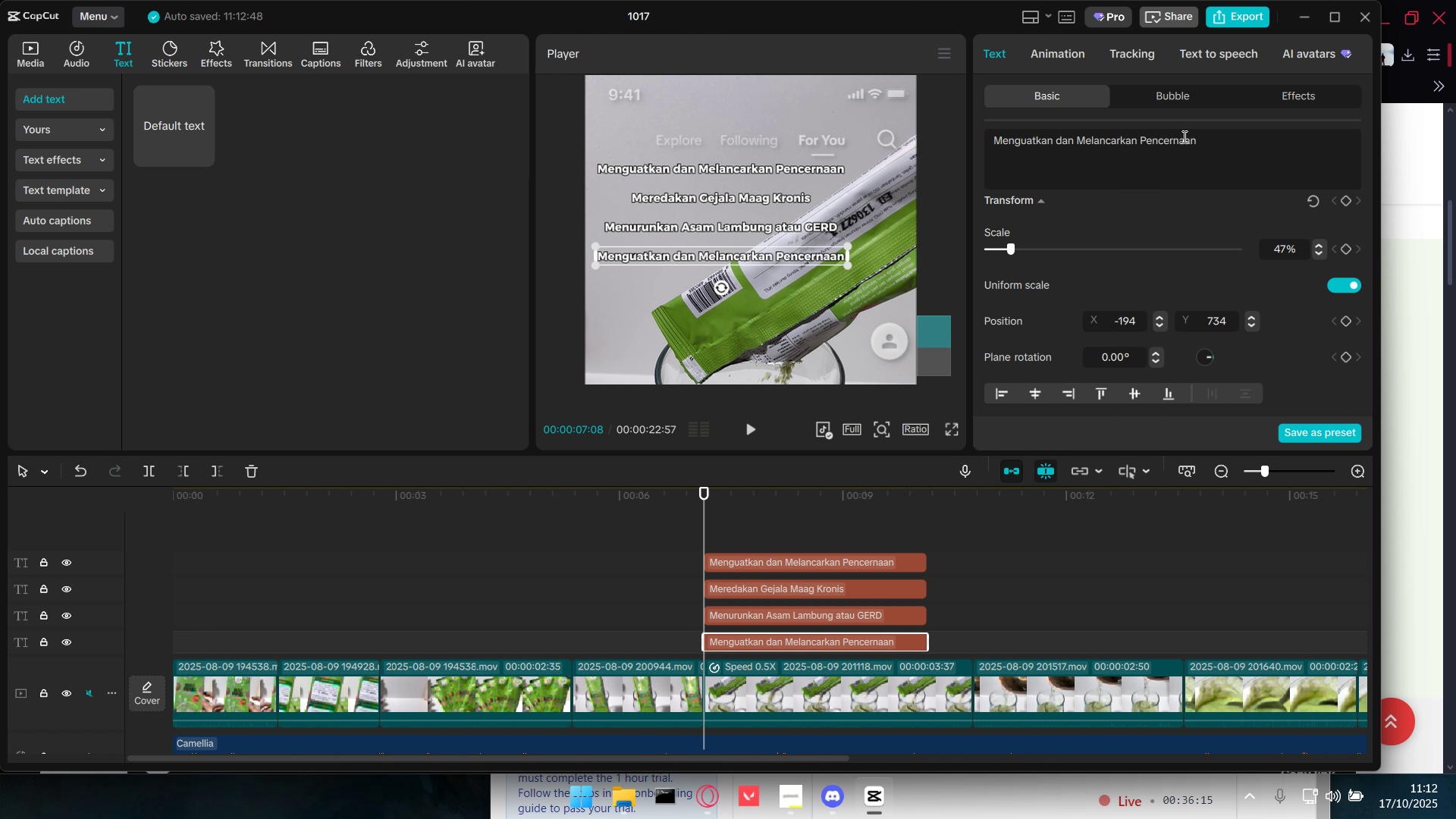 
double_click([1183, 136])
 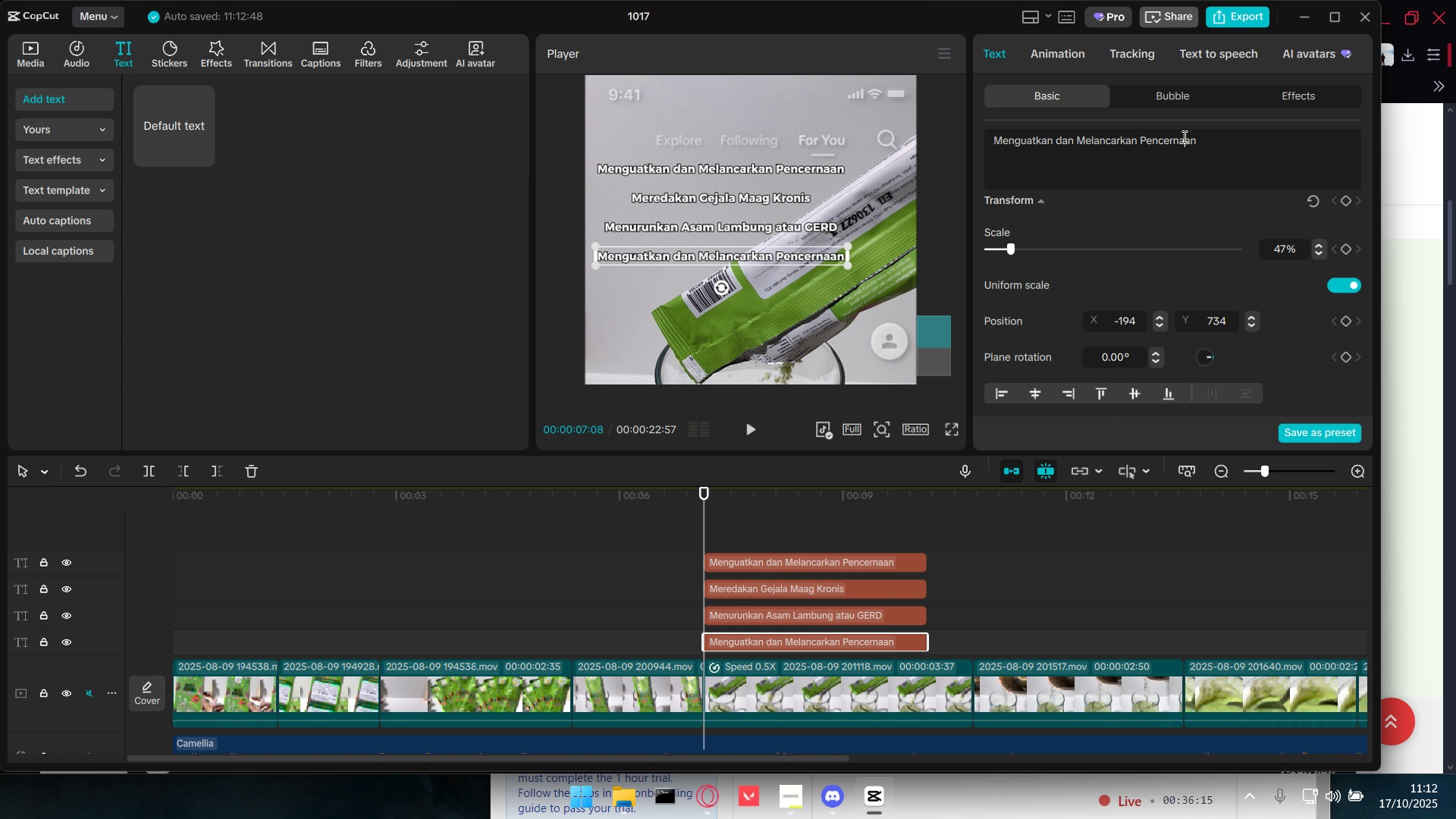 
key(Control+Shift+A)
 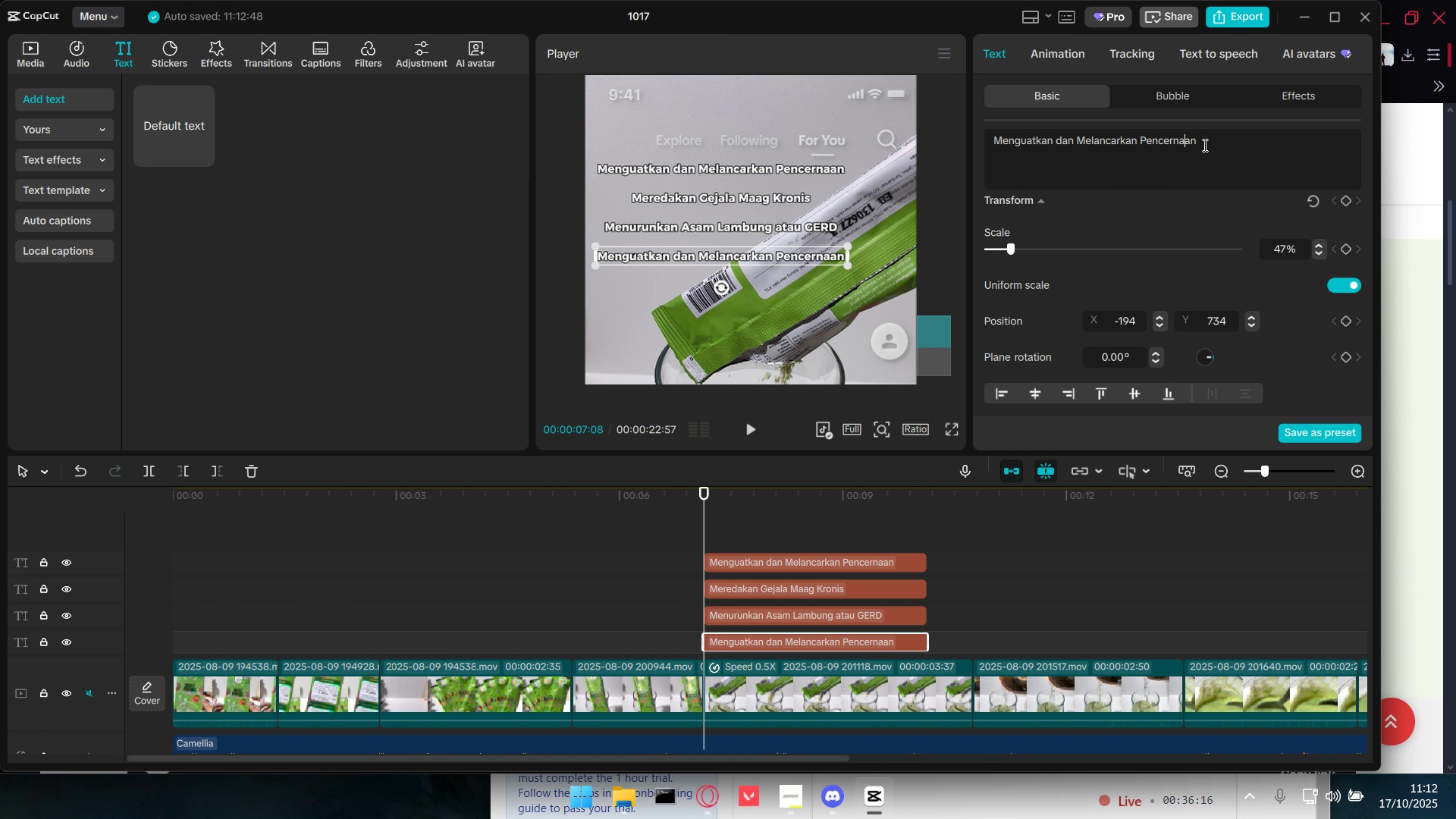 
left_click([1203, 145])
 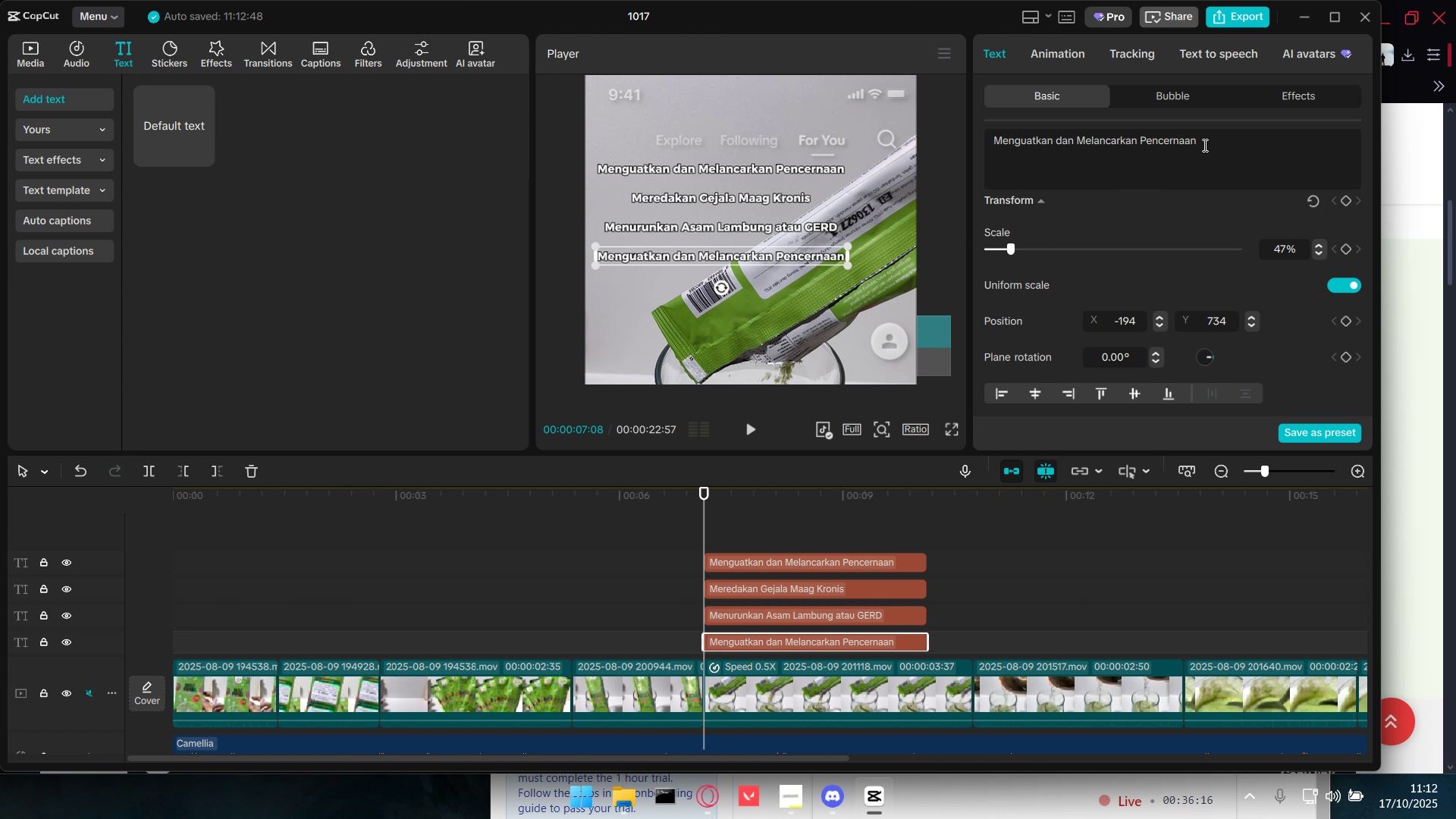 
key(Control+A)
 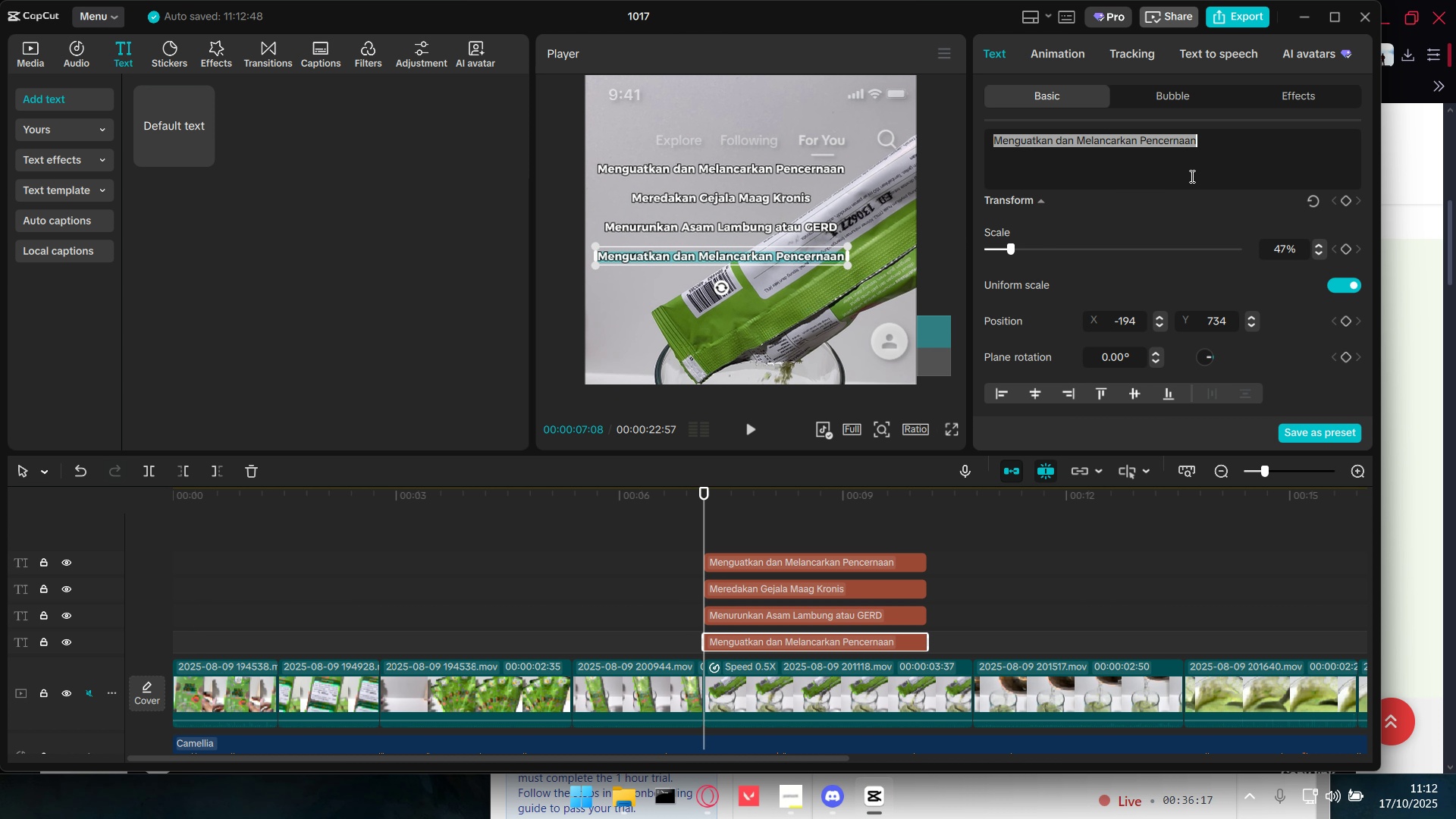 
key(Alt+AltLeft)
 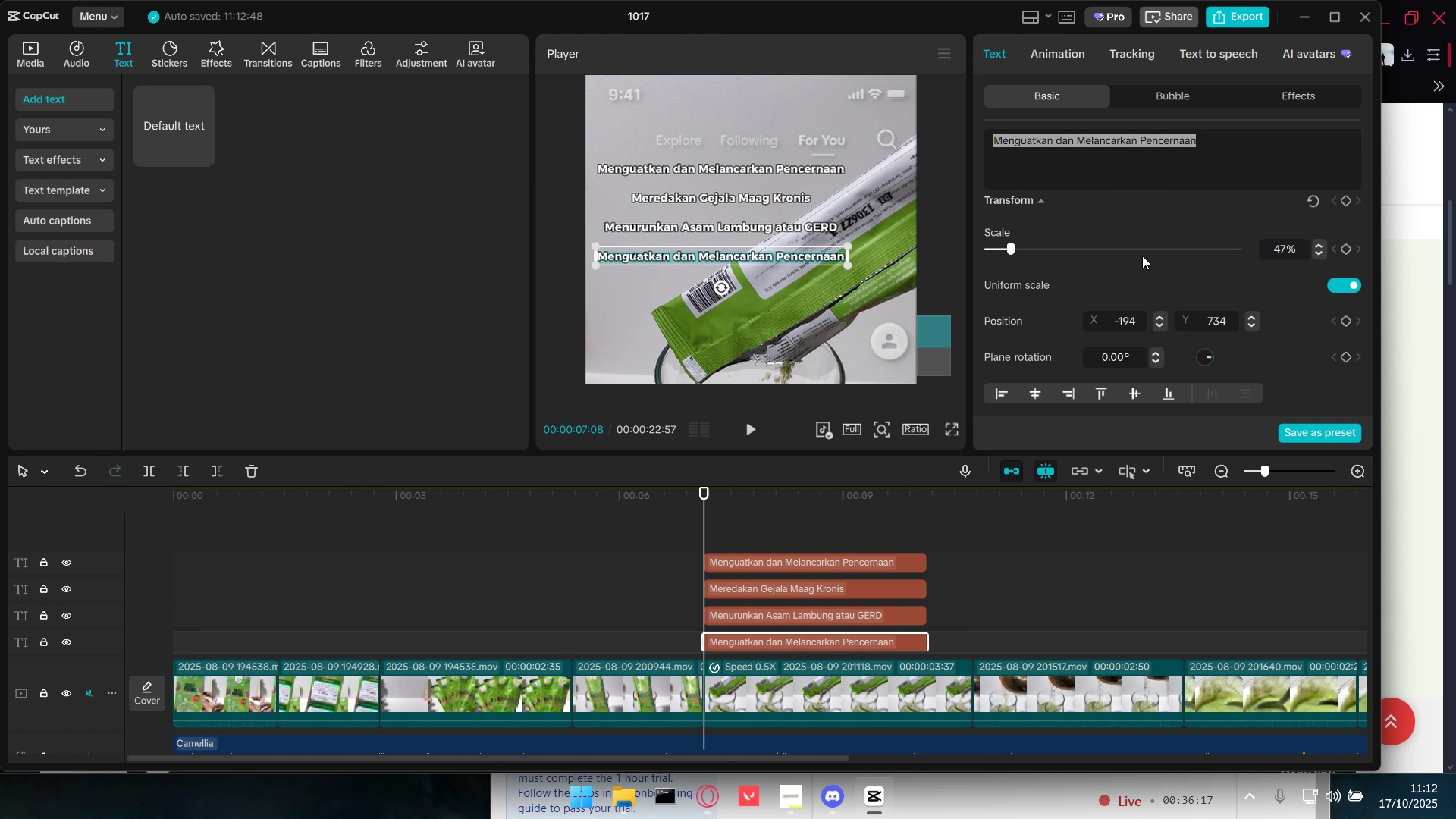 
key(Alt+Tab)
 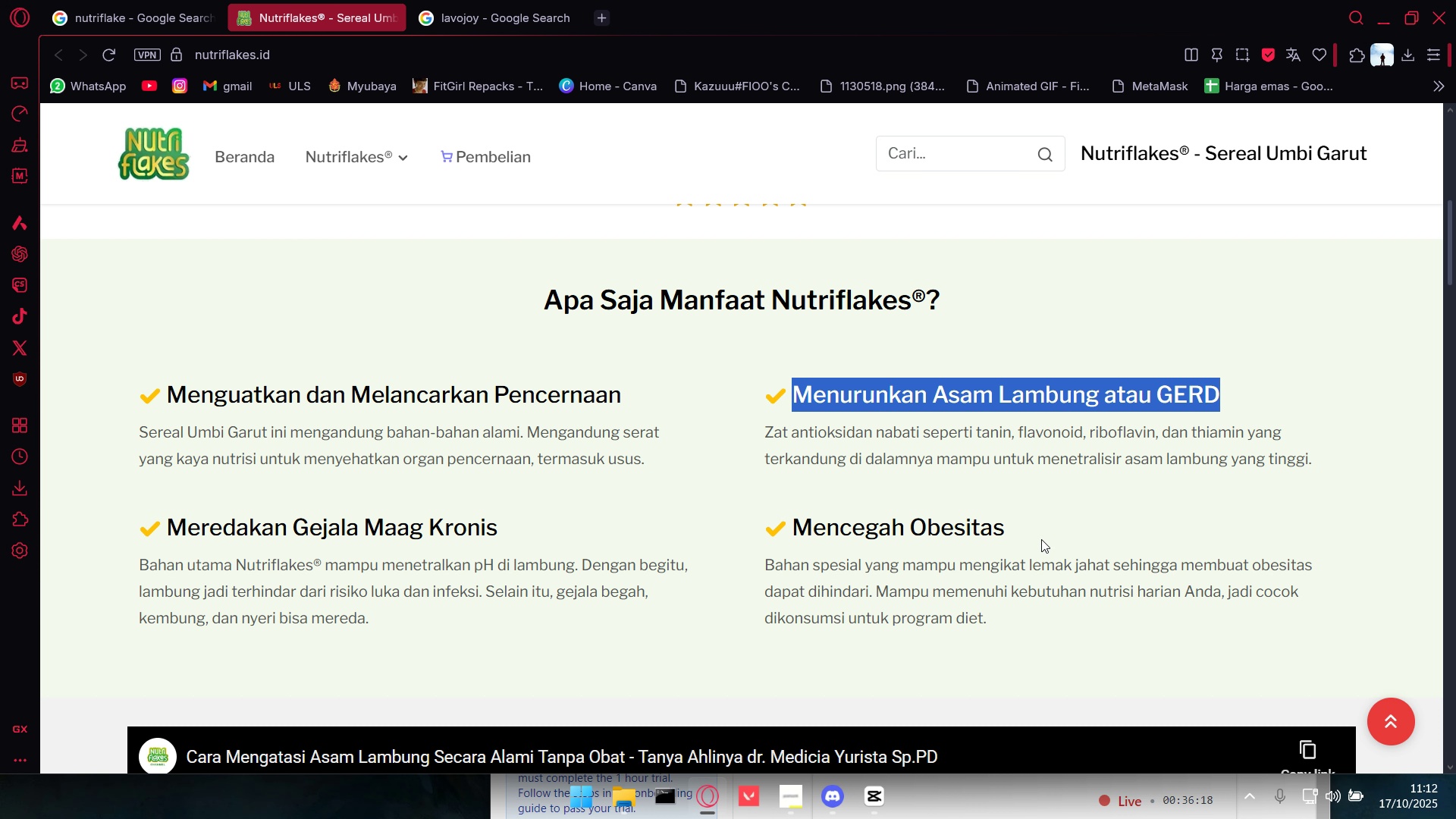 
left_click_drag(start_coordinate=[1036, 538], to_coordinate=[789, 532])
 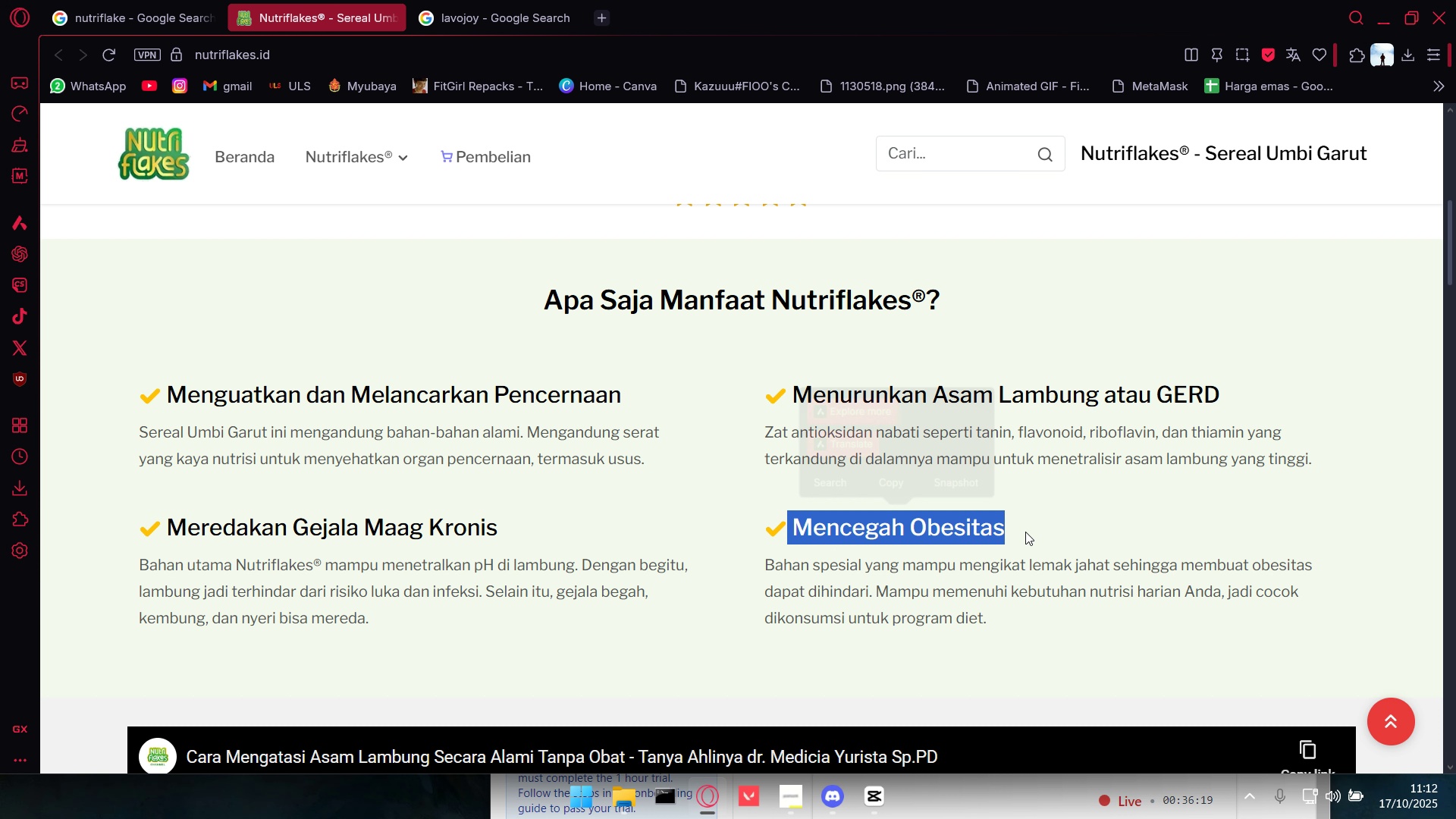 
left_click_drag(start_coordinate=[1019, 530], to_coordinate=[971, 537])
 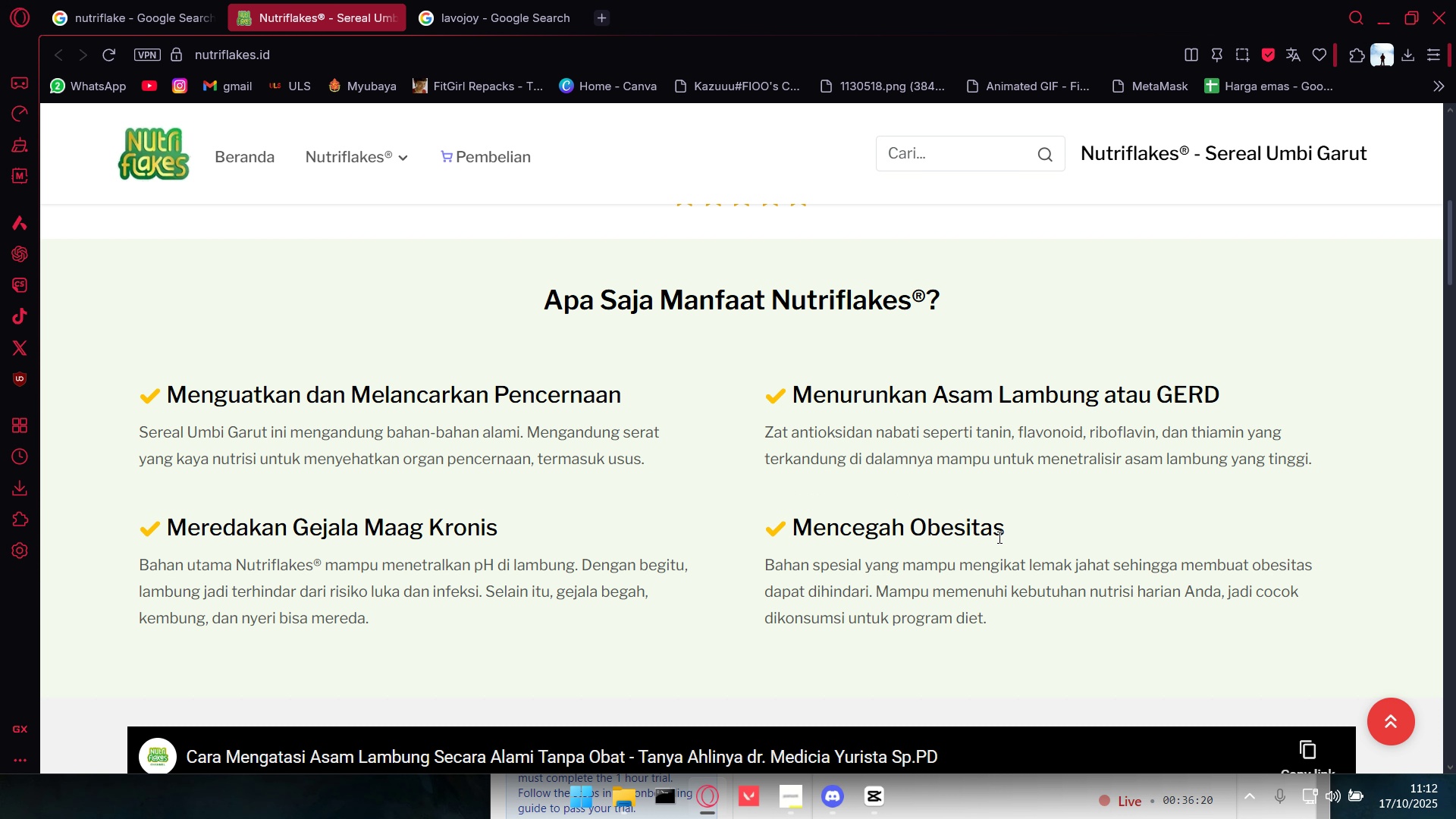 
triple_click([996, 537])
 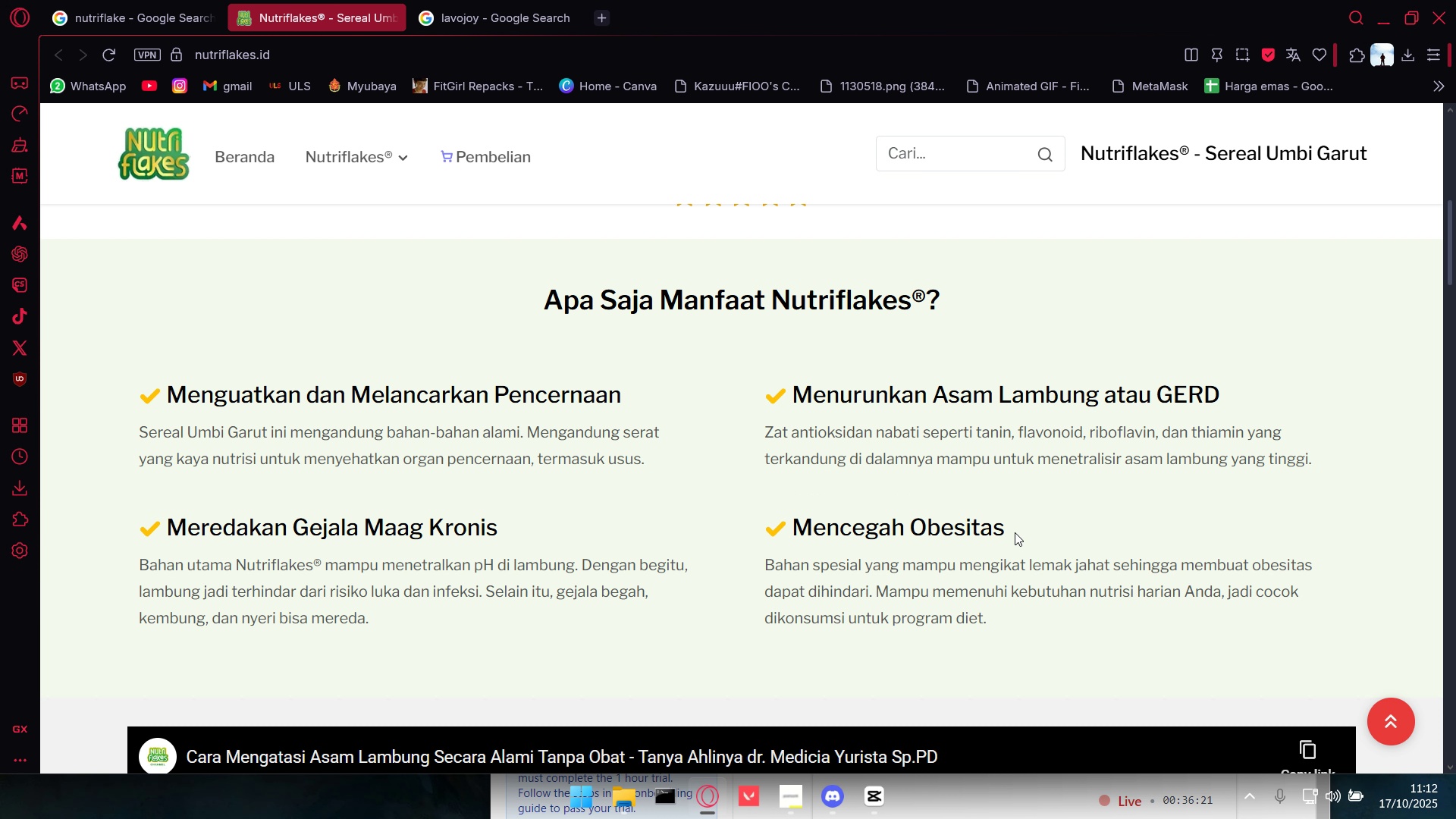 
left_click_drag(start_coordinate=[1015, 532], to_coordinate=[798, 544])
 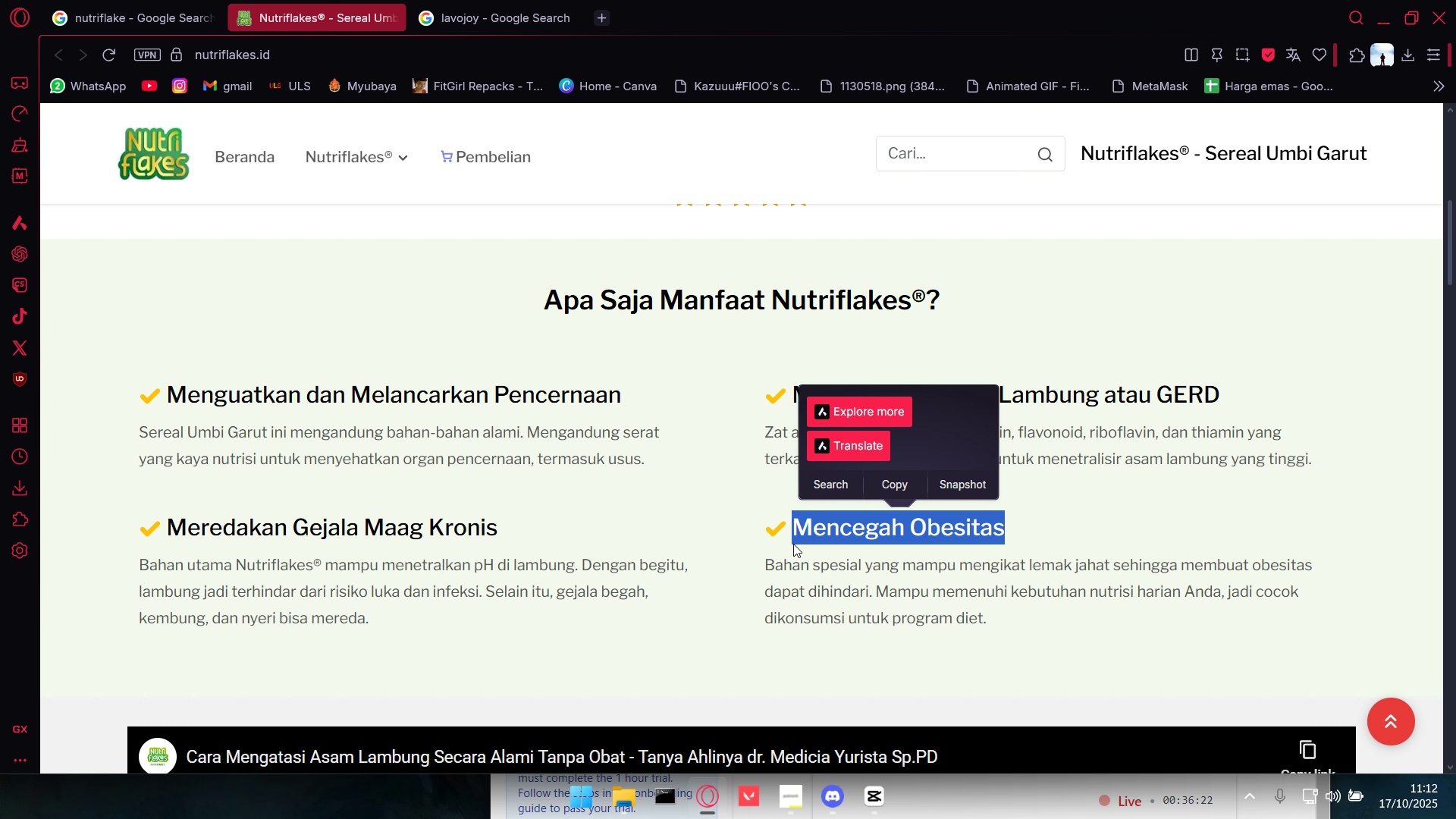 
key(Control+C)
 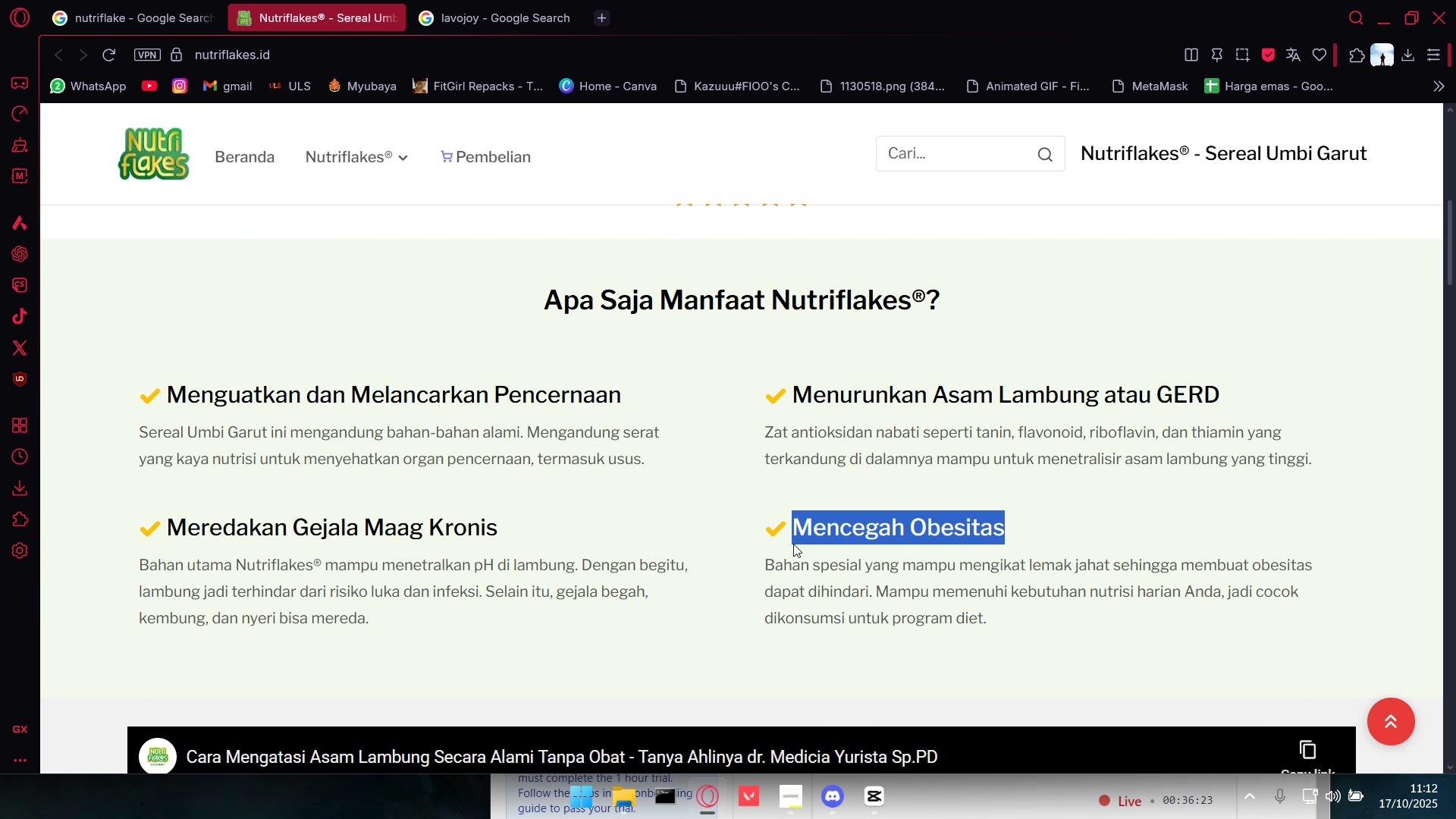 
key(Alt+AltLeft)
 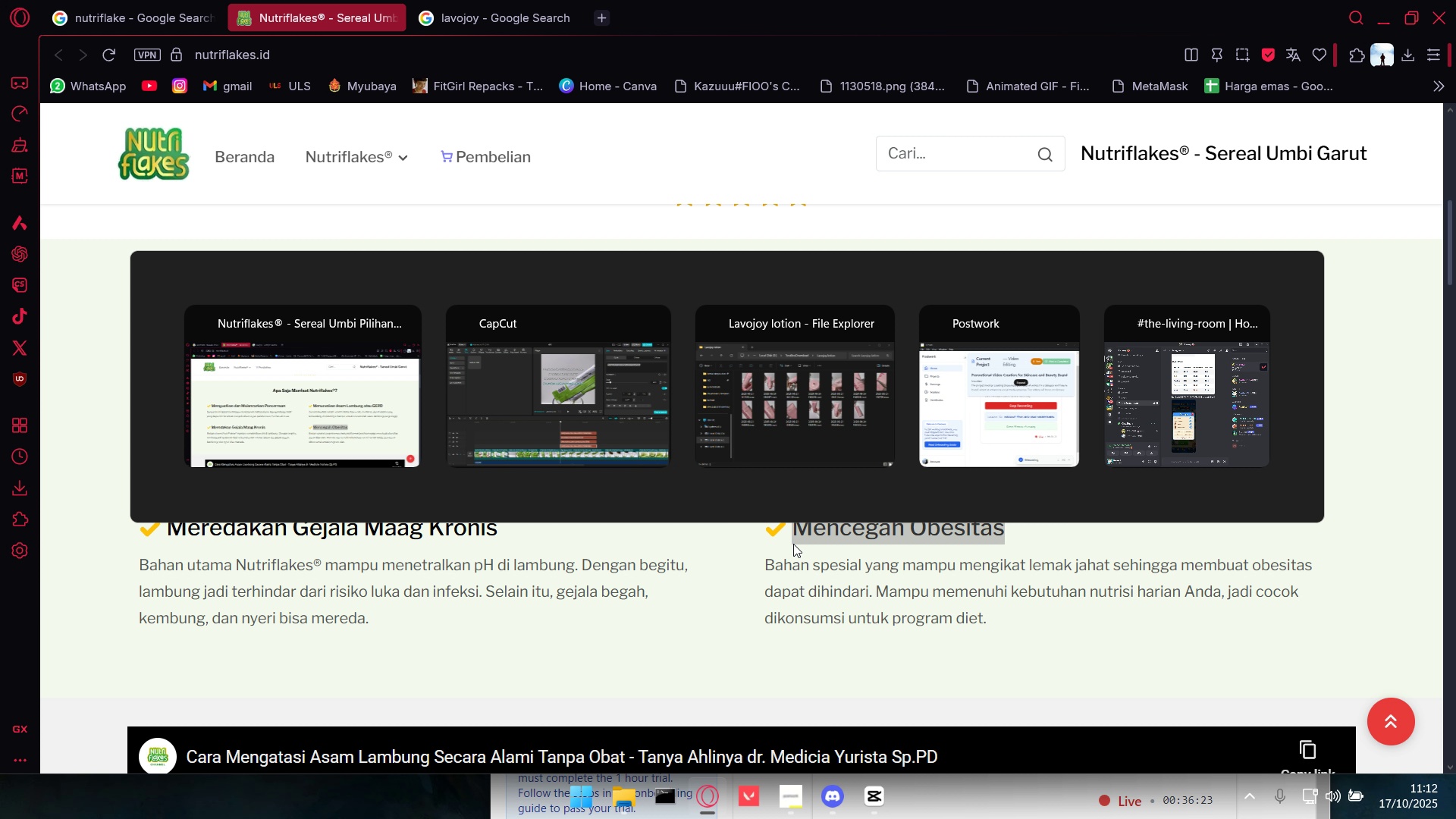 
key(Alt+Tab)
 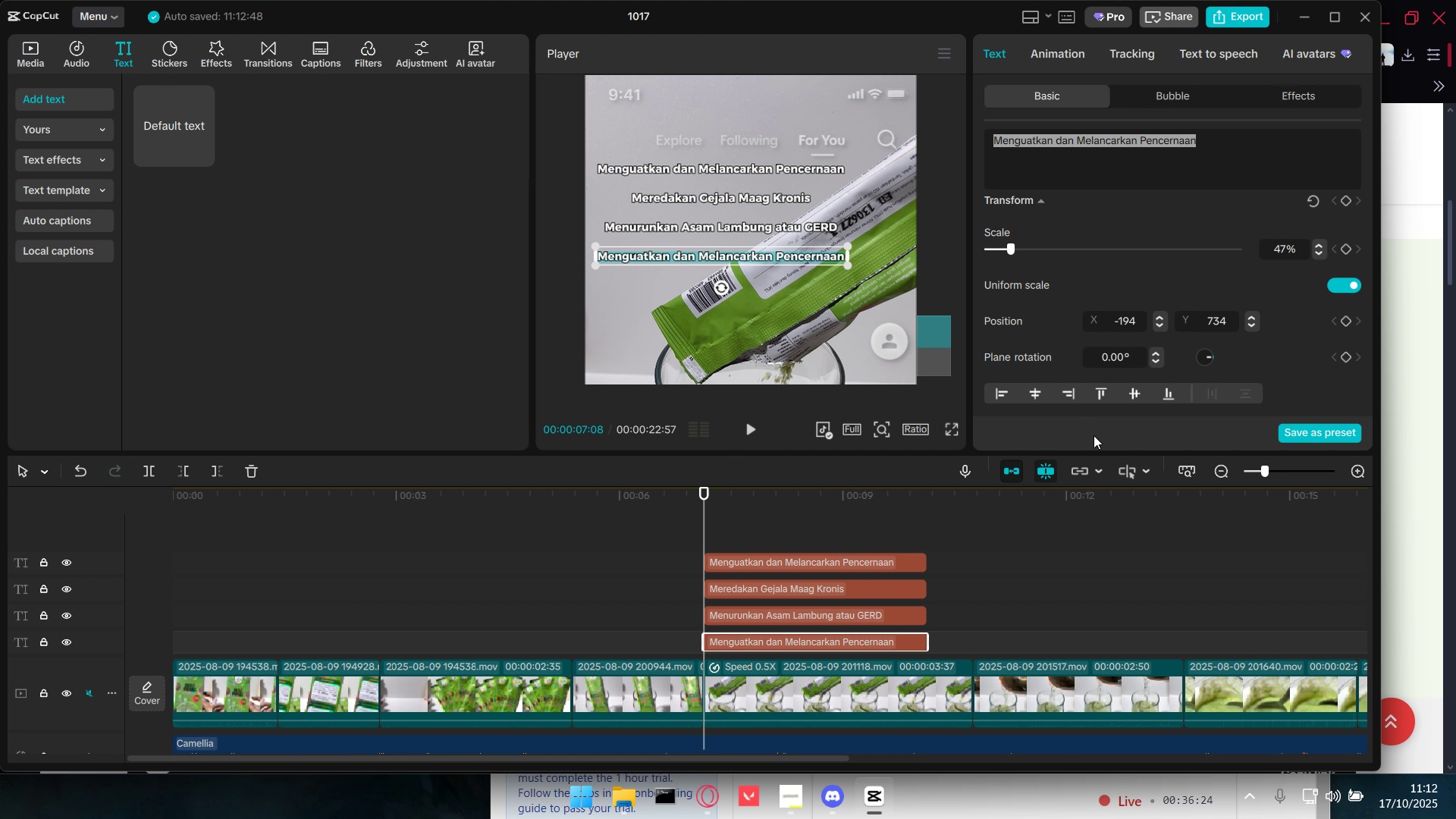 
key(Control+V)
 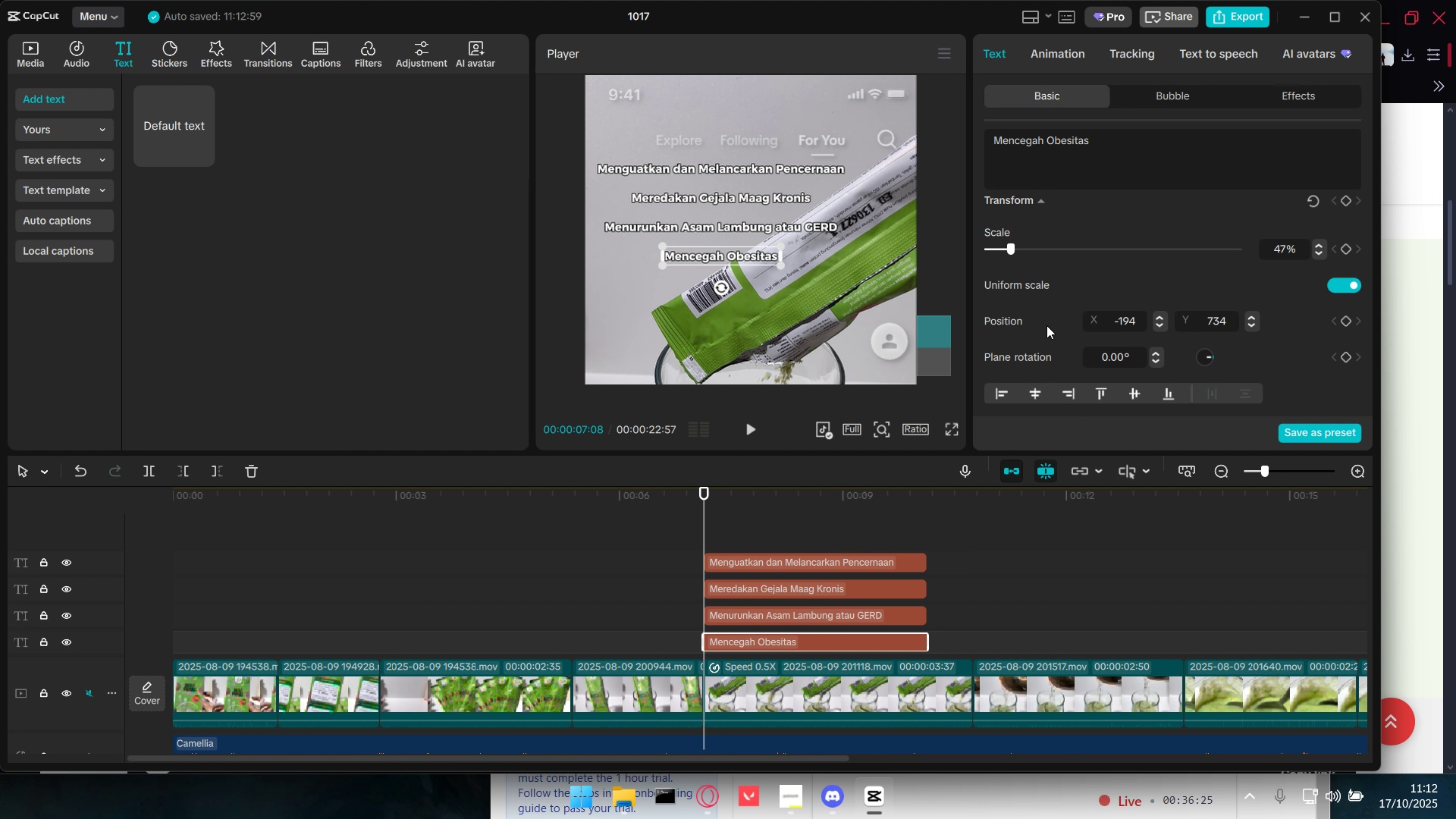 
scroll: coordinate [1091, 343], scroll_direction: down, amount: 3.0
 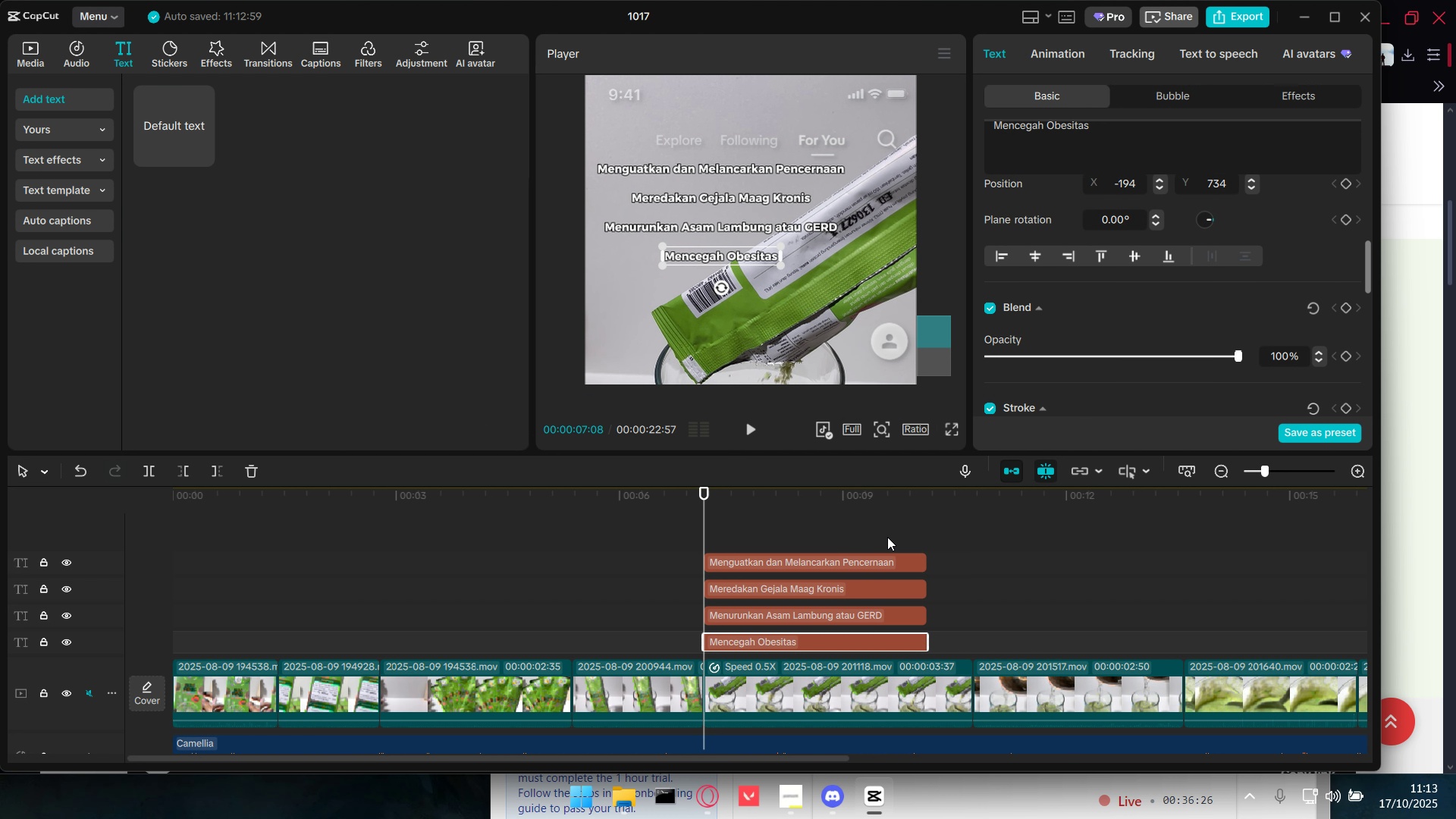 
left_click_drag(start_coordinate=[886, 530], to_coordinate=[875, 645])
 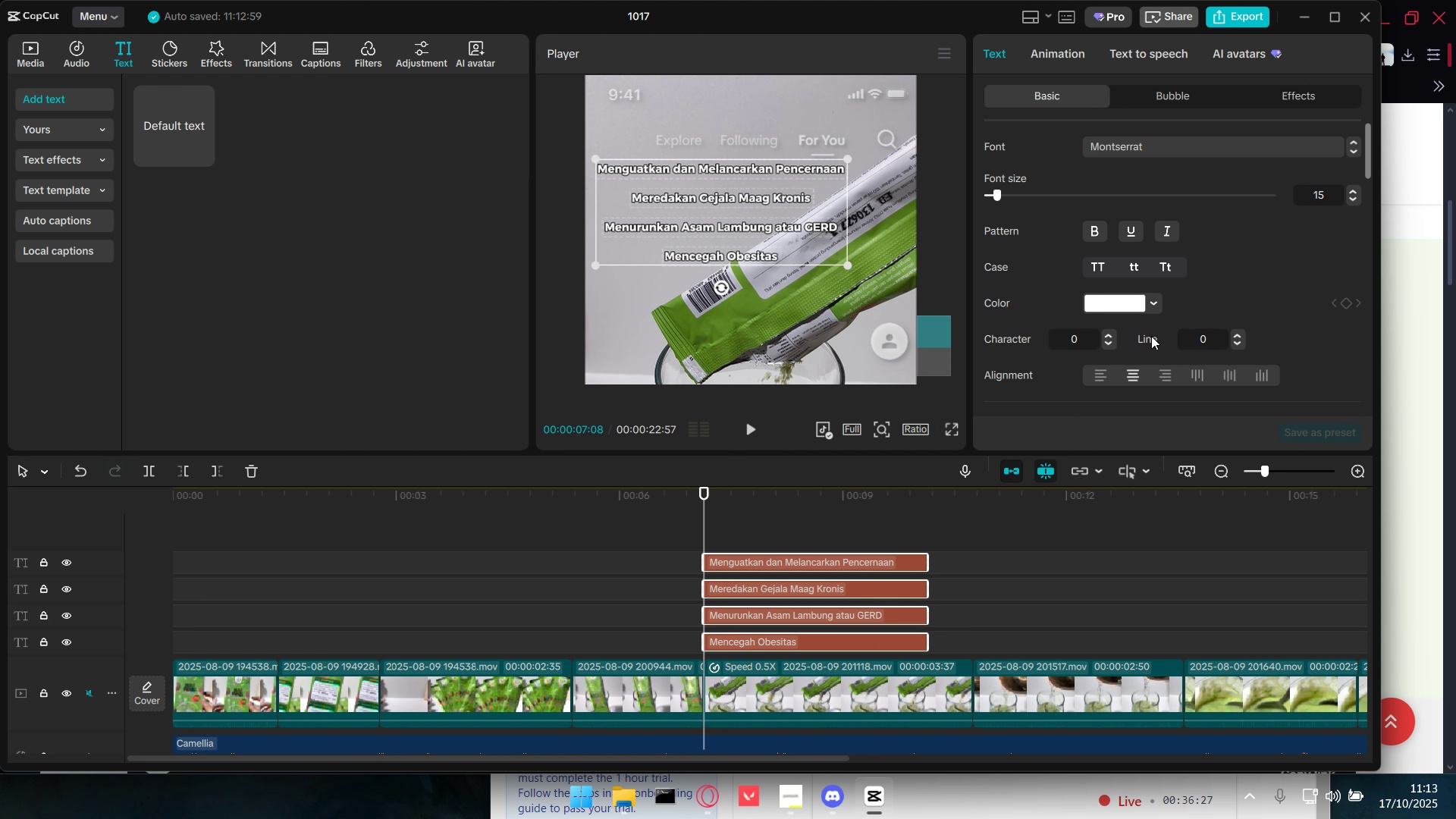 
scroll: coordinate [1207, 343], scroll_direction: down, amount: 17.0
 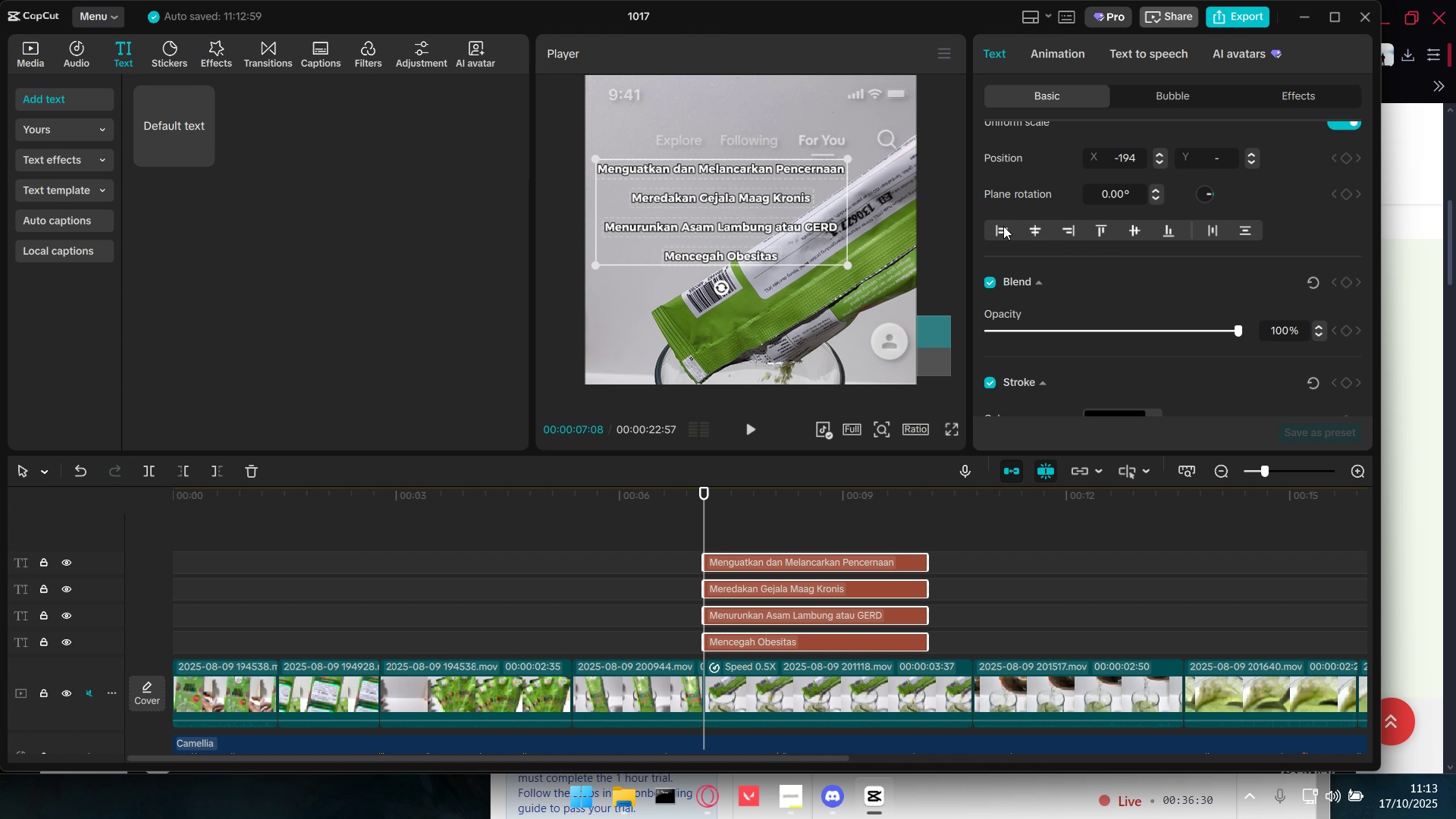 
left_click([1003, 226])
 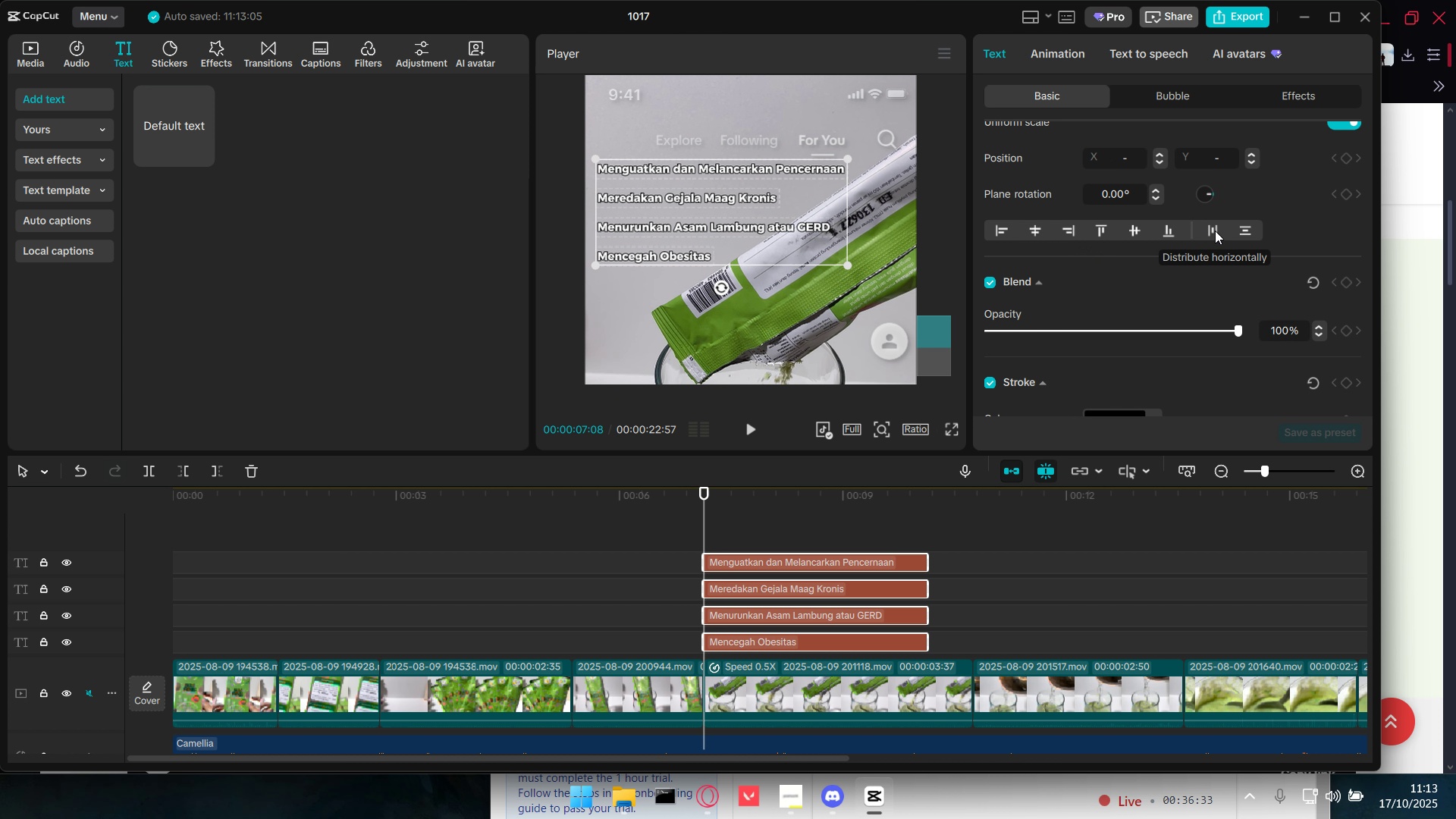 
left_click([1251, 232])
 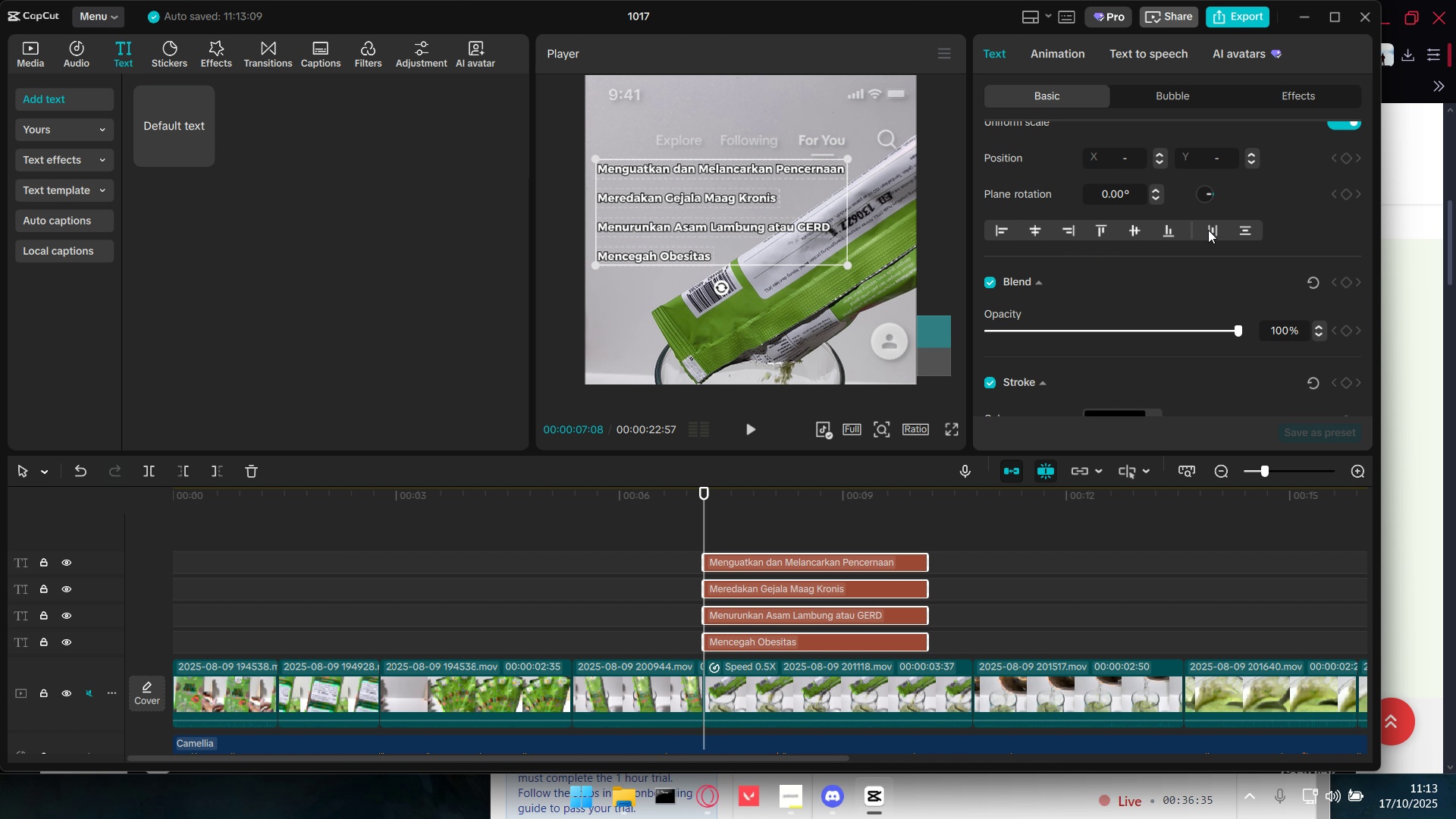 
double_click([1208, 230])
 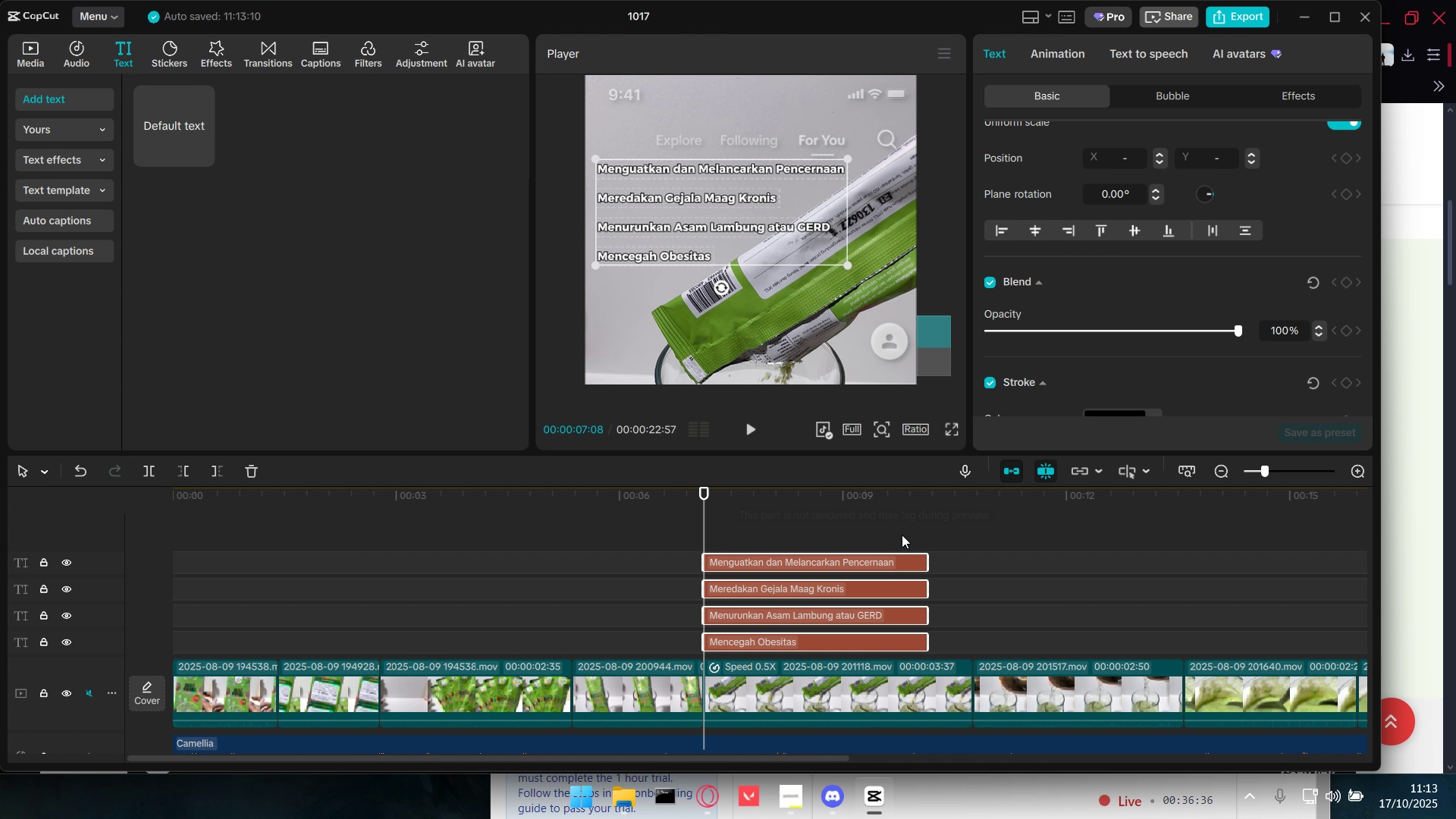 
left_click([902, 535])
 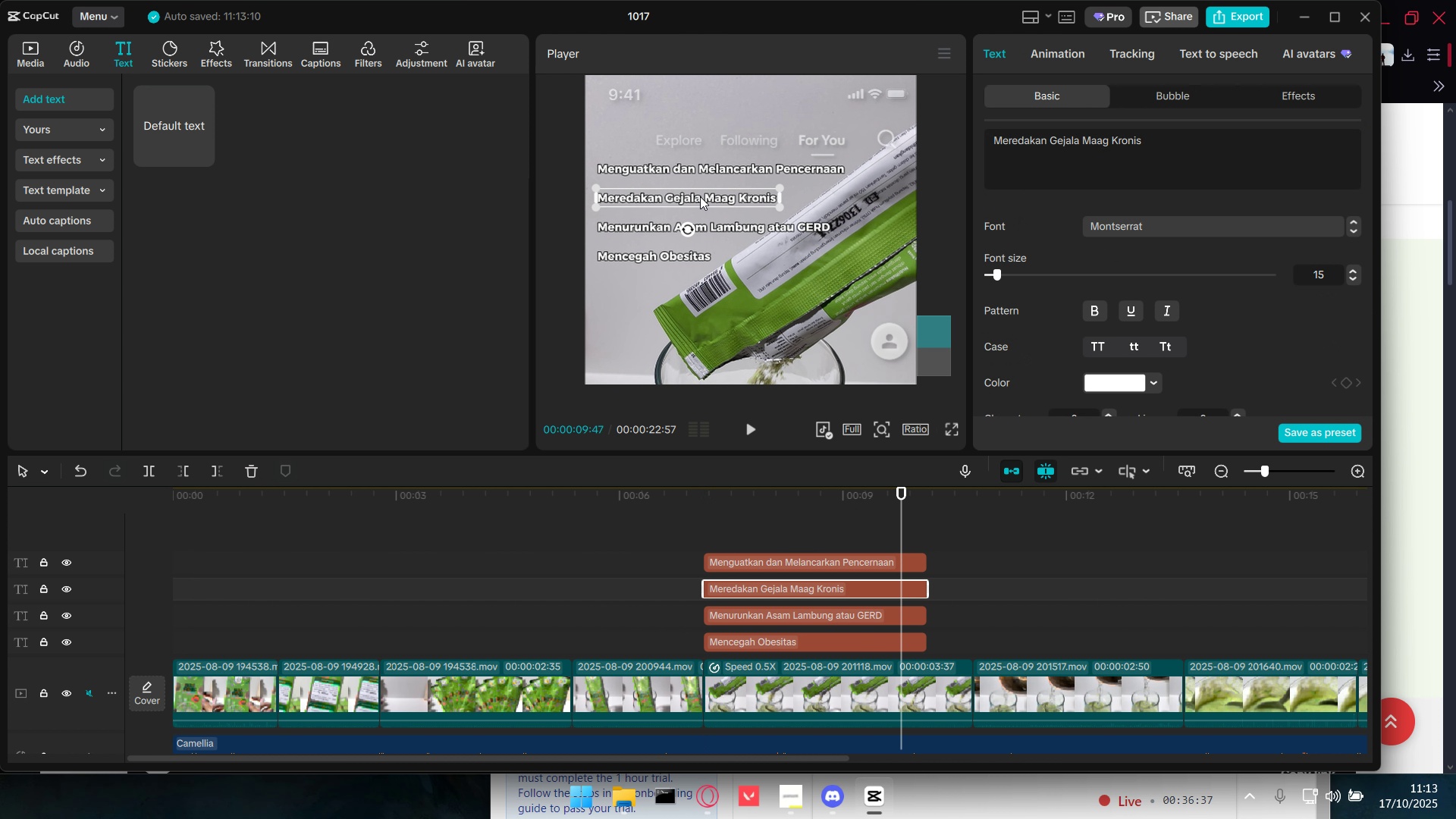 
left_click_drag(start_coordinate=[699, 196], to_coordinate=[698, 190])
 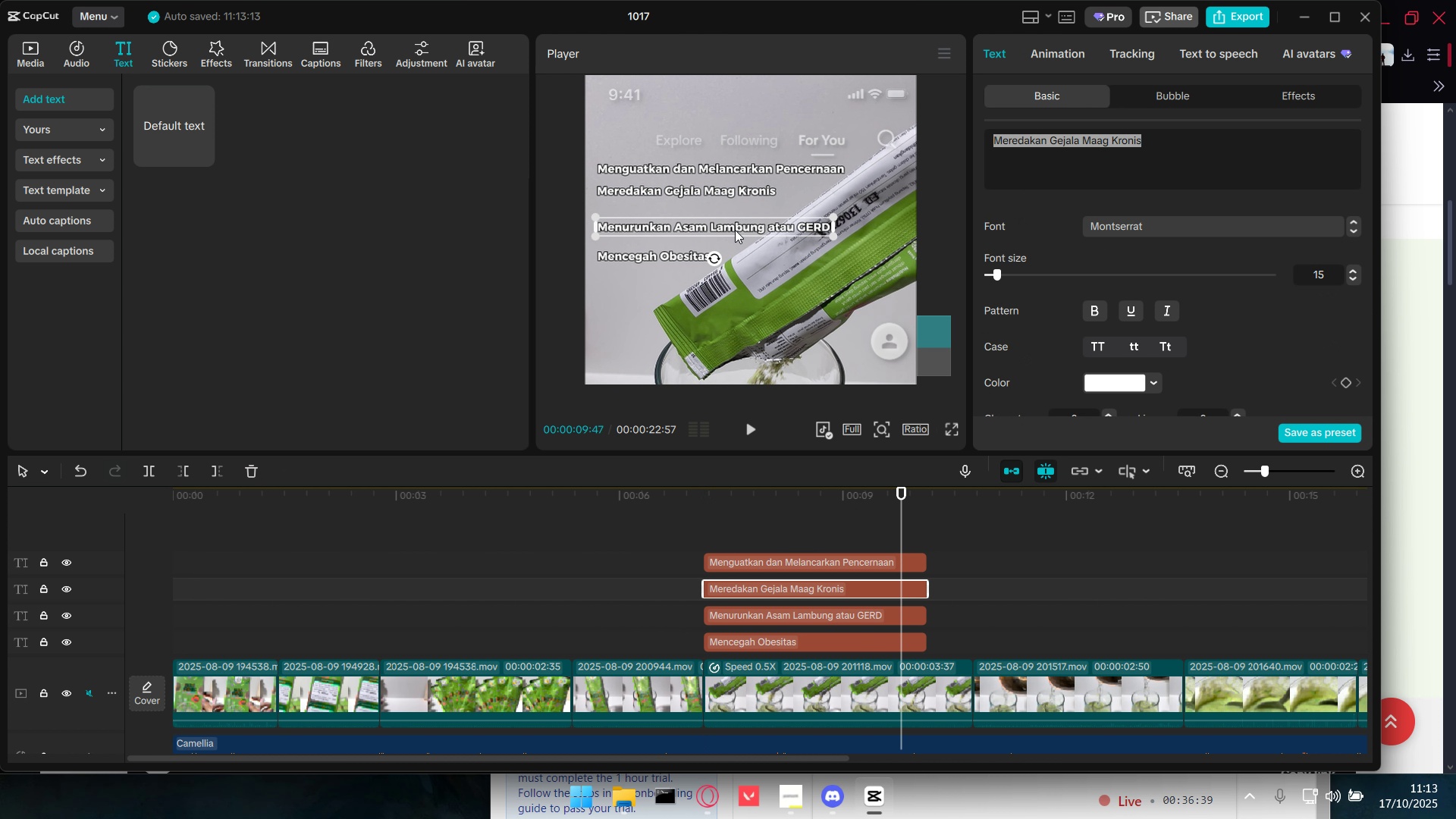 
left_click([735, 230])
 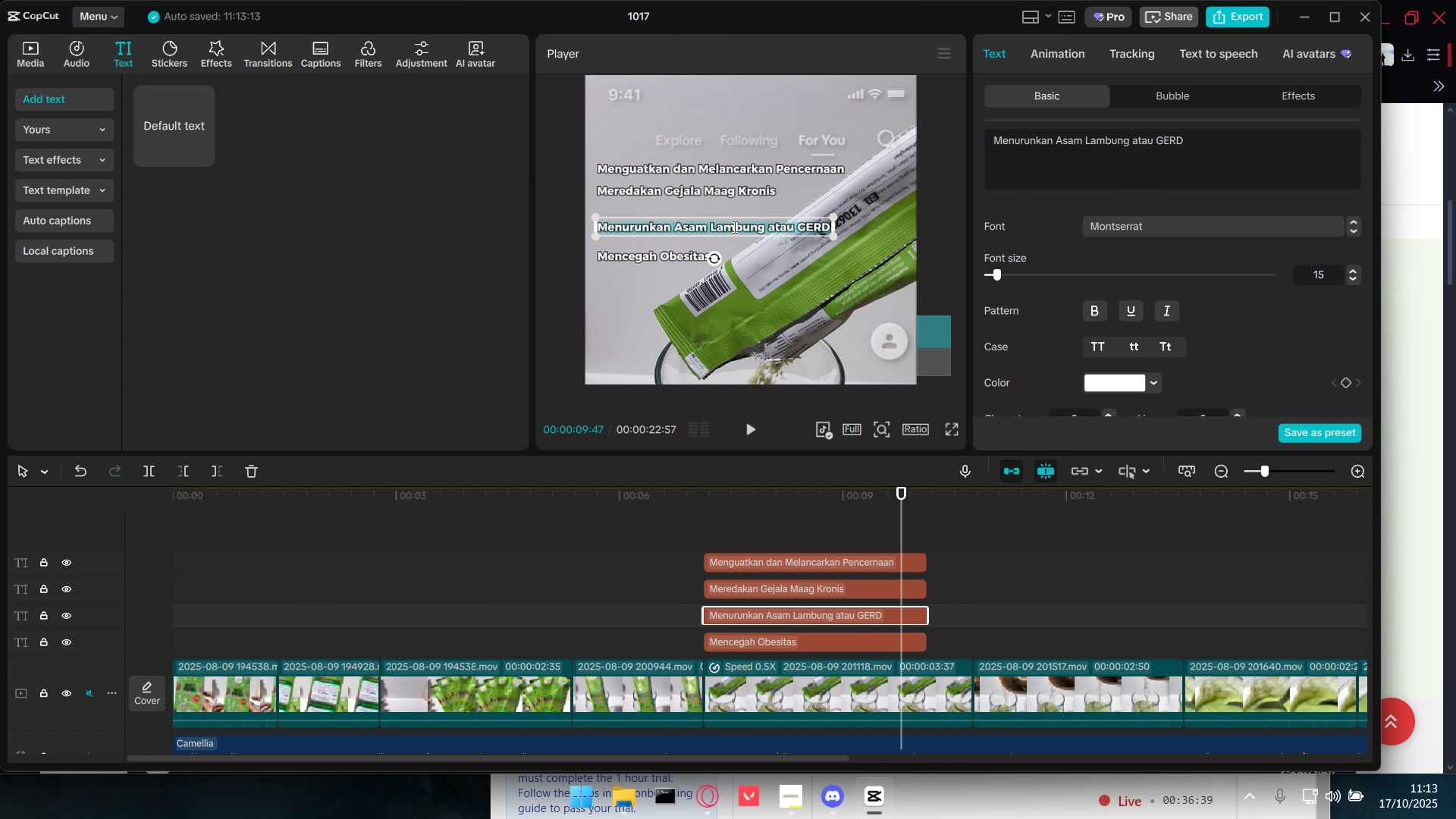 
left_click_drag(start_coordinate=[733, 228], to_coordinate=[733, 216])
 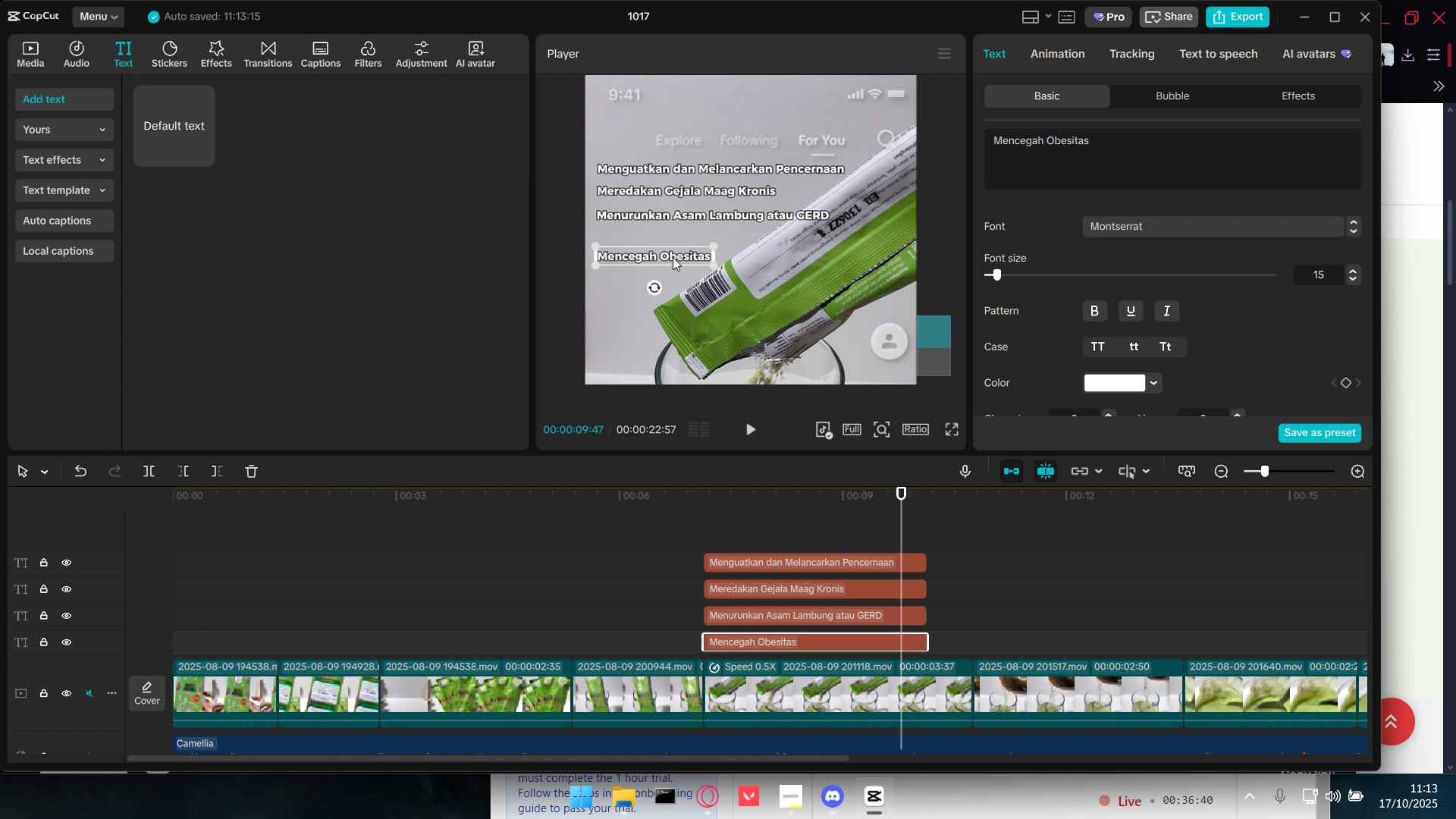 
left_click_drag(start_coordinate=[671, 257], to_coordinate=[673, 243])
 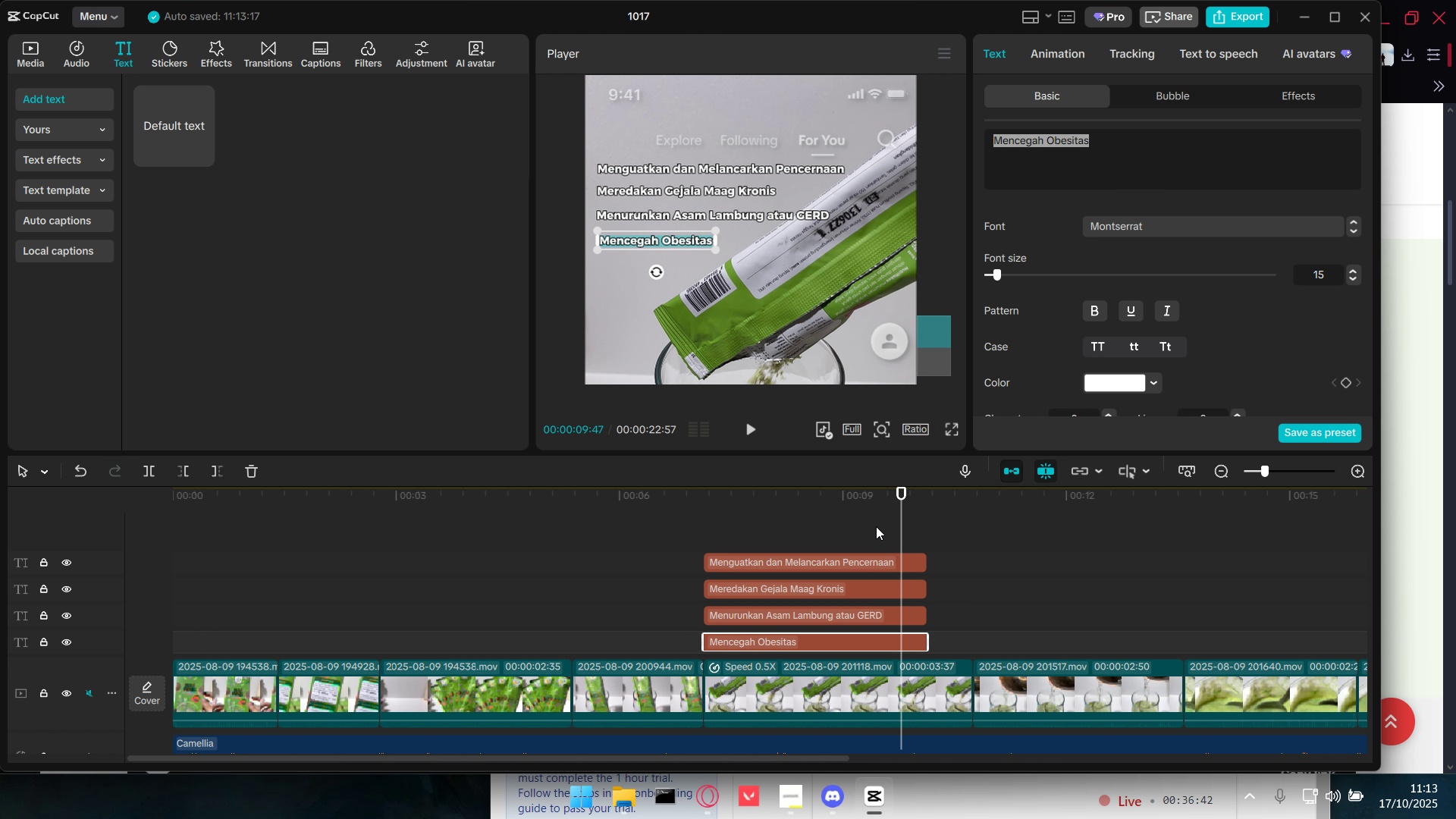 
left_click_drag(start_coordinate=[876, 527], to_coordinate=[860, 645])
 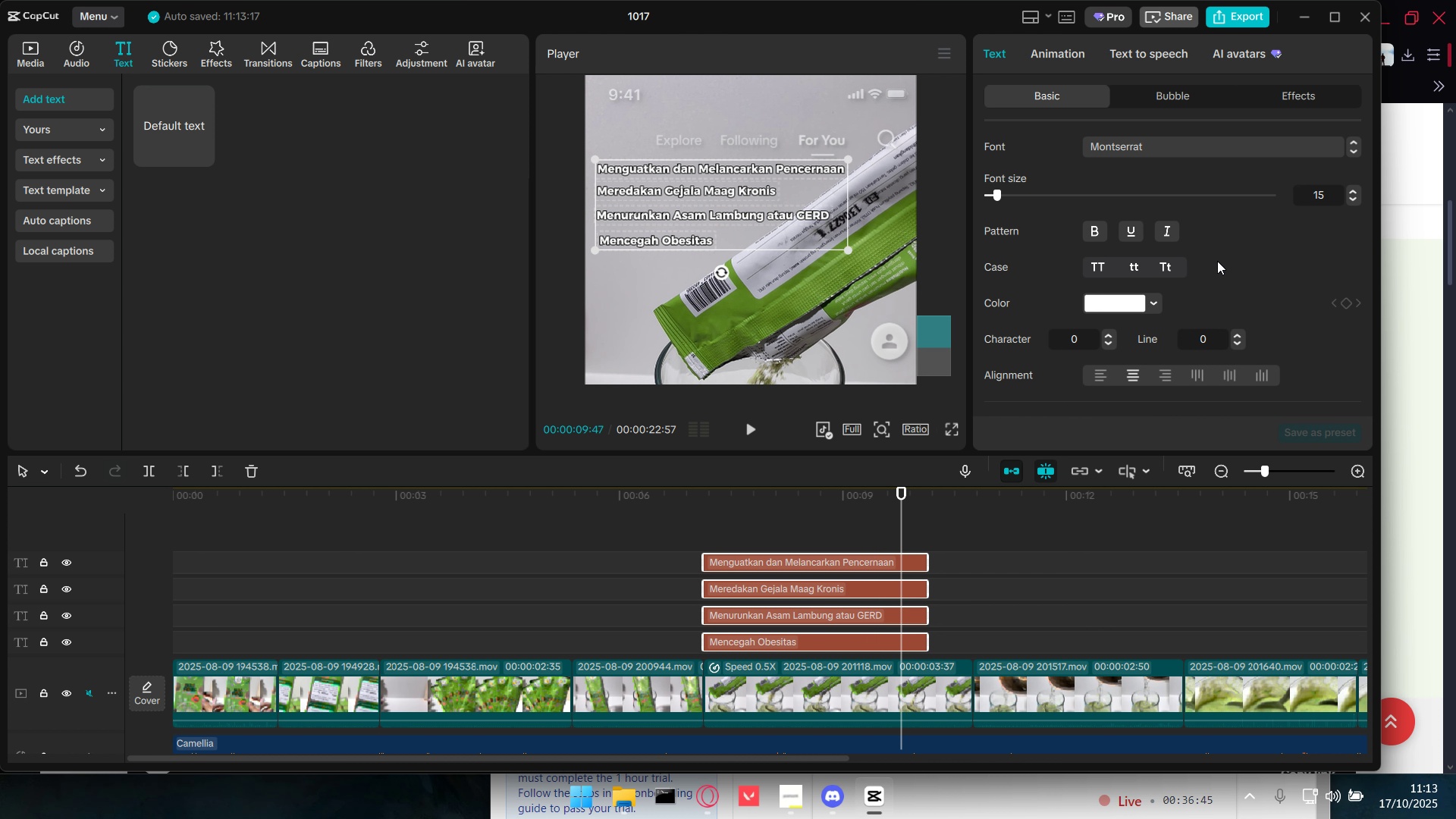 
scroll: coordinate [1227, 253], scroll_direction: down, amount: 11.0
 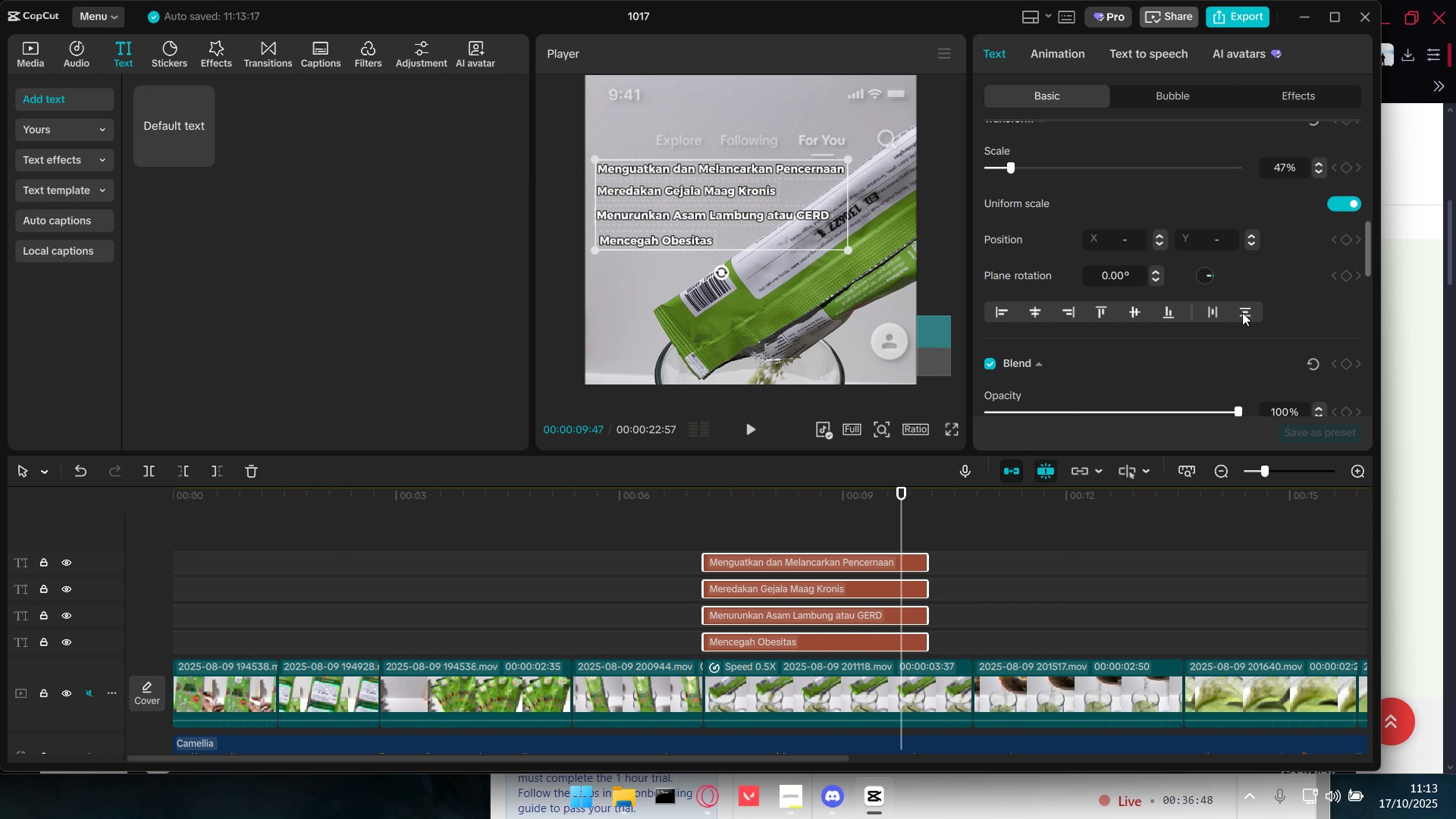 
left_click([1245, 312])
 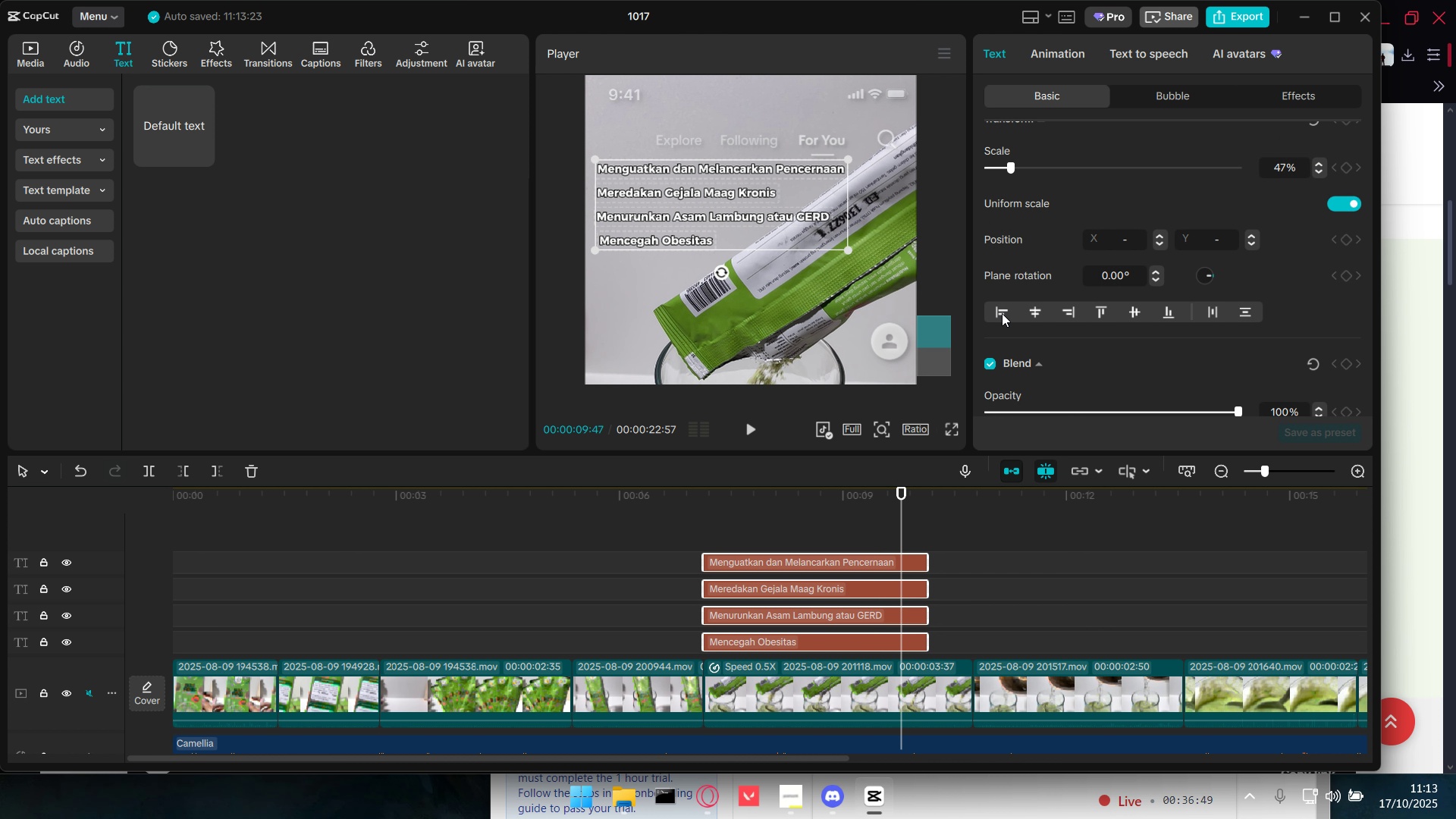 
left_click([1002, 313])
 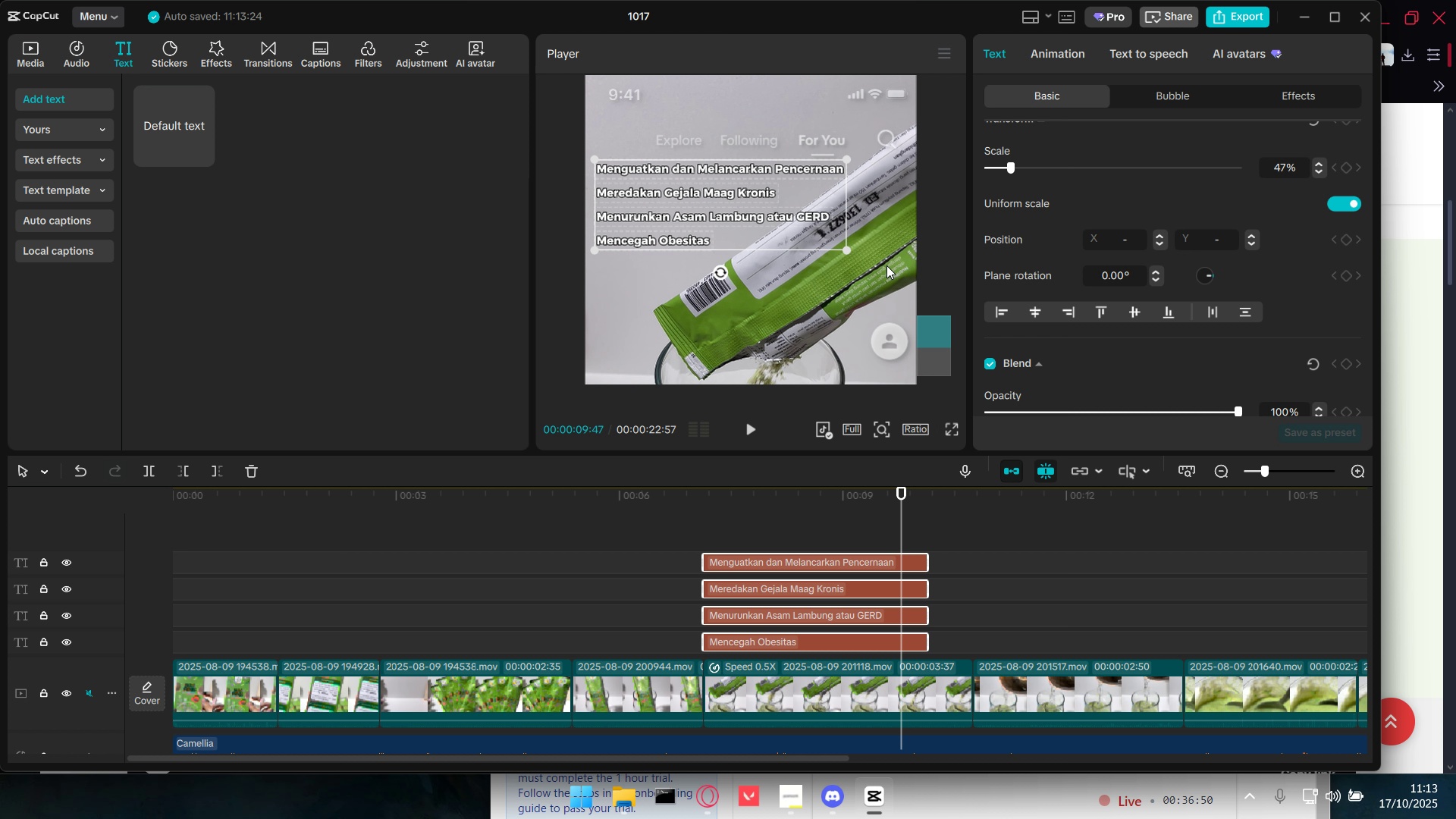 
hold_key(key=ControlLeft, duration=0.98)
scroll: coordinate [886, 266], scroll_direction: down, amount: 4.0
 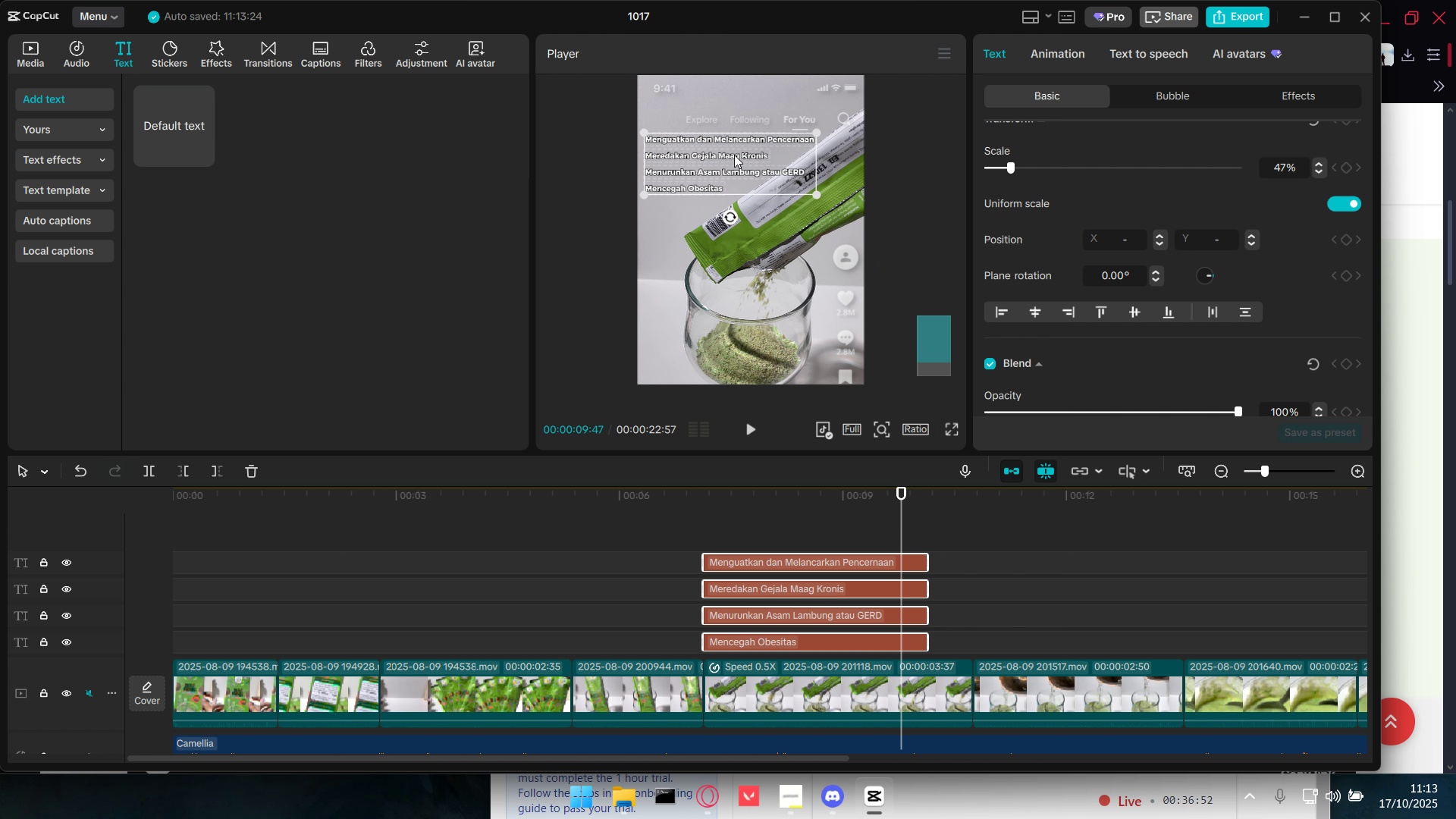 
left_click_drag(start_coordinate=[734, 155], to_coordinate=[739, 160])
 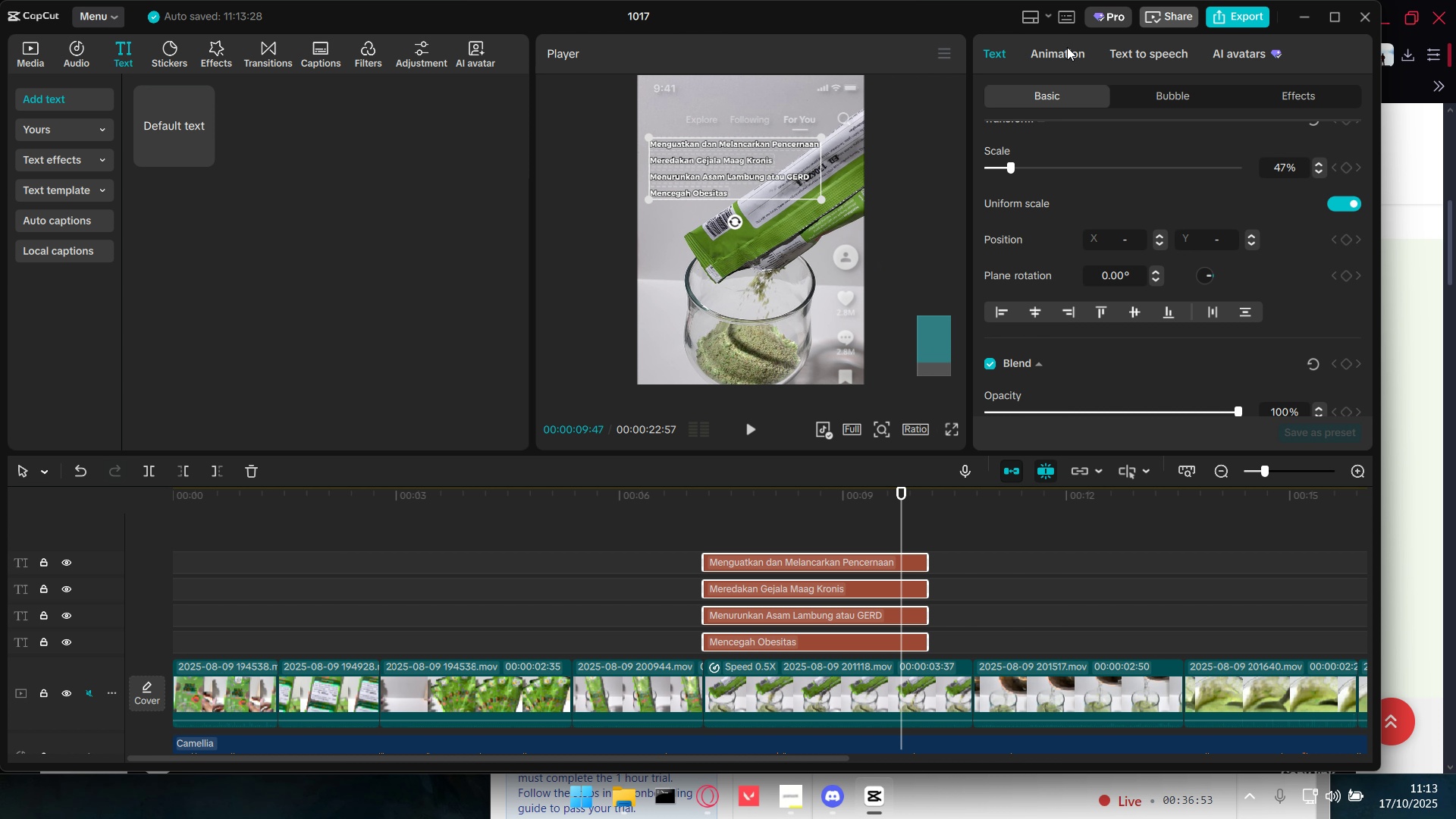 
left_click([1067, 47])
 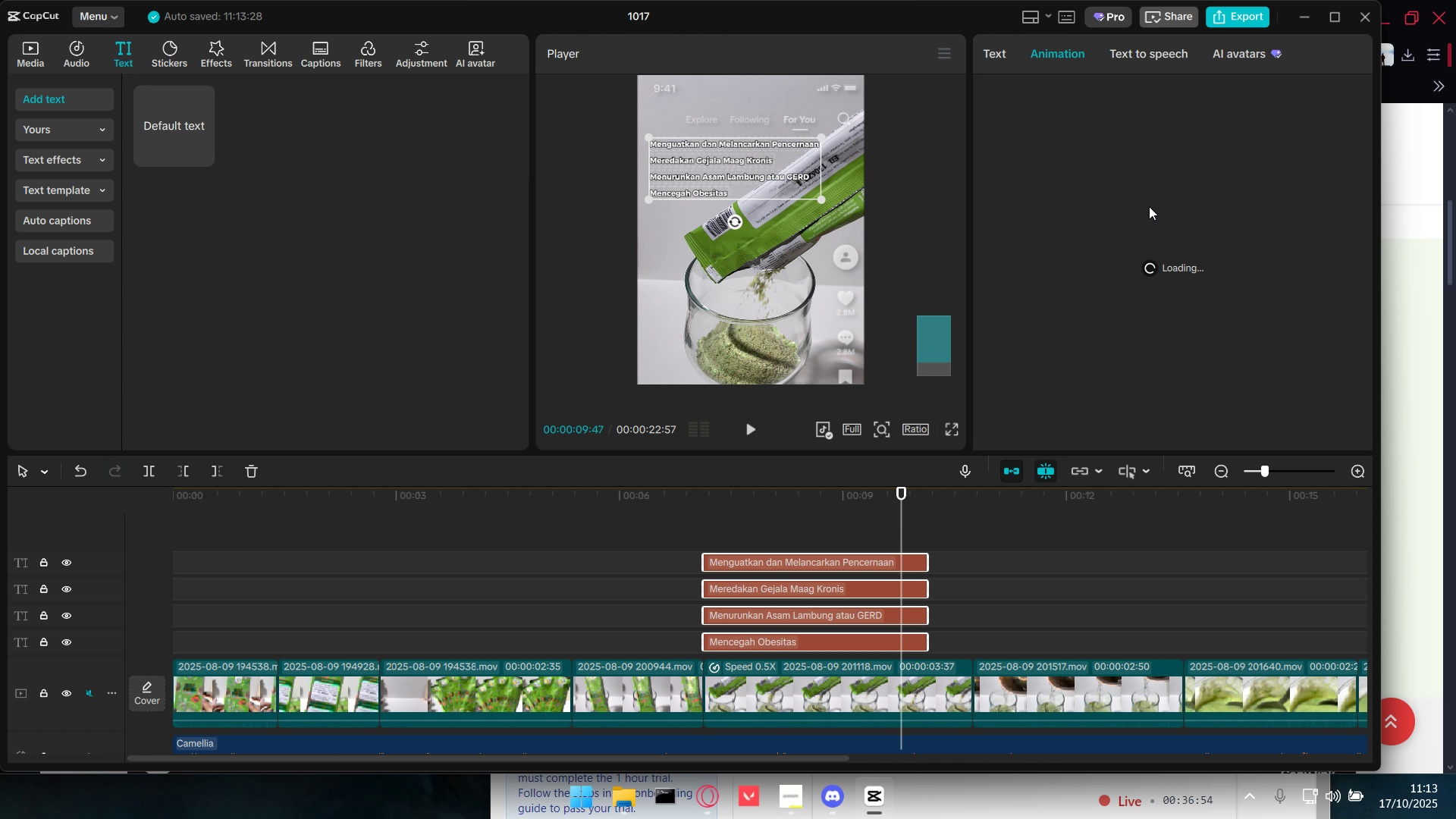 
mouse_move([1150, 183])
 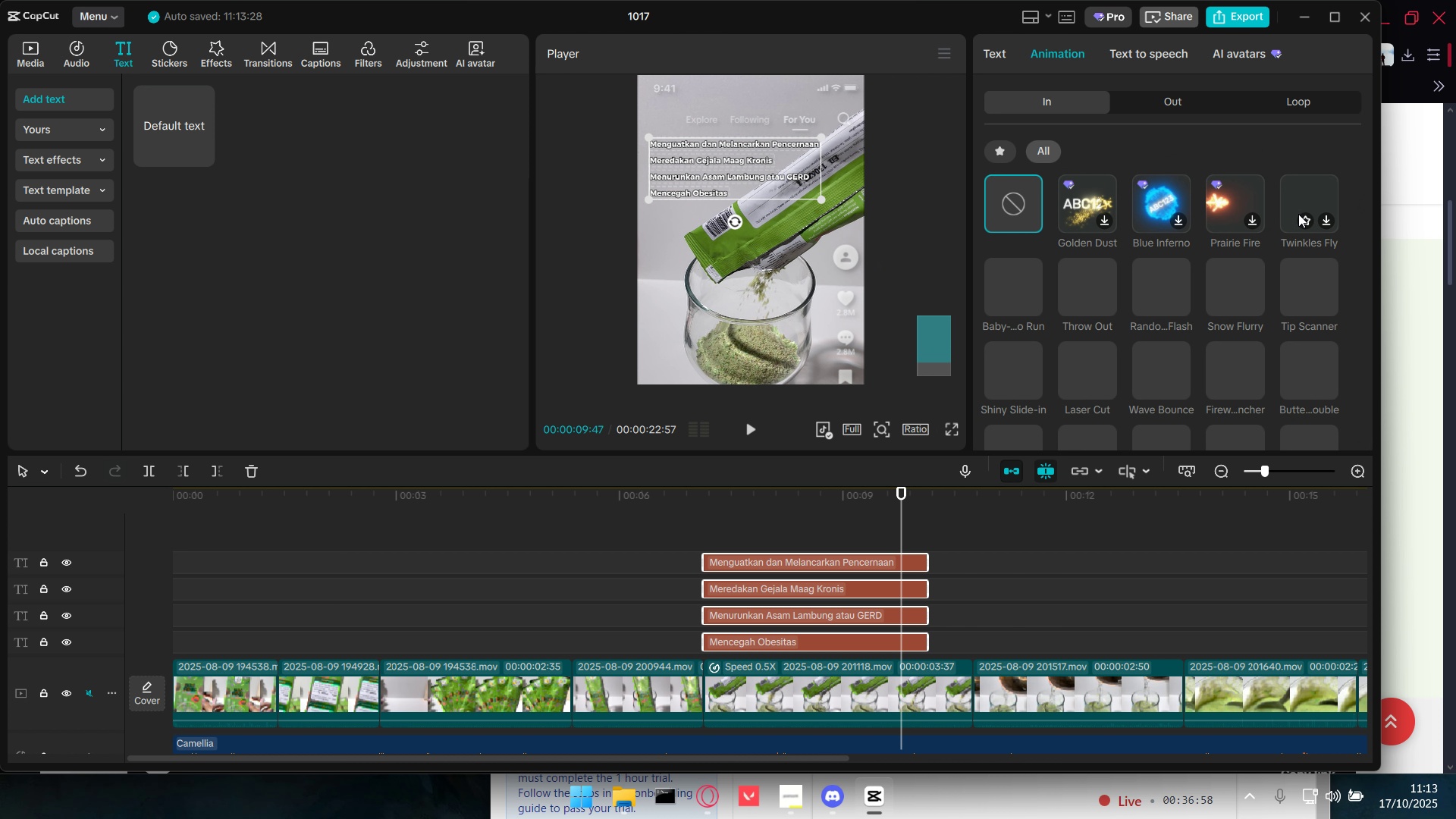 
scroll: coordinate [1302, 273], scroll_direction: none, amount: 0.0
 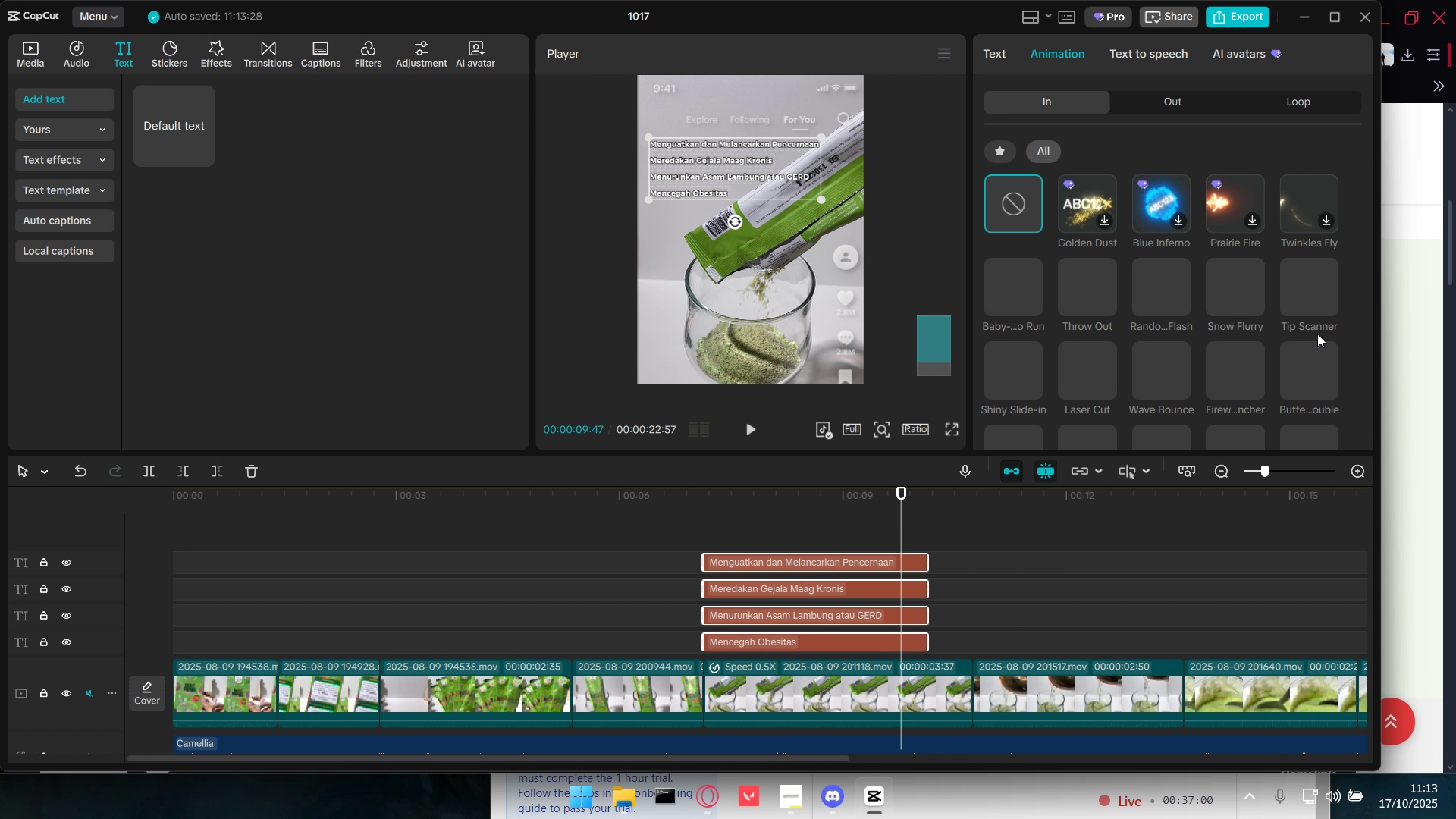 
scroll: coordinate [1317, 334], scroll_direction: down, amount: 1.0
 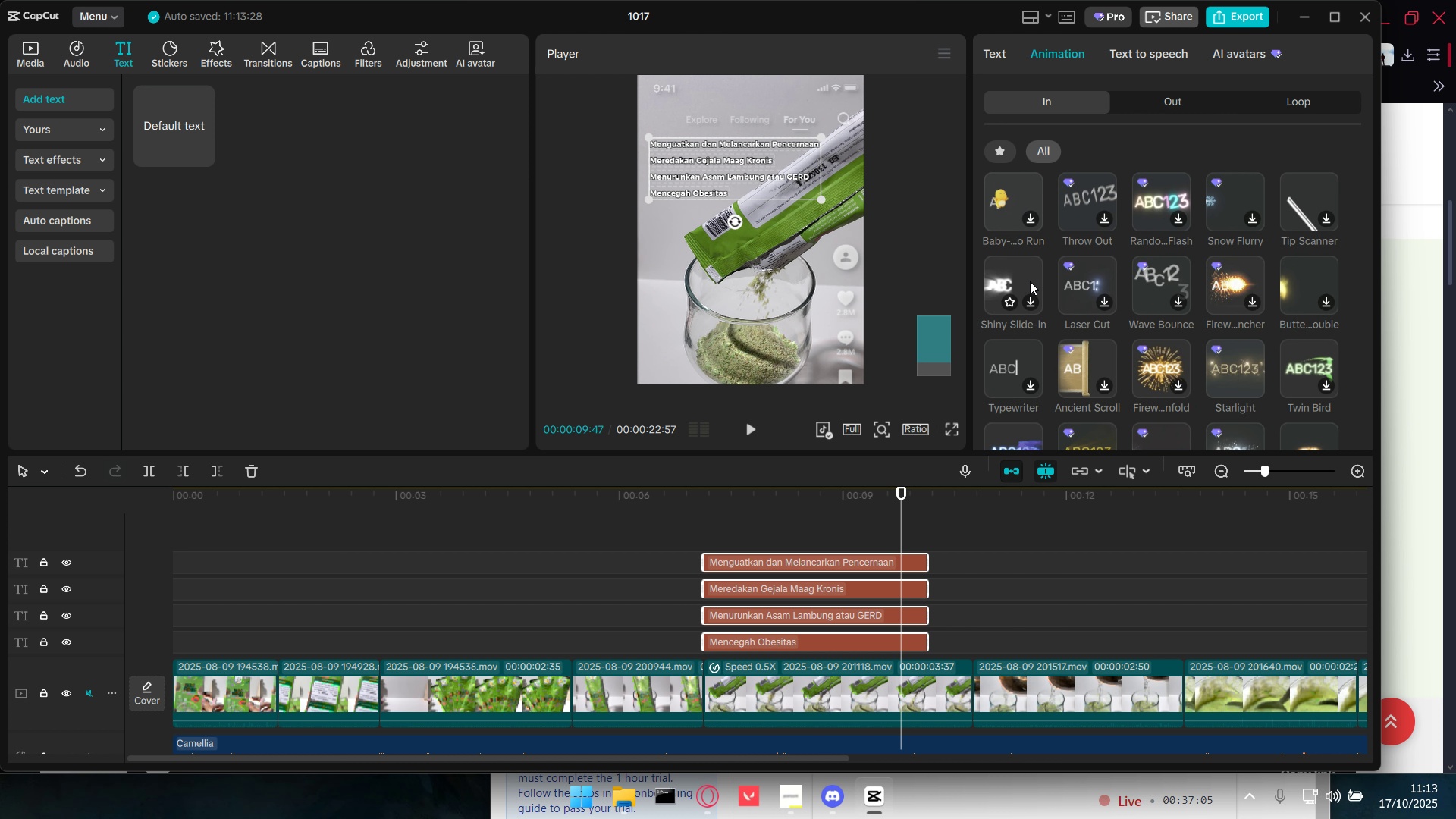 
wait(5.7)
 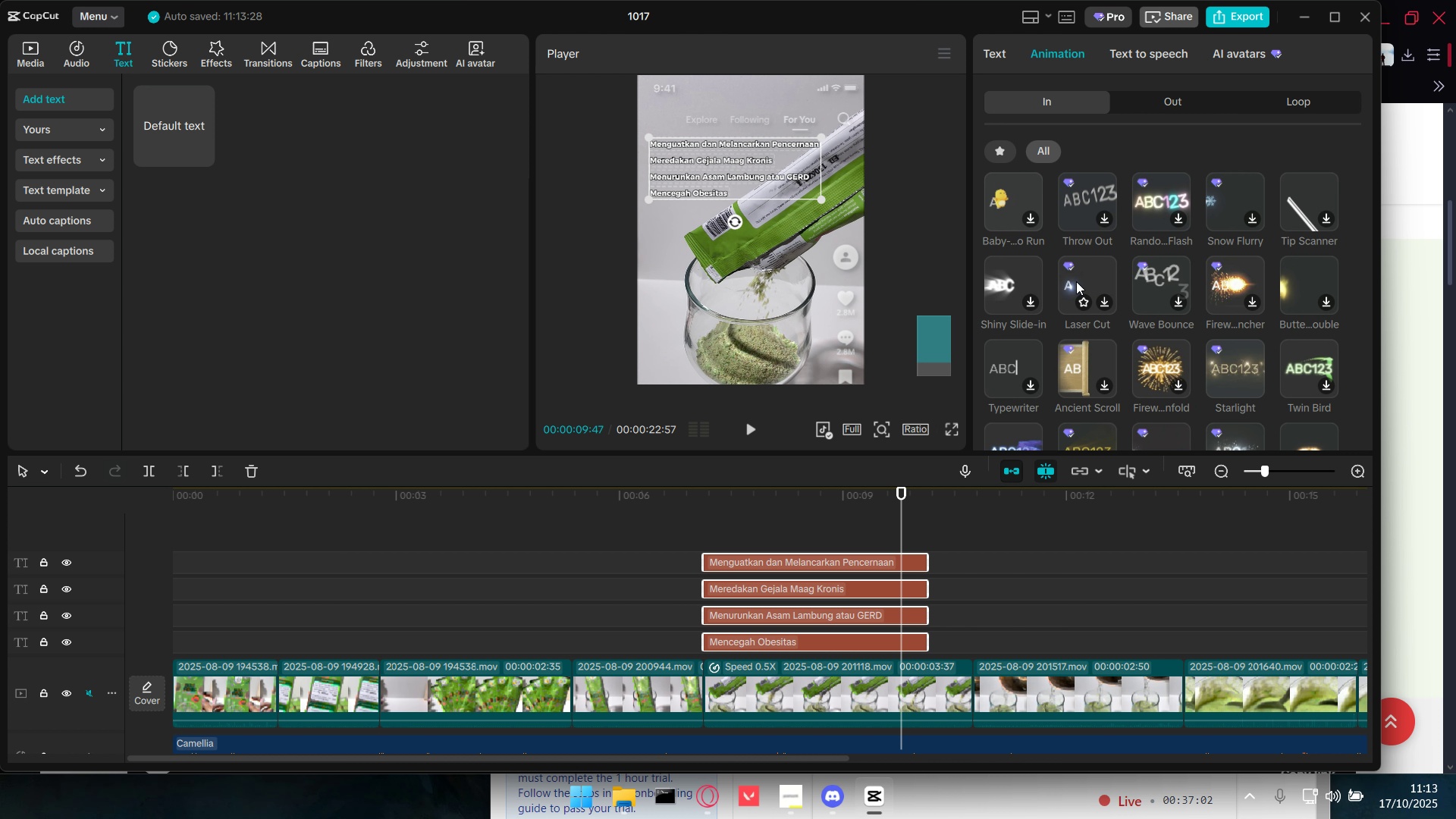 
scroll: coordinate [1224, 396], scroll_direction: down, amount: 5.0
 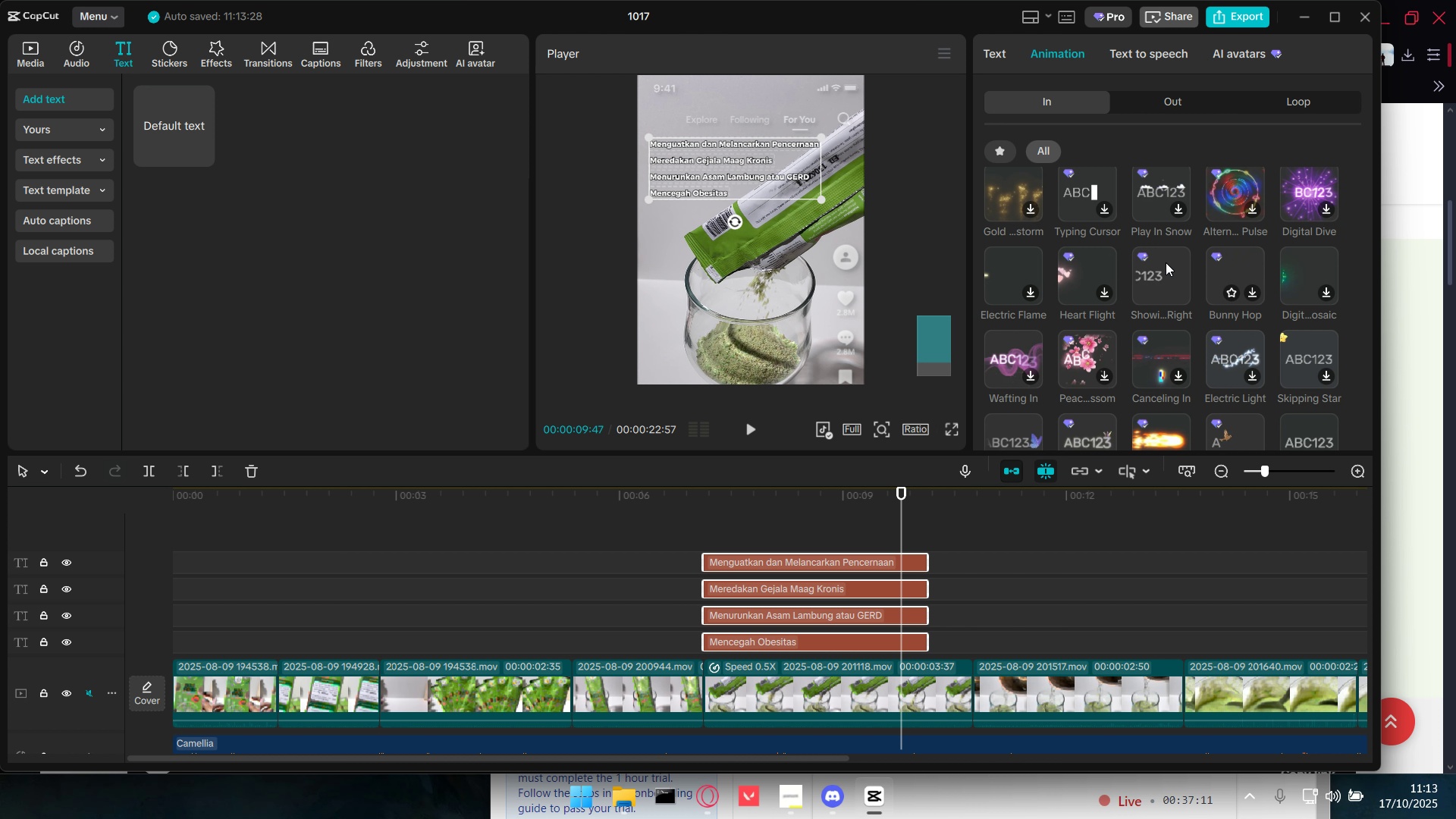 
left_click([1160, 278])
 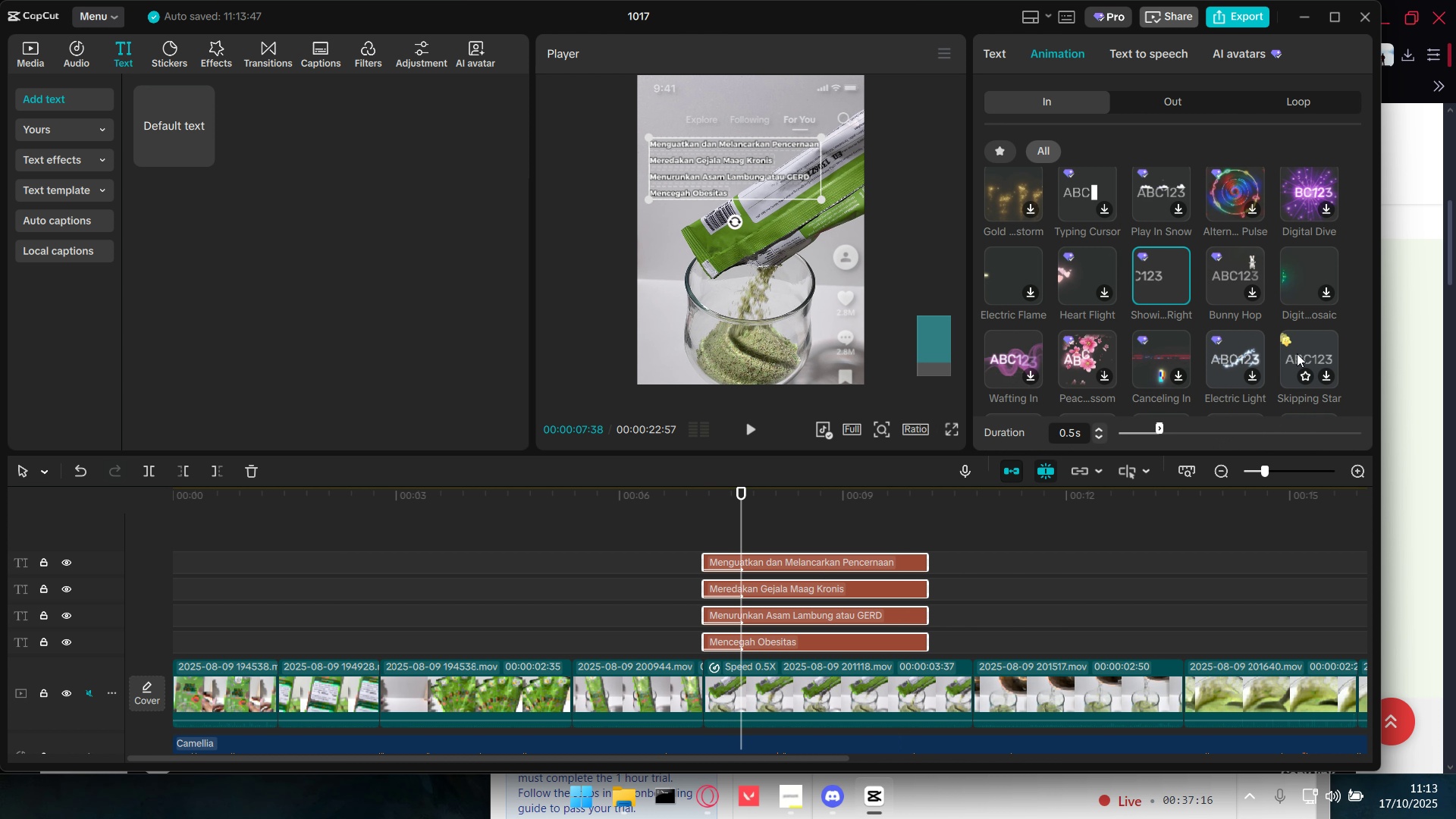 
wait(5.42)
 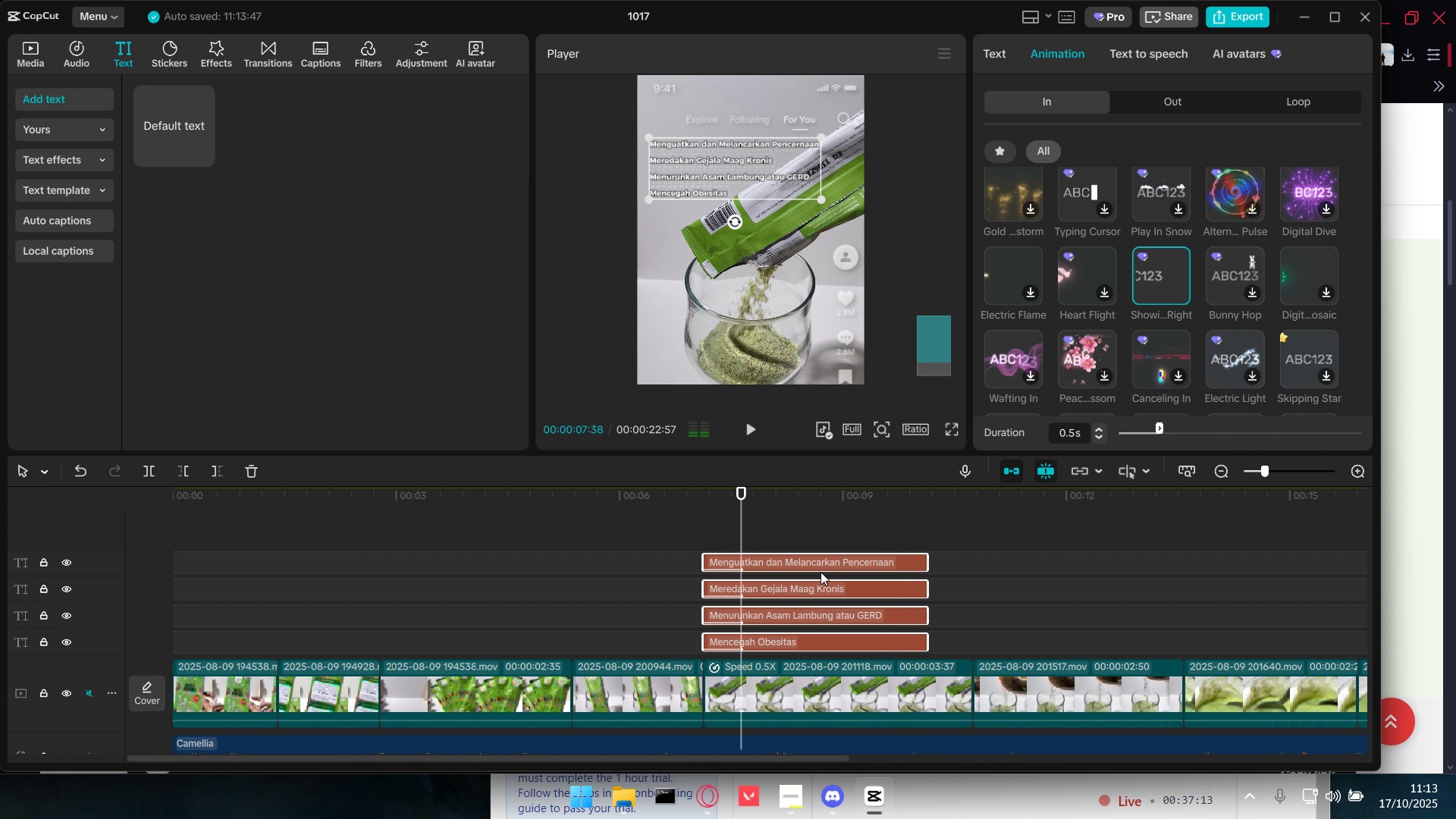 
scroll: coordinate [1176, 356], scroll_direction: down, amount: 4.0
 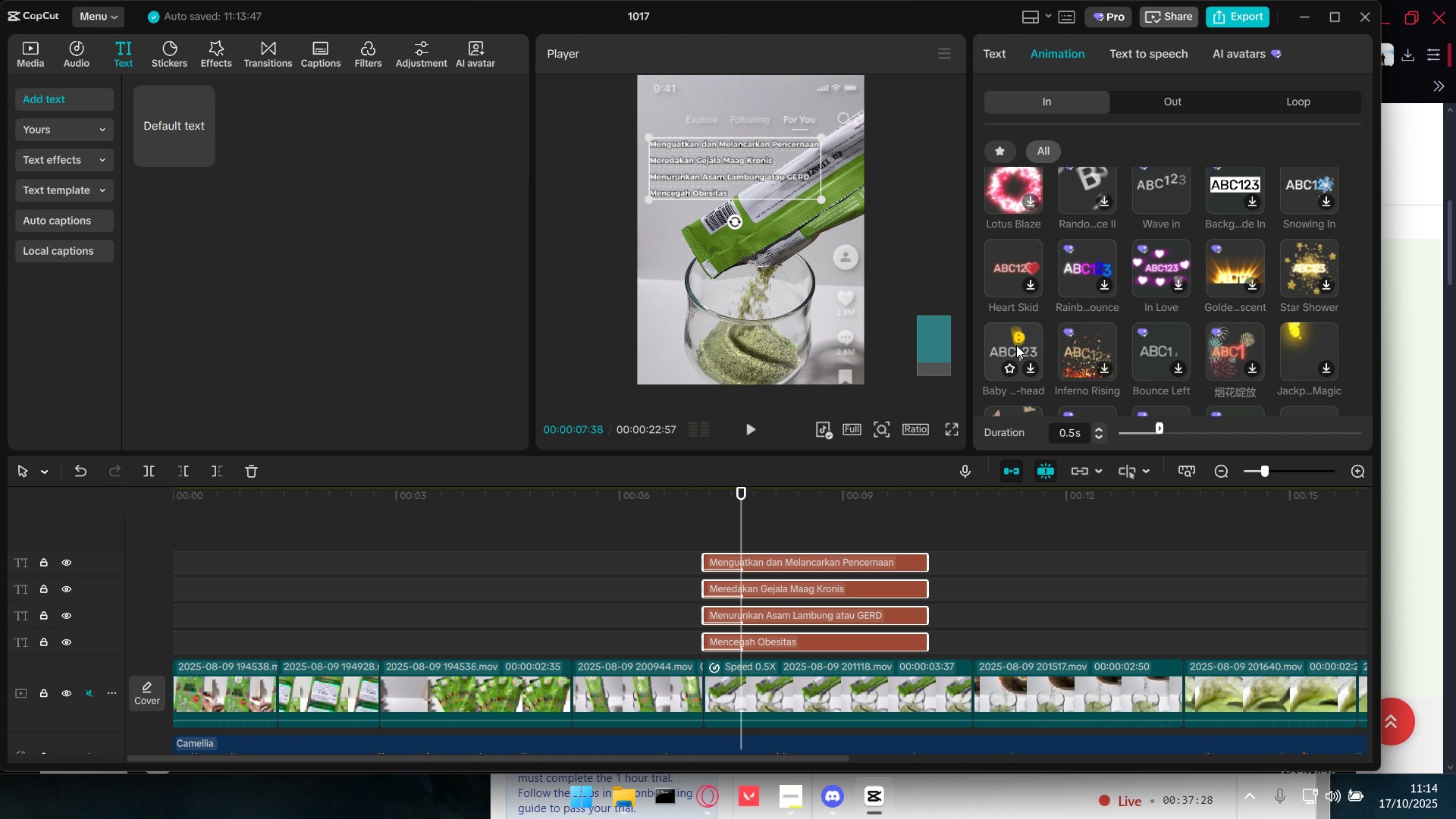 
mouse_move([1159, 357])
 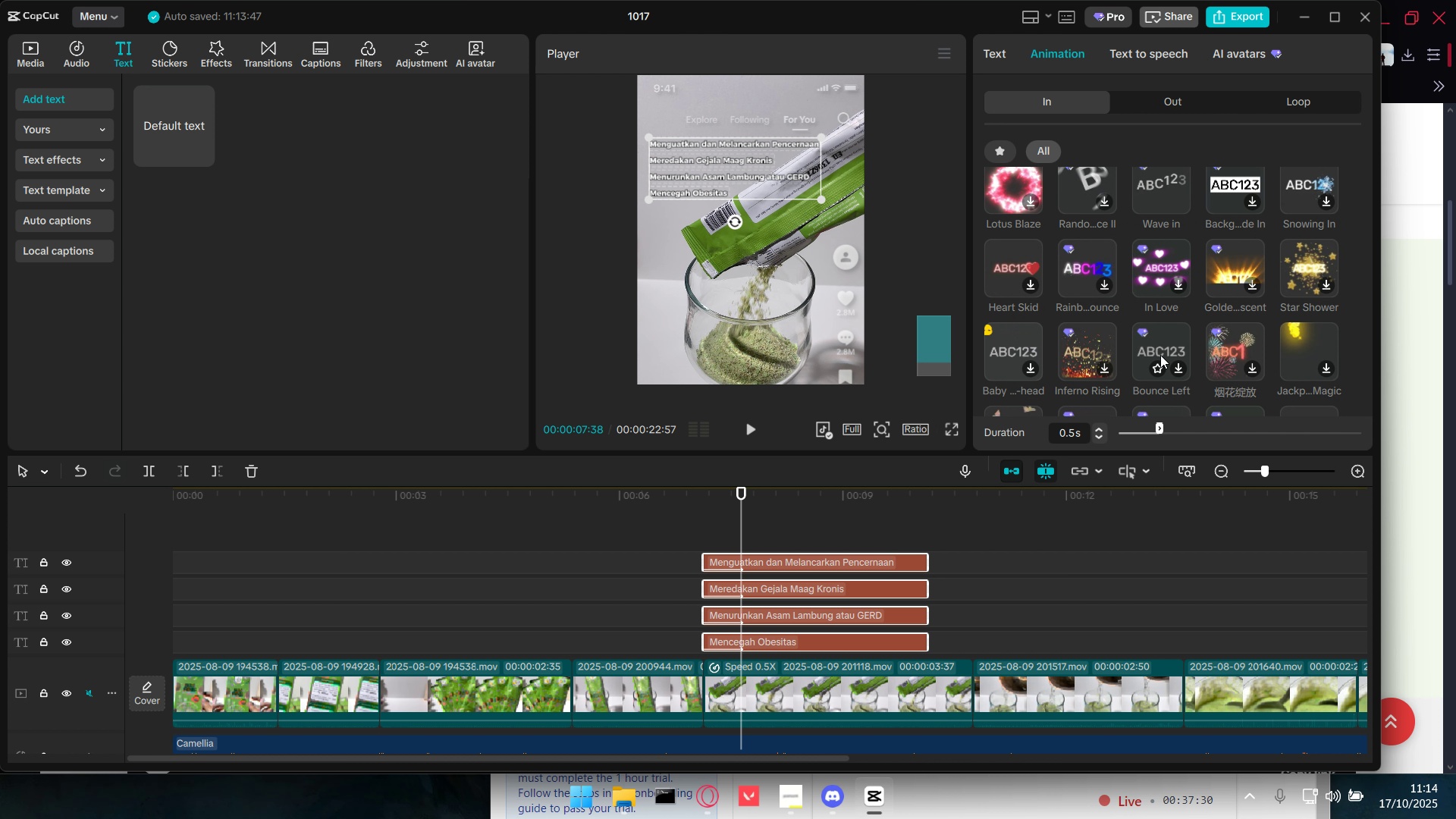 
left_click([1160, 355])
 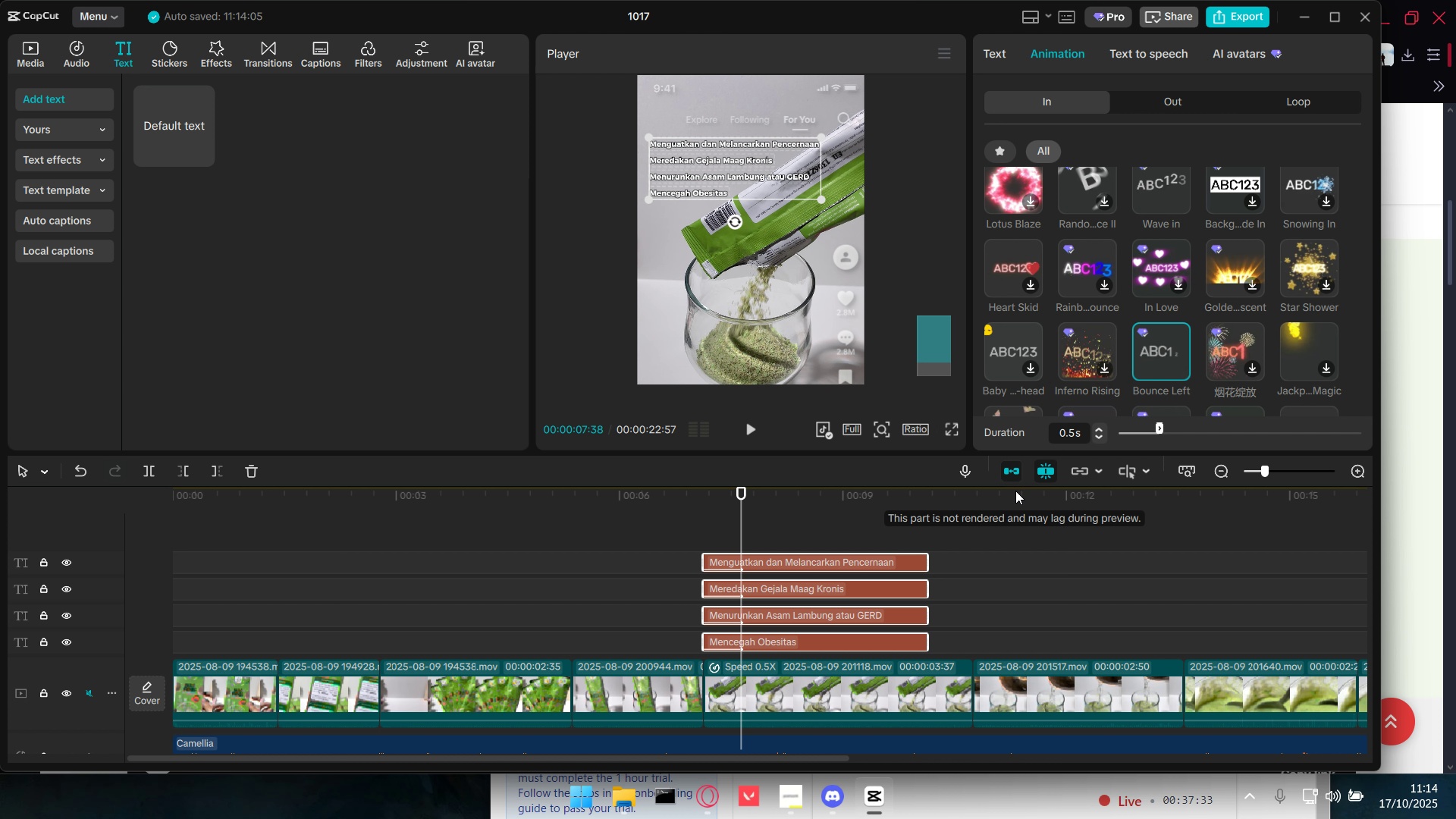 
hold_key(key=ControlLeft, duration=1.01)
scroll: coordinate [798, 615], scroll_direction: down, amount: 9.0
 